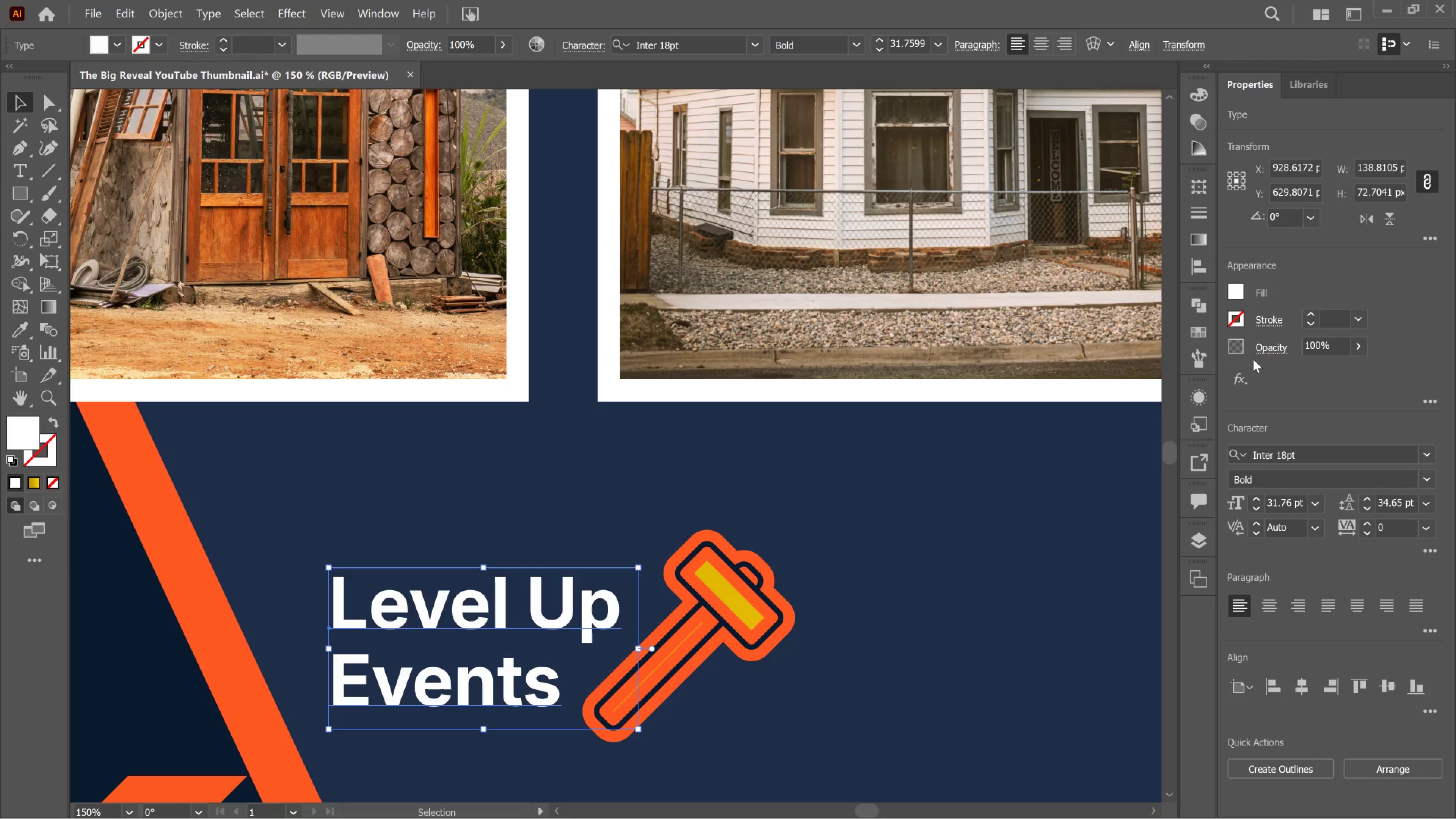 
wait(10.85)
 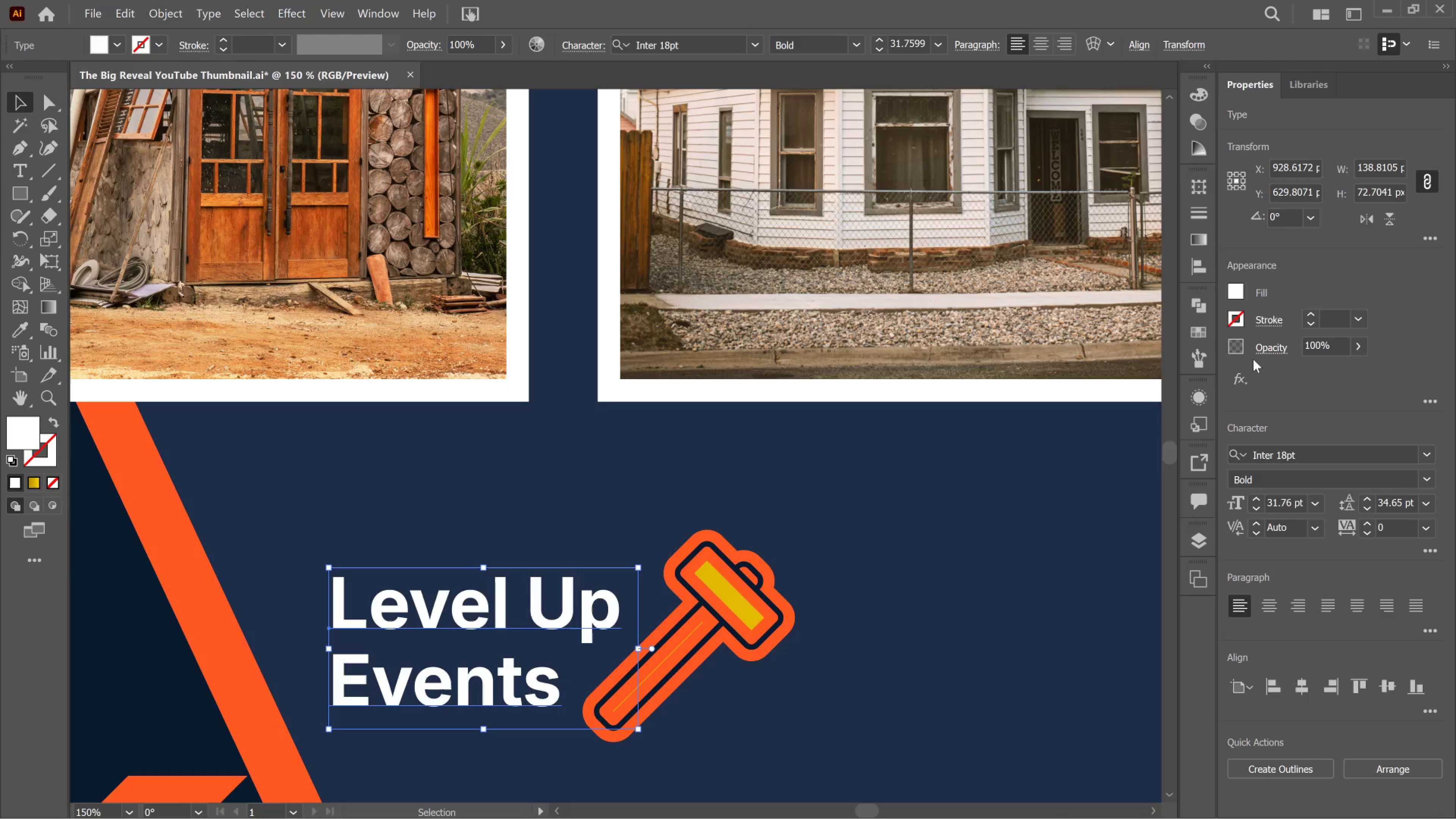 
left_click_drag(start_coordinate=[773, 604], to_coordinate=[773, 606])
 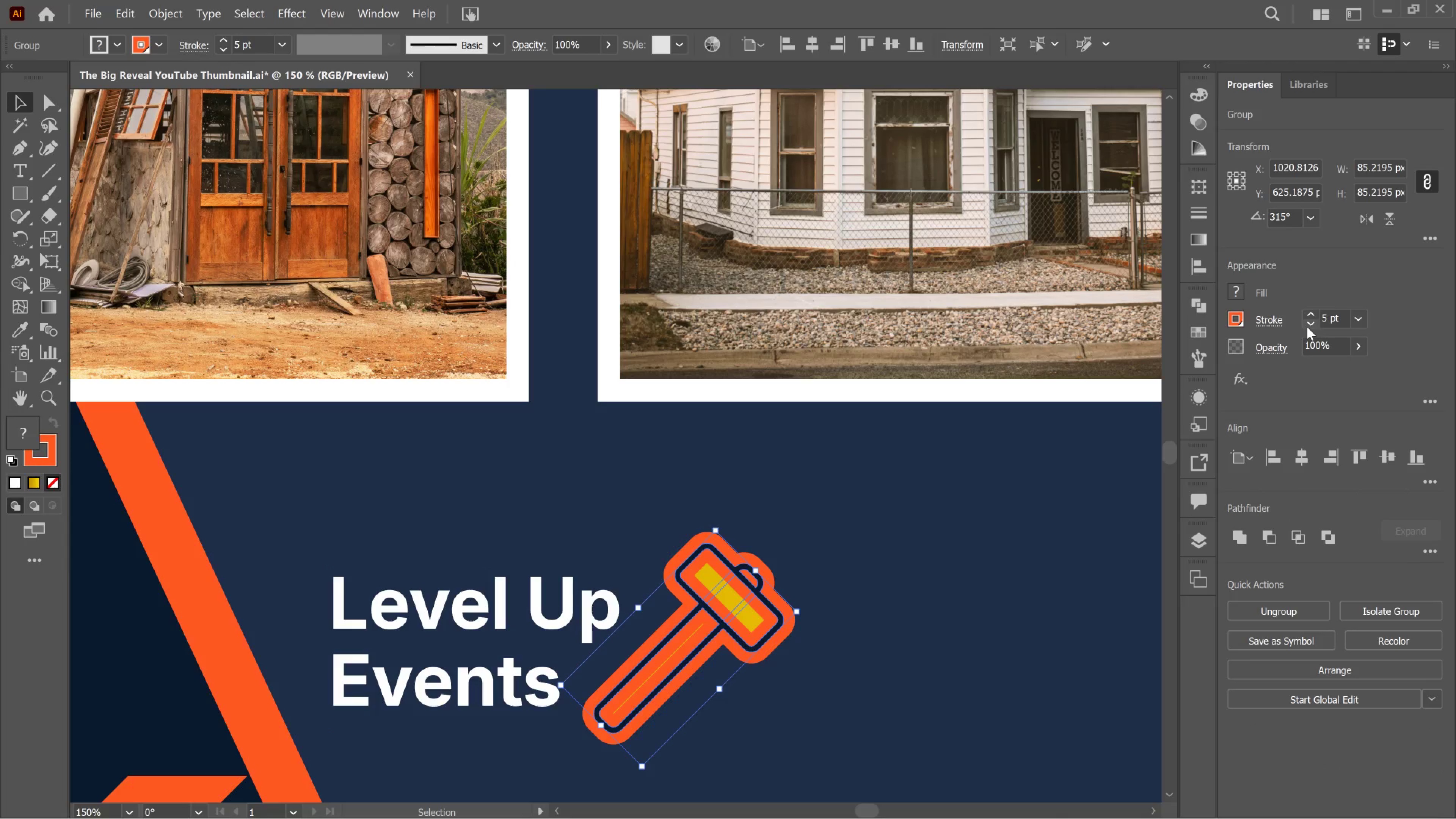 
double_click([1307, 327])
 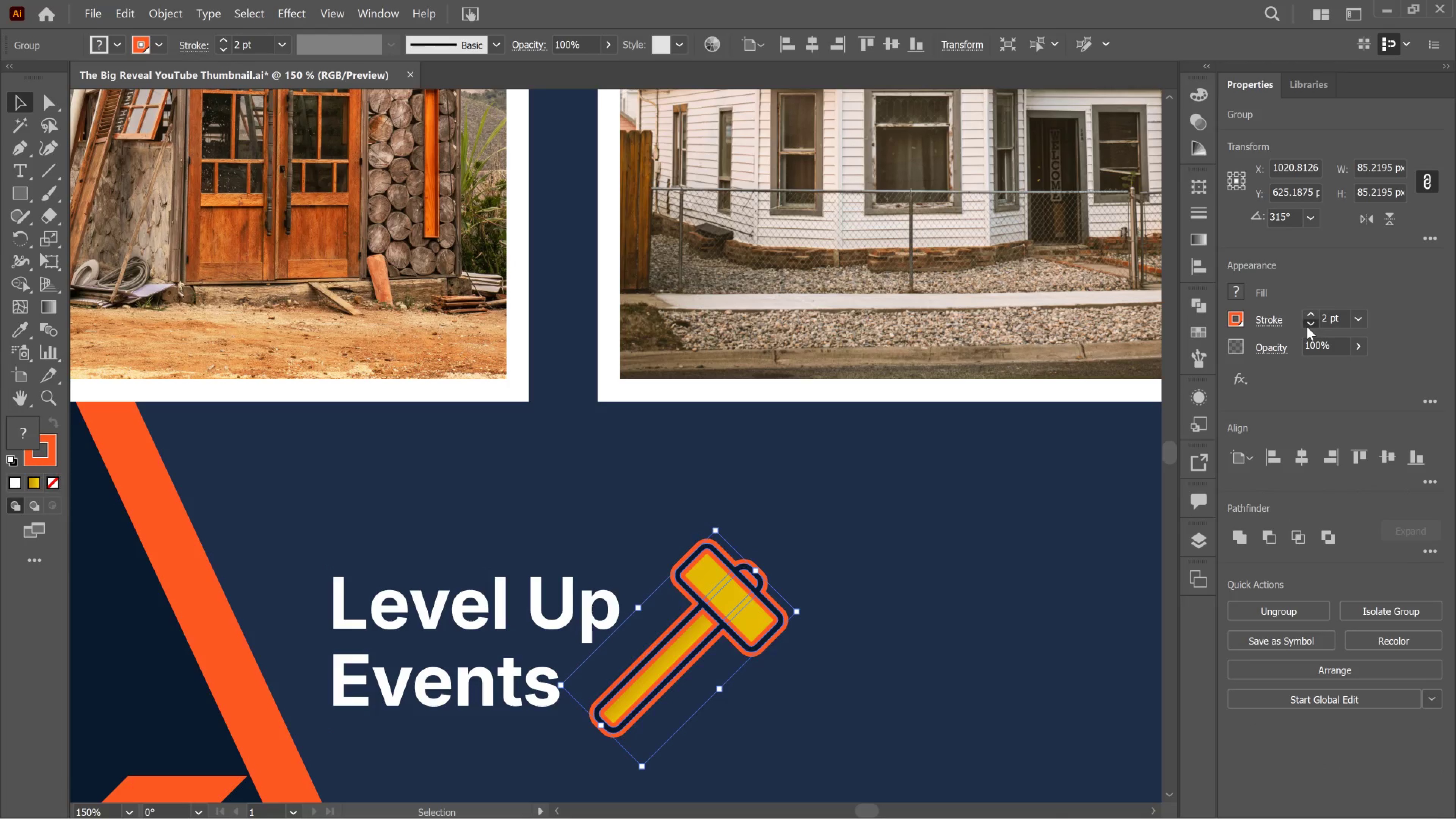 
double_click([1307, 327])
 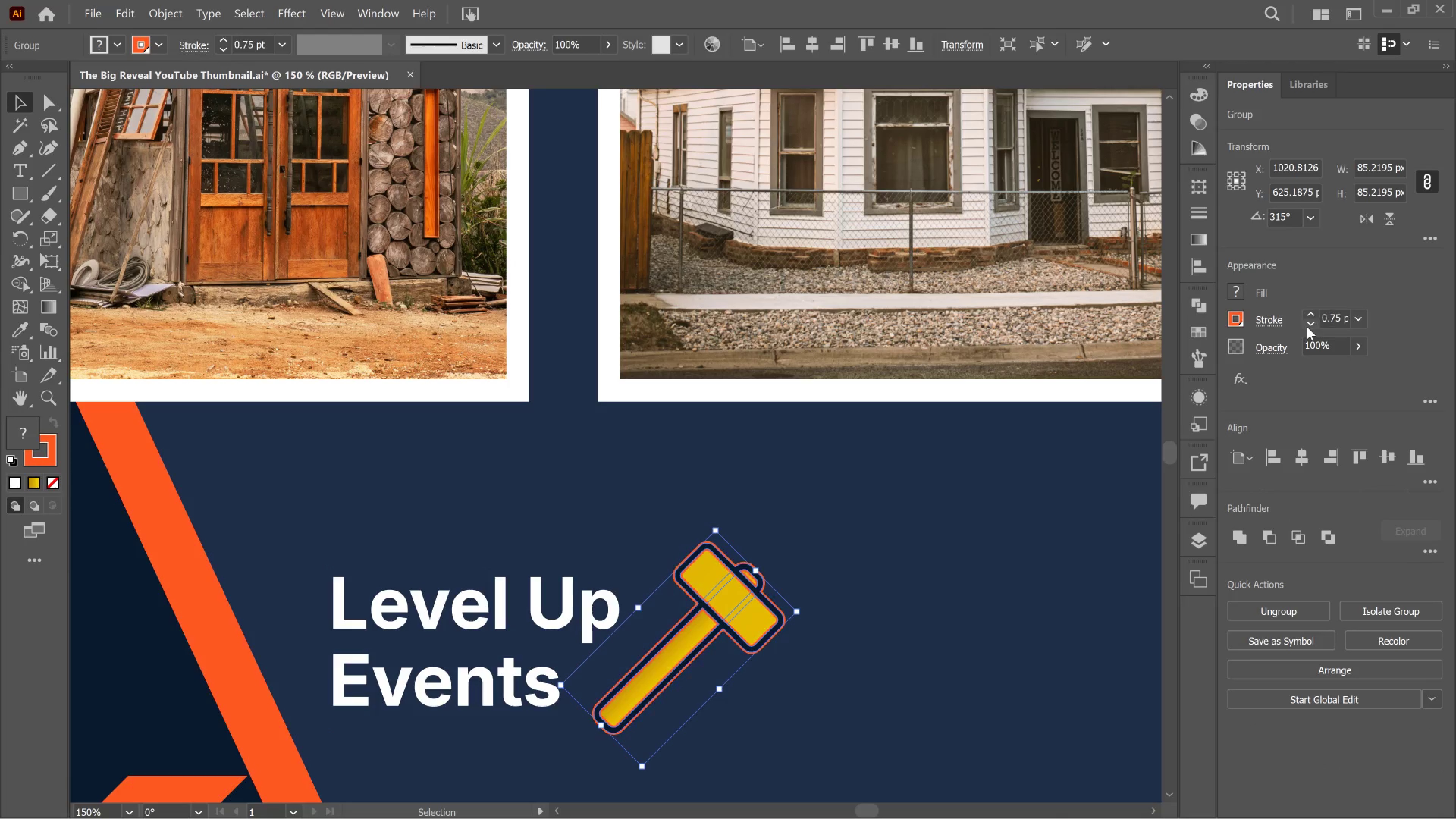 
triple_click([1307, 327])
 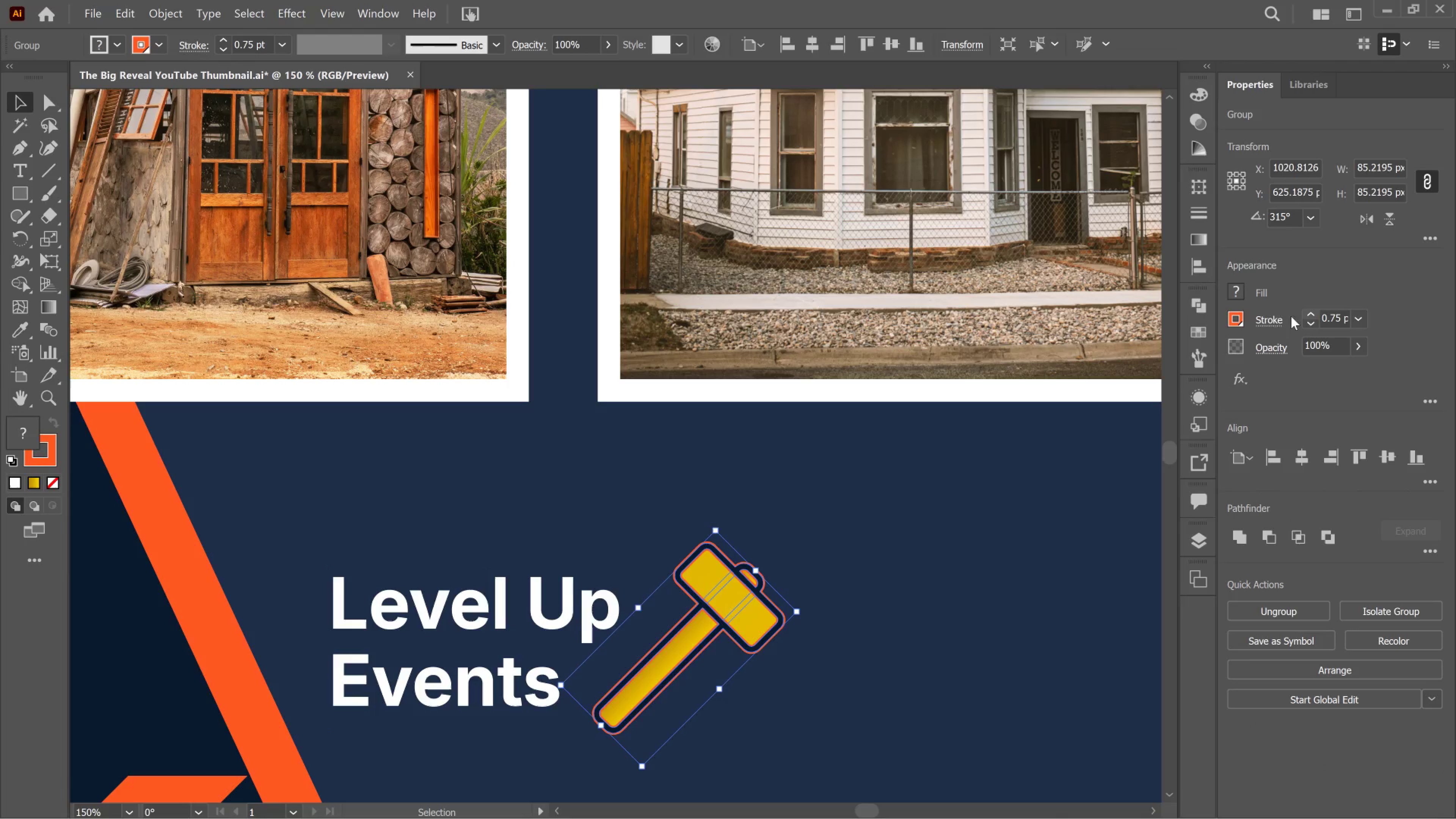 
left_click([1270, 317])
 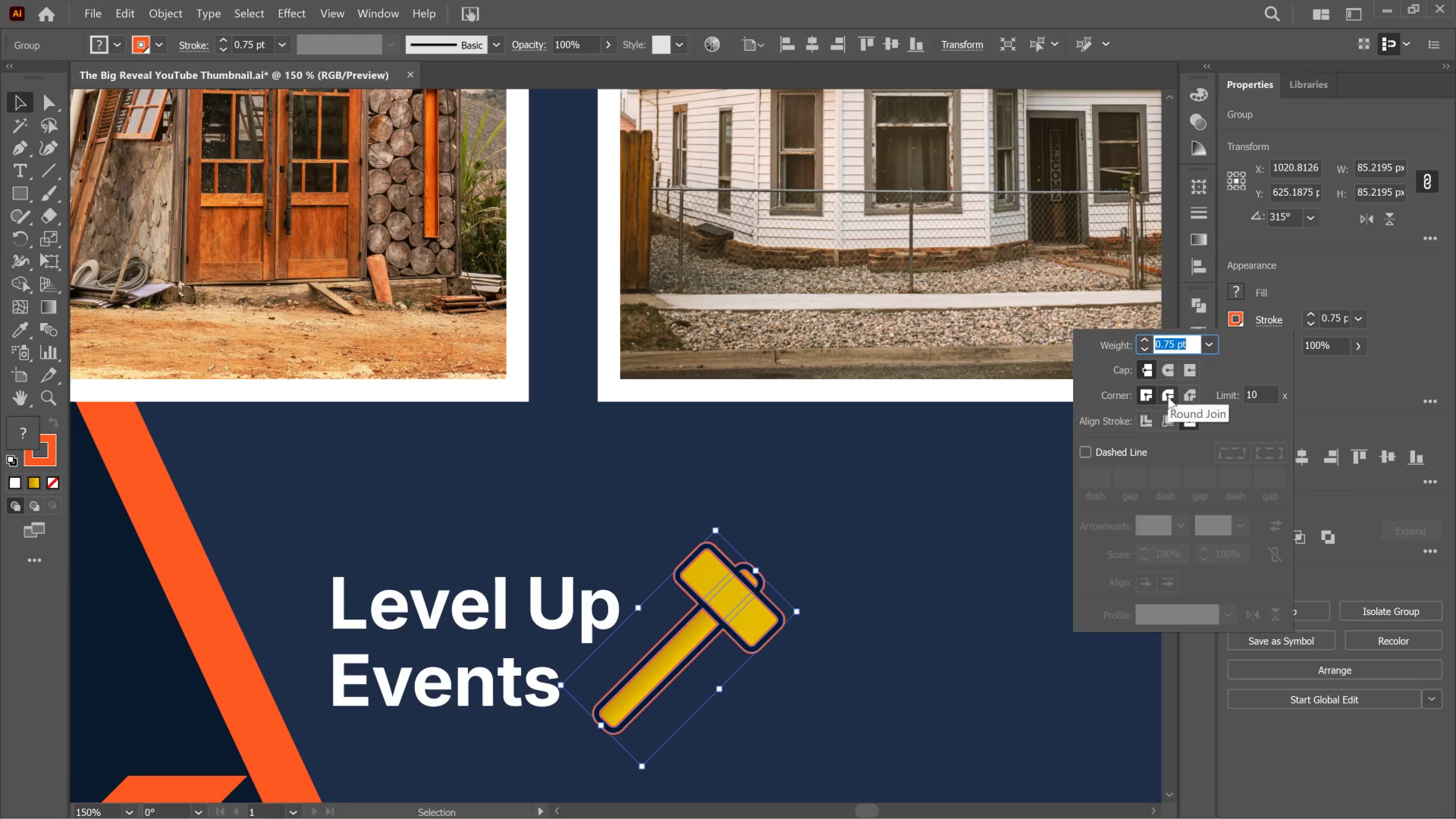 
left_click([1168, 397])
 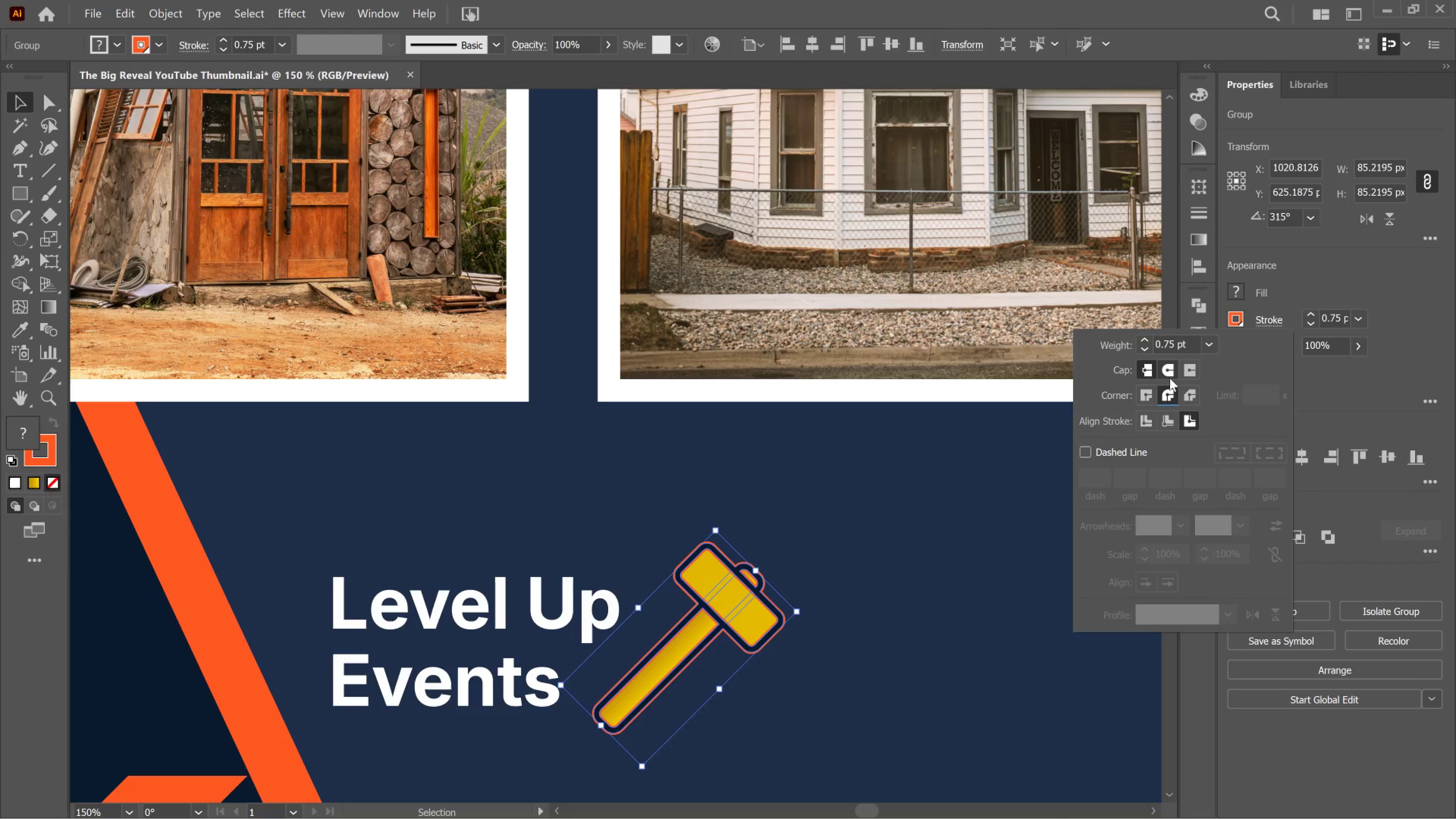 
left_click([1168, 376])
 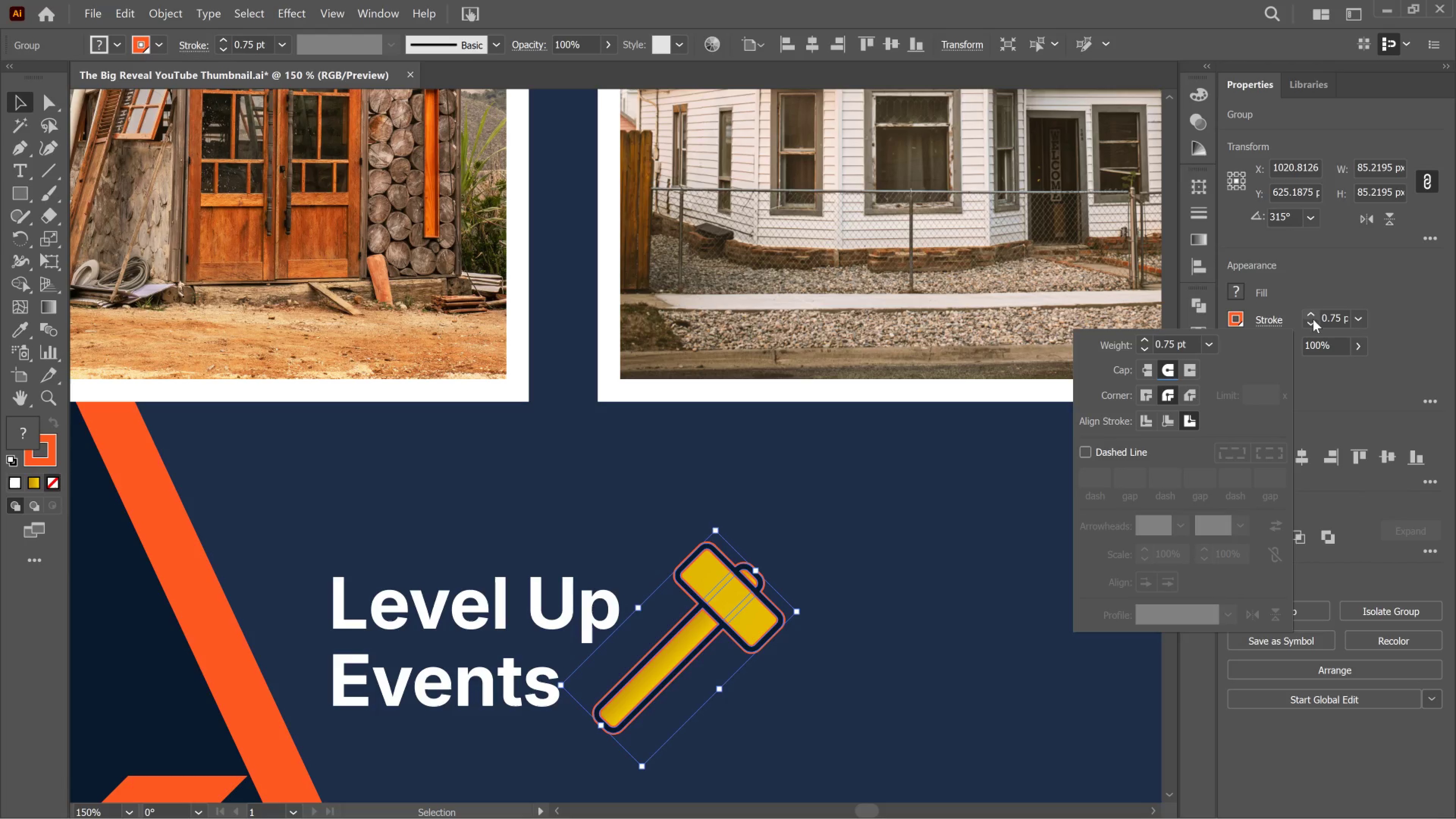 
left_click([1315, 313])
 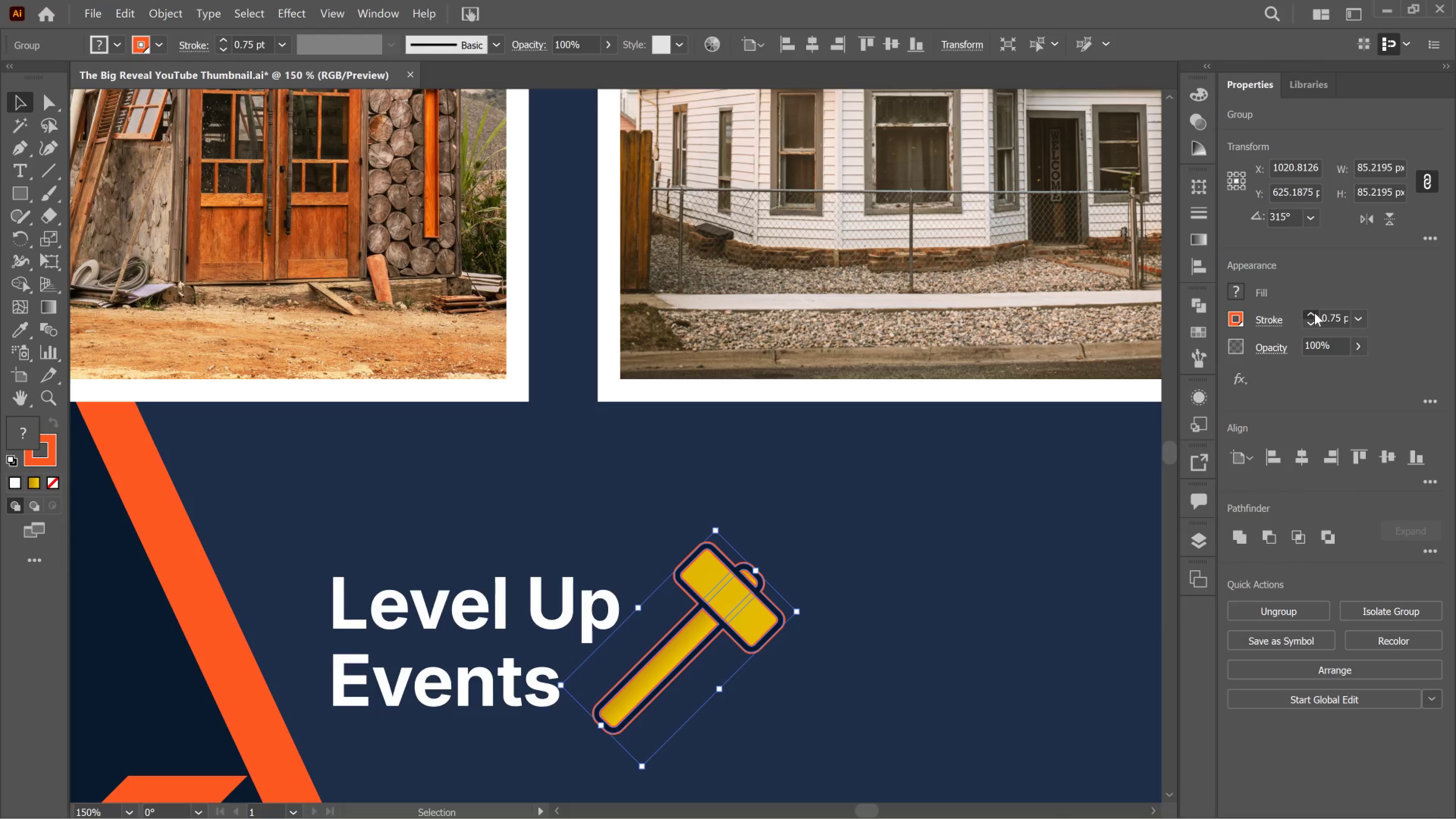 
left_click([1315, 313])
 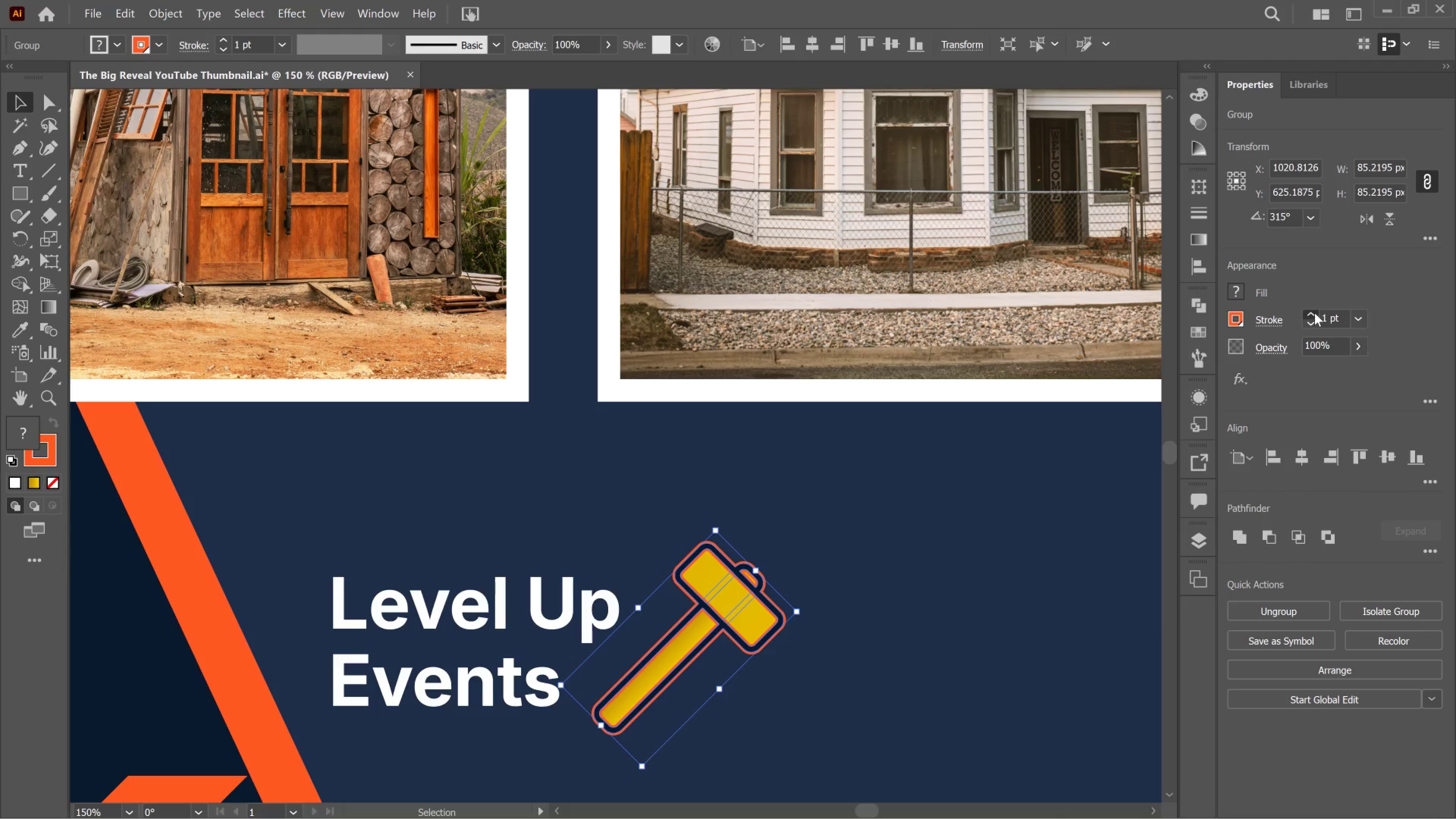 
left_click([1315, 313])
 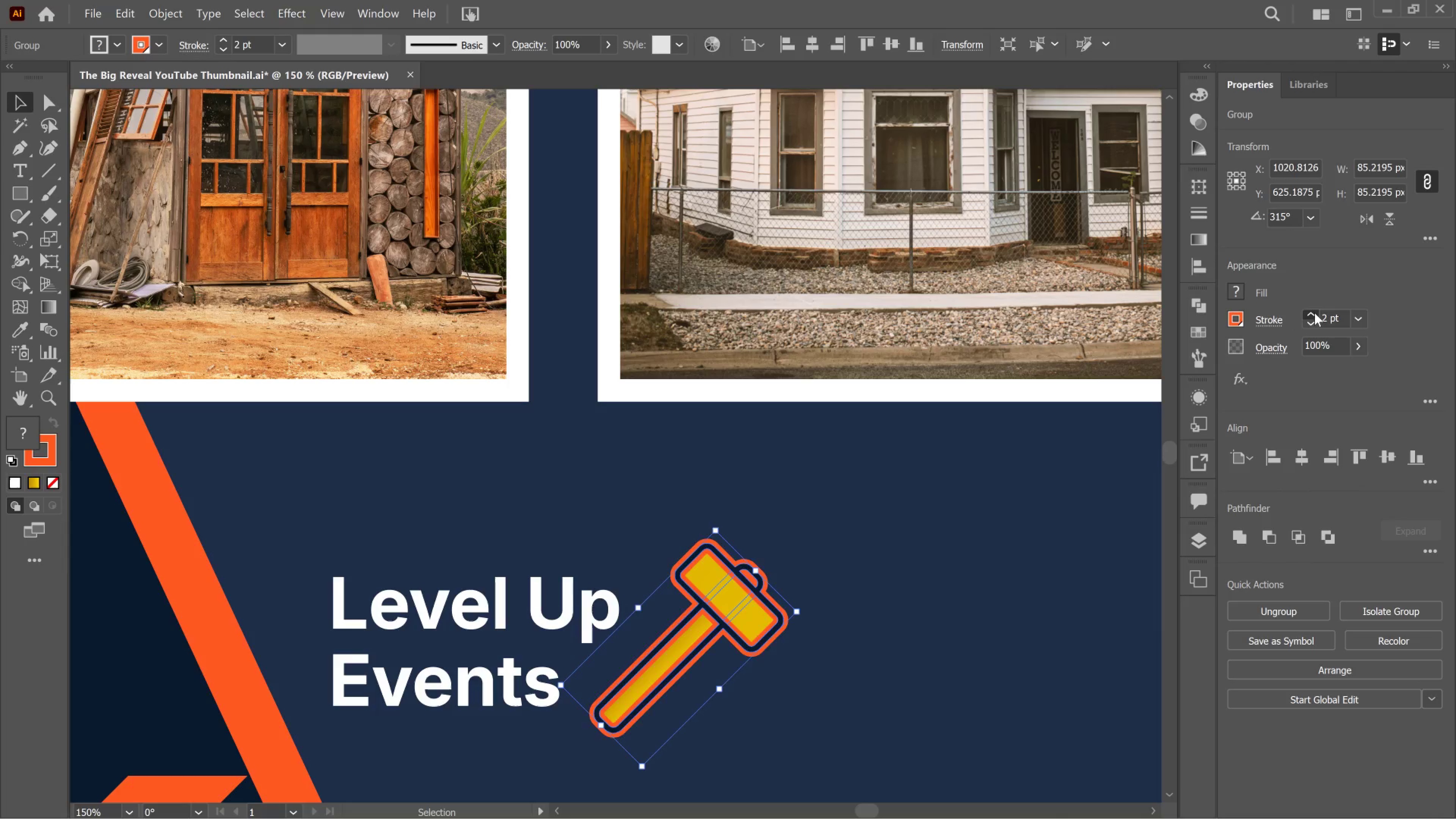 
left_click([1315, 313])
 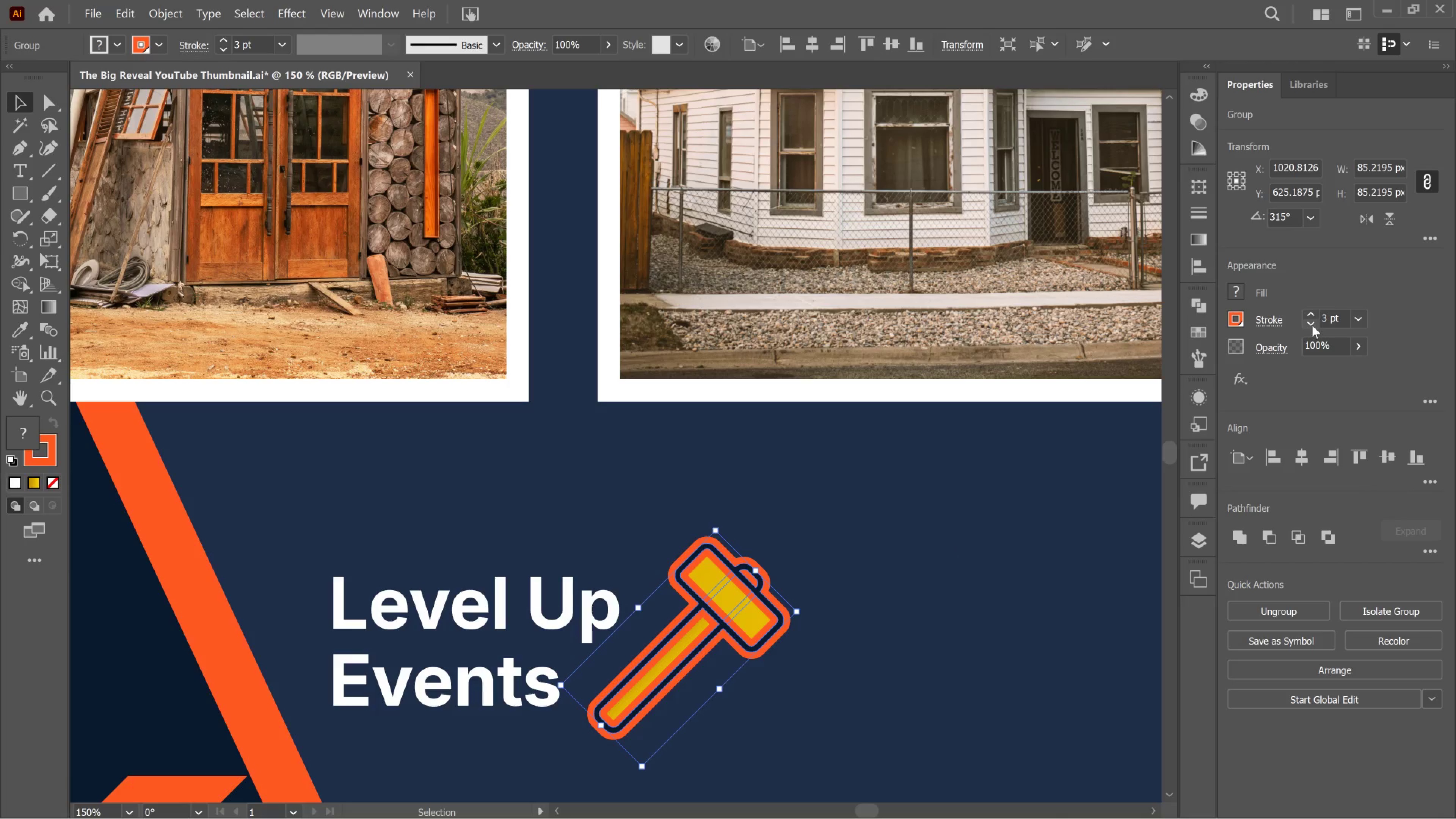 
left_click([1308, 323])
 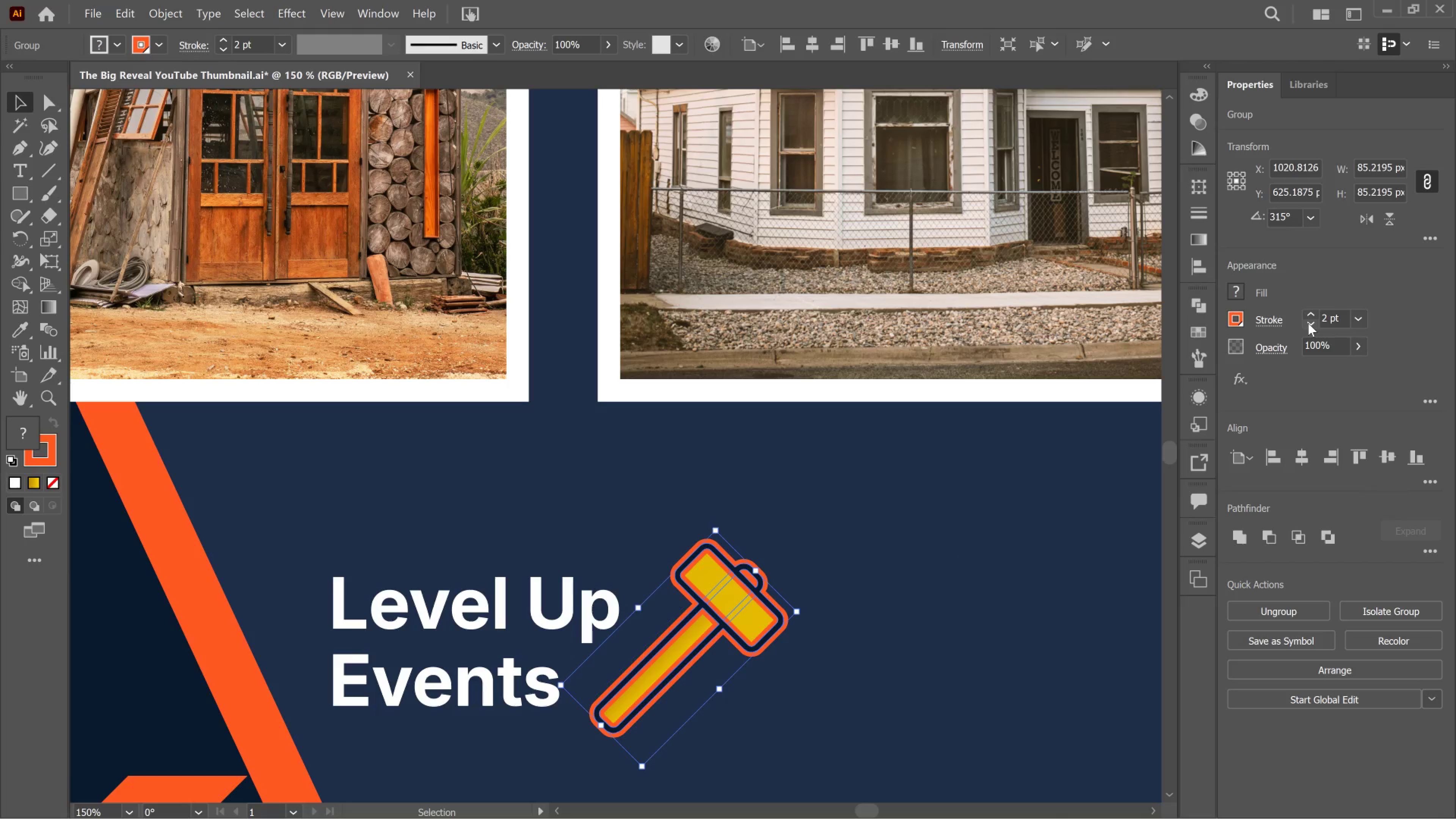 
left_click([1308, 323])
 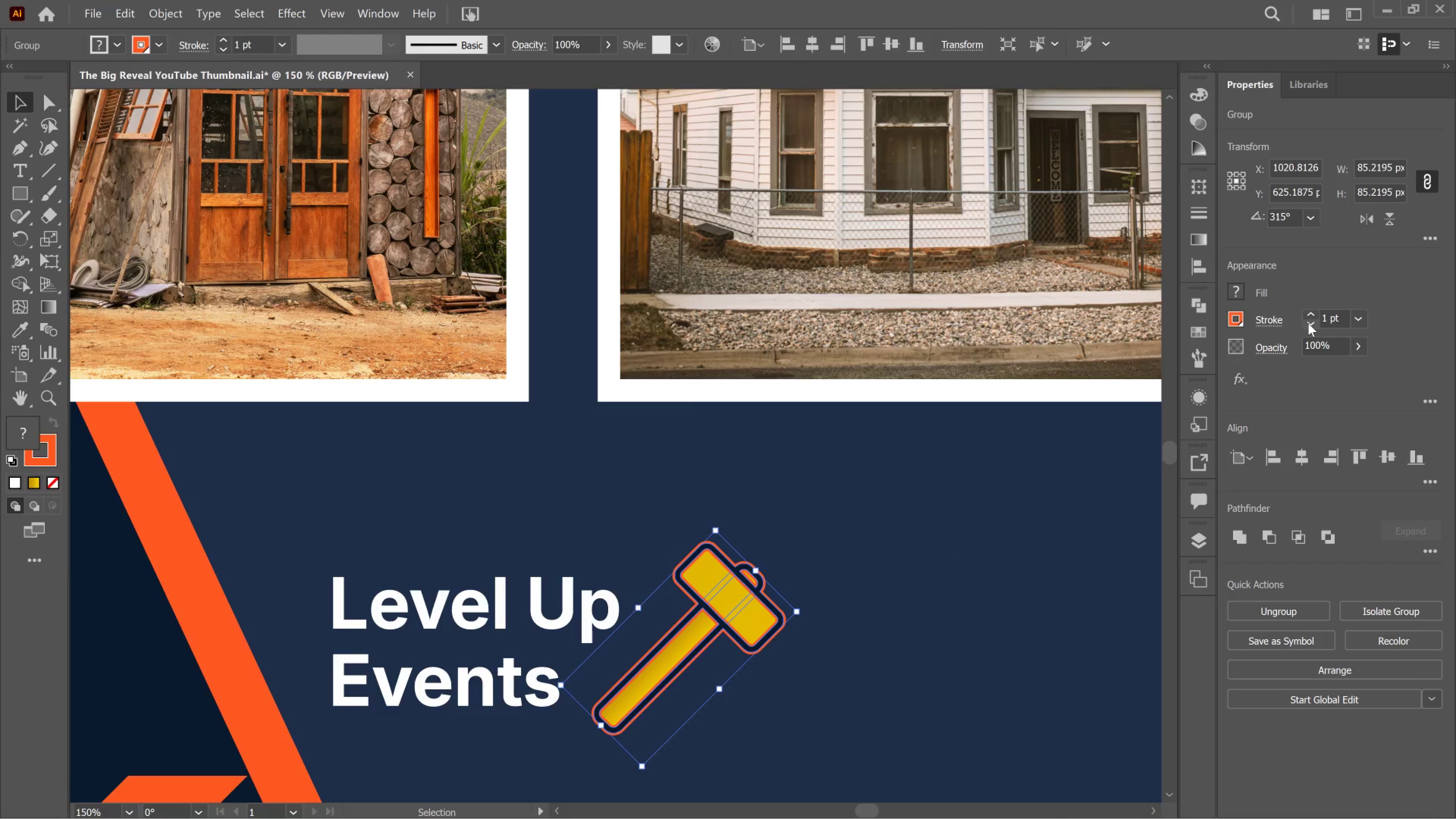 
left_click([1308, 323])
 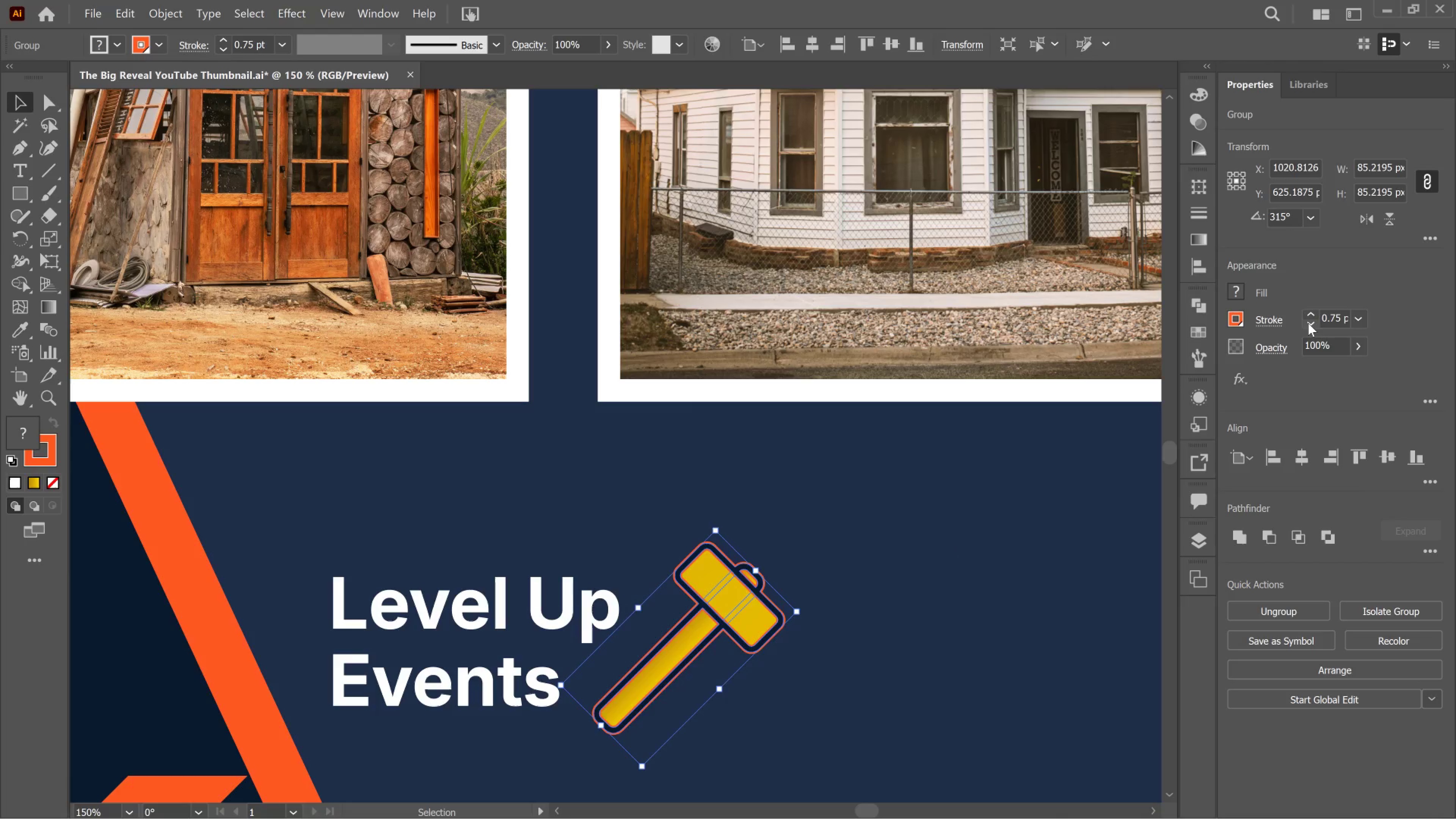 
left_click([1308, 323])
 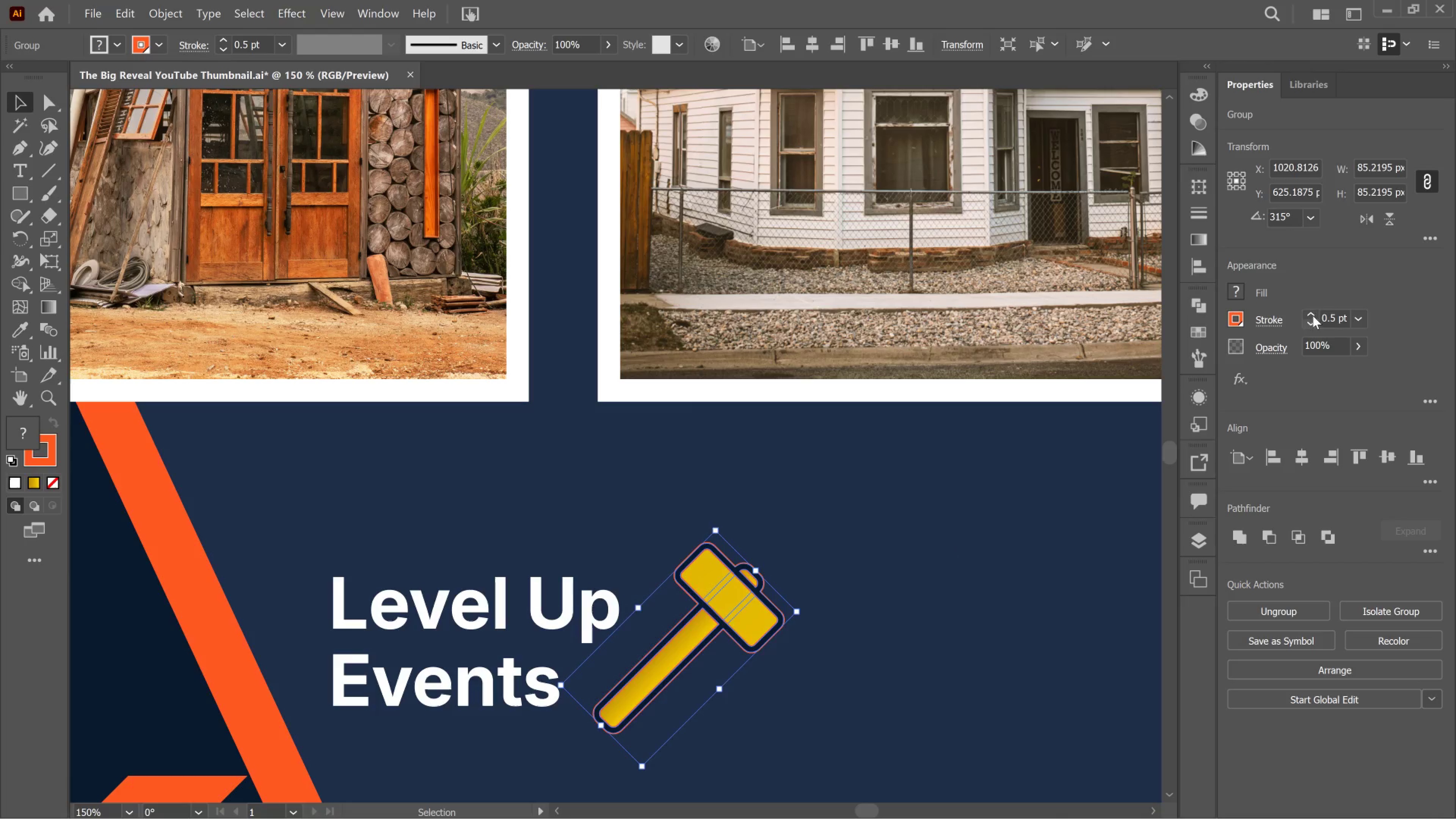 
left_click([1315, 312])
 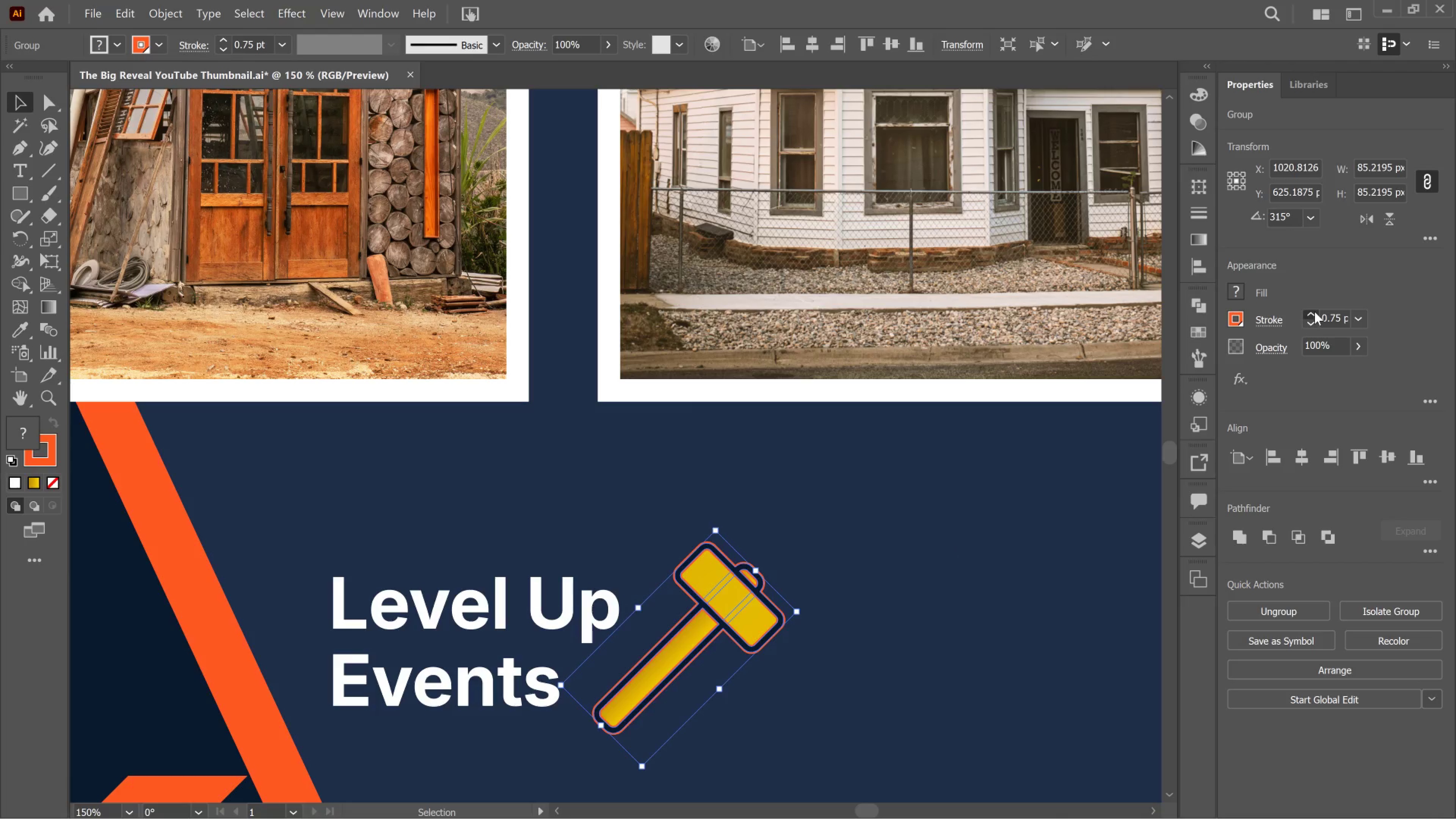 
left_click([1315, 312])
 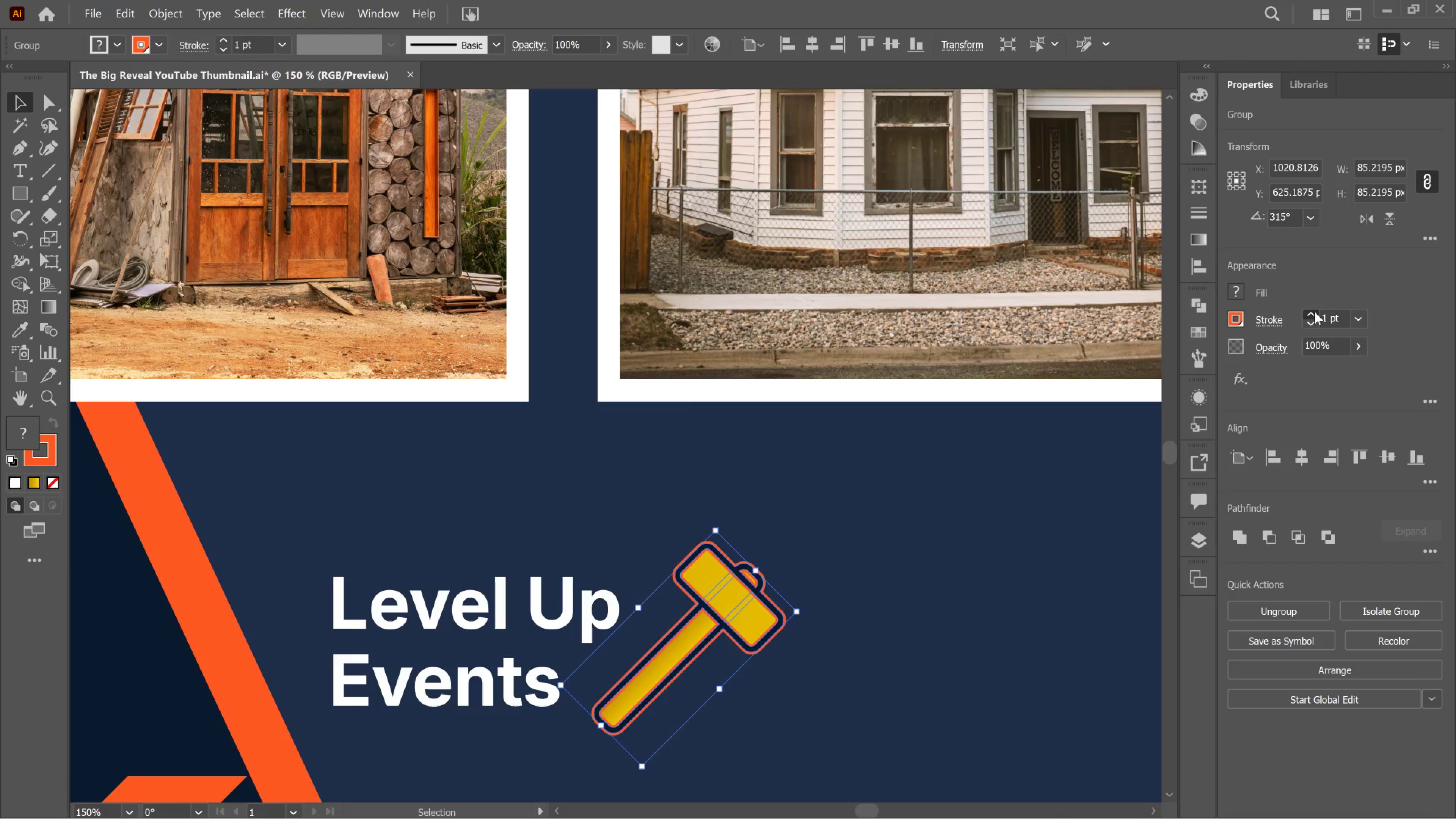 
left_click([1315, 312])
 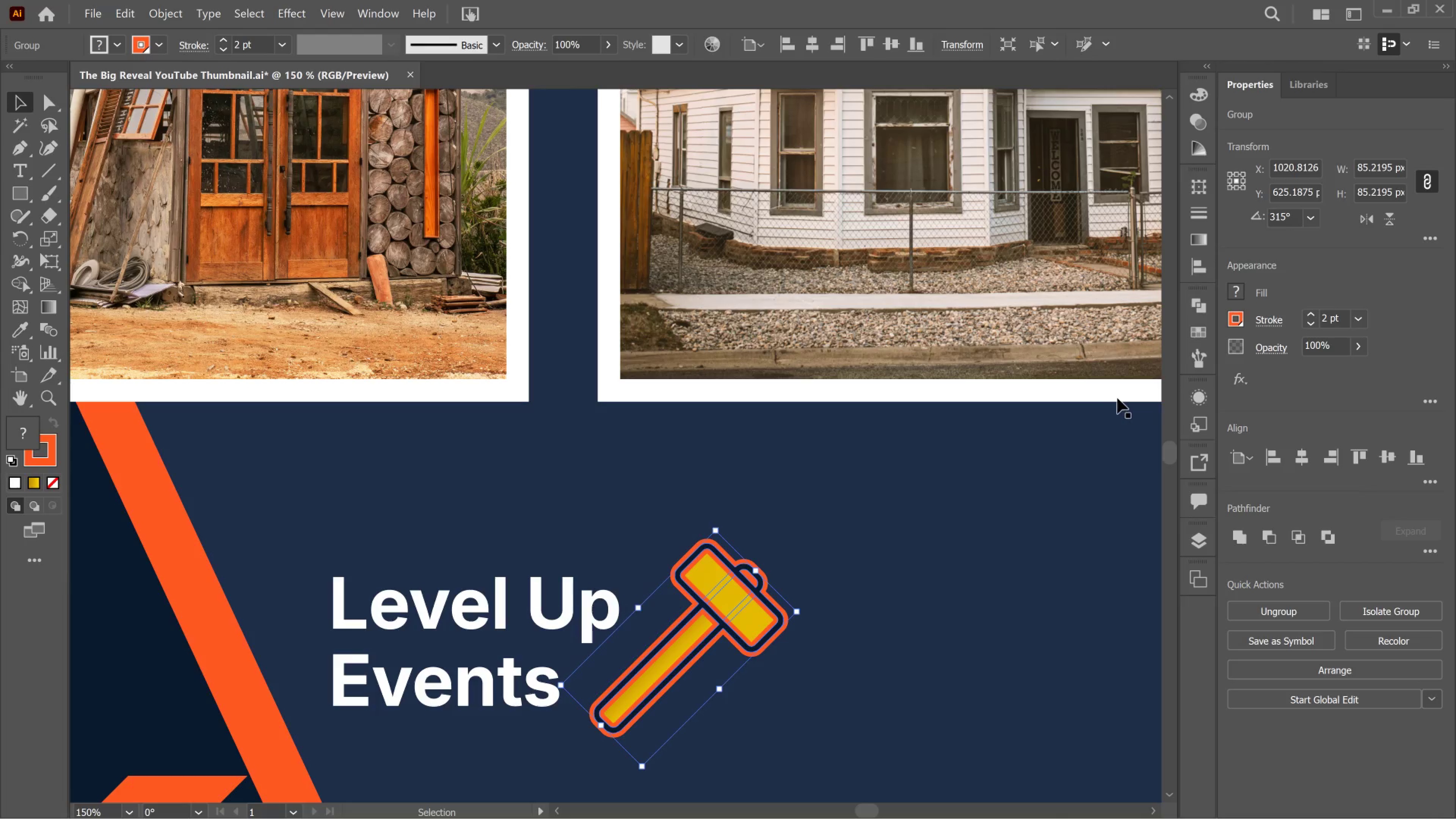 
hold_key(key=AltLeft, duration=0.59)
scroll: coordinate [948, 511], scroll_direction: up, amount: 3.0
 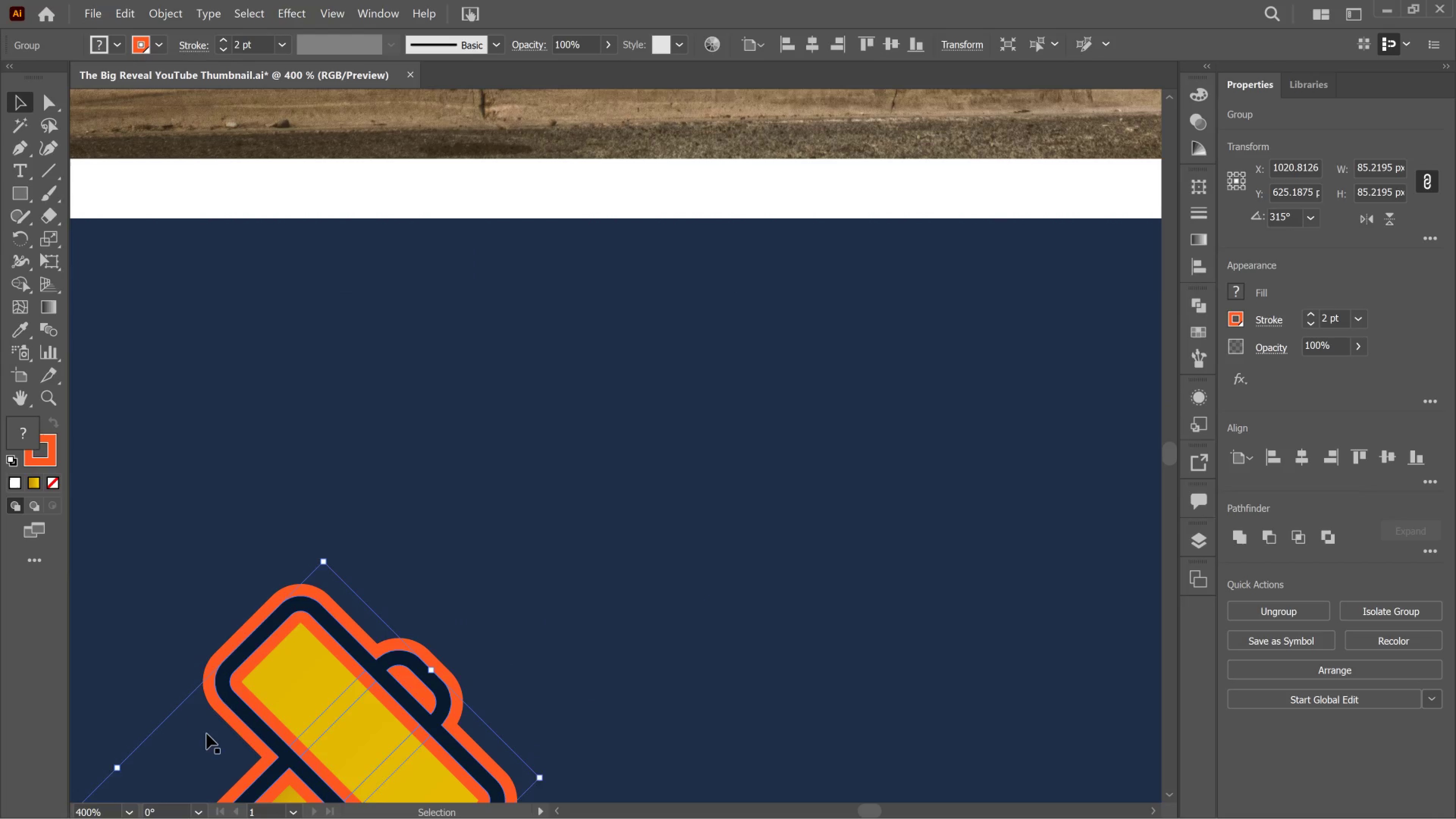 
hold_key(key=Space, duration=0.89)
 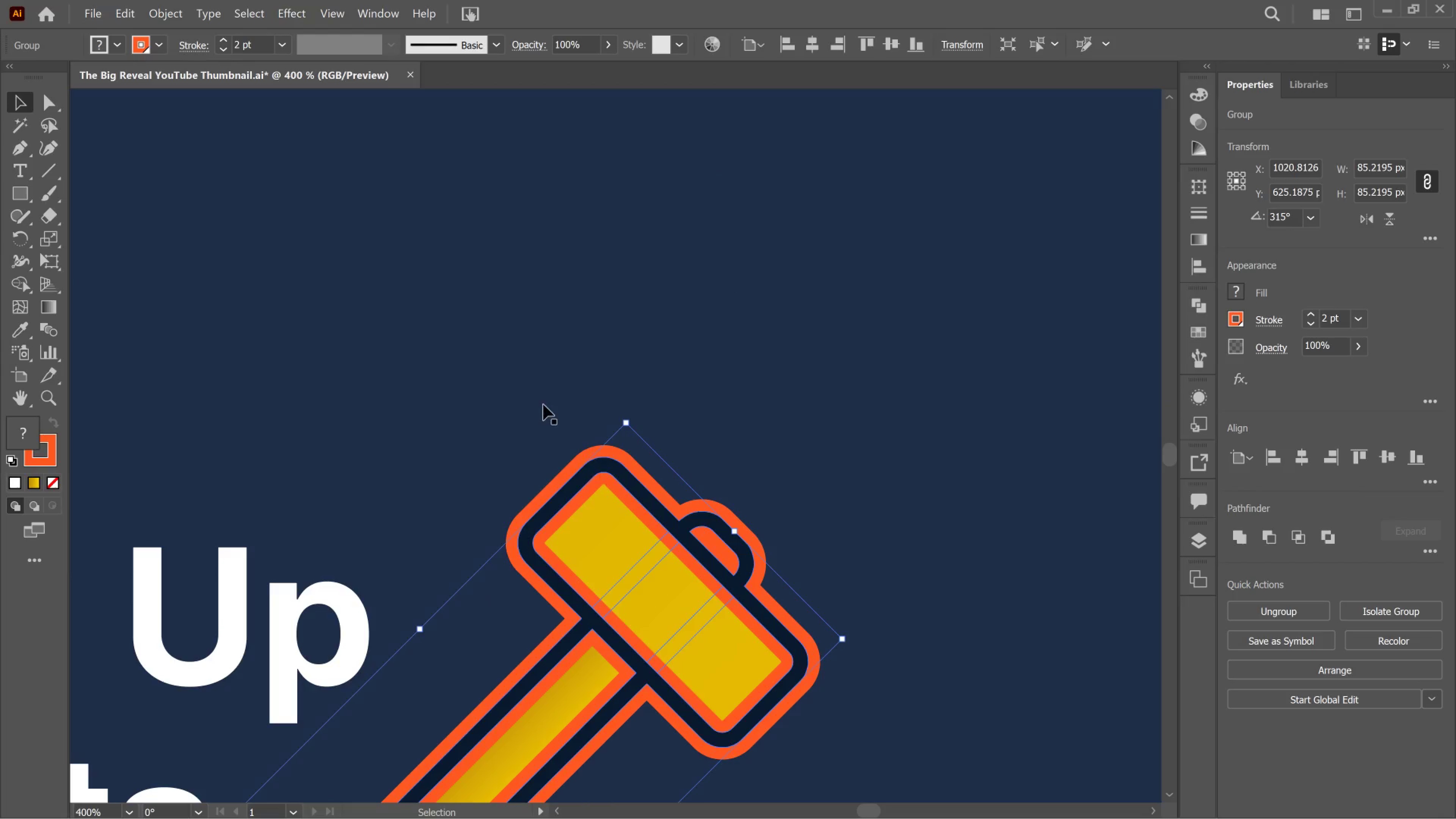 
left_click_drag(start_coordinate=[266, 692], to_coordinate=[569, 571])
 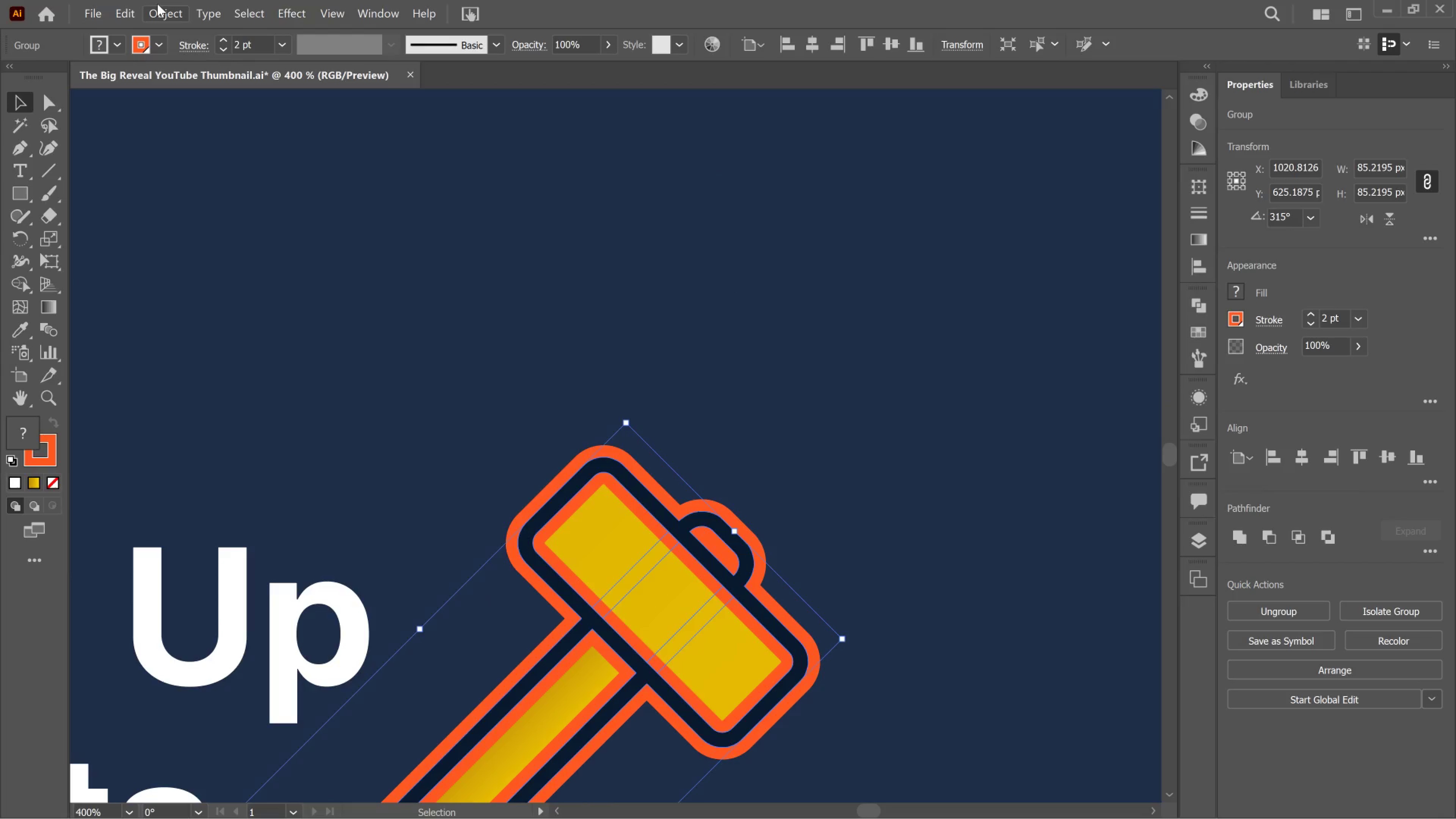 
scroll: coordinate [210, 727], scroll_direction: down, amount: 1.0
 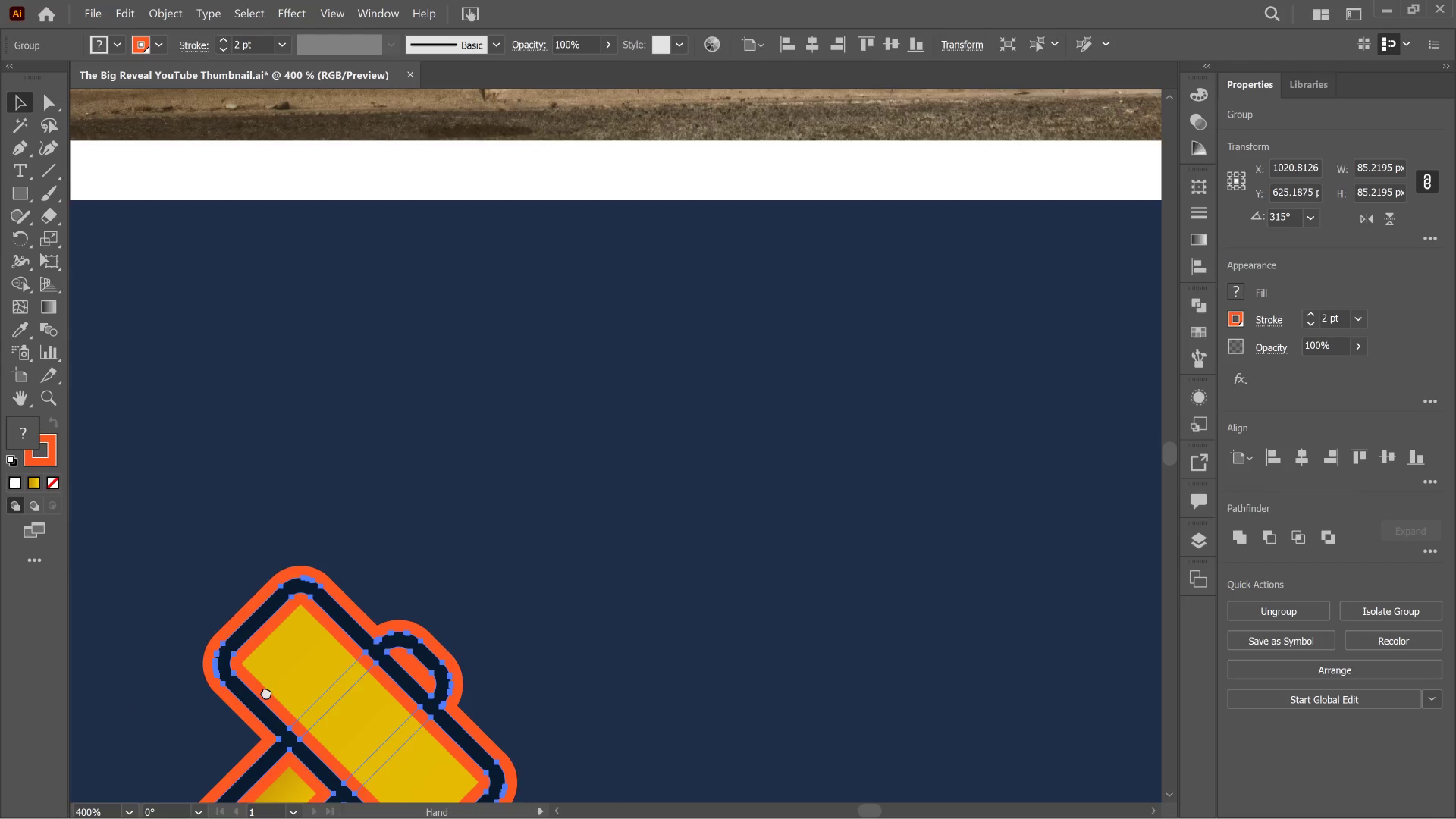 
left_click_drag(start_coordinate=[167, 7], to_coordinate=[174, 7])
 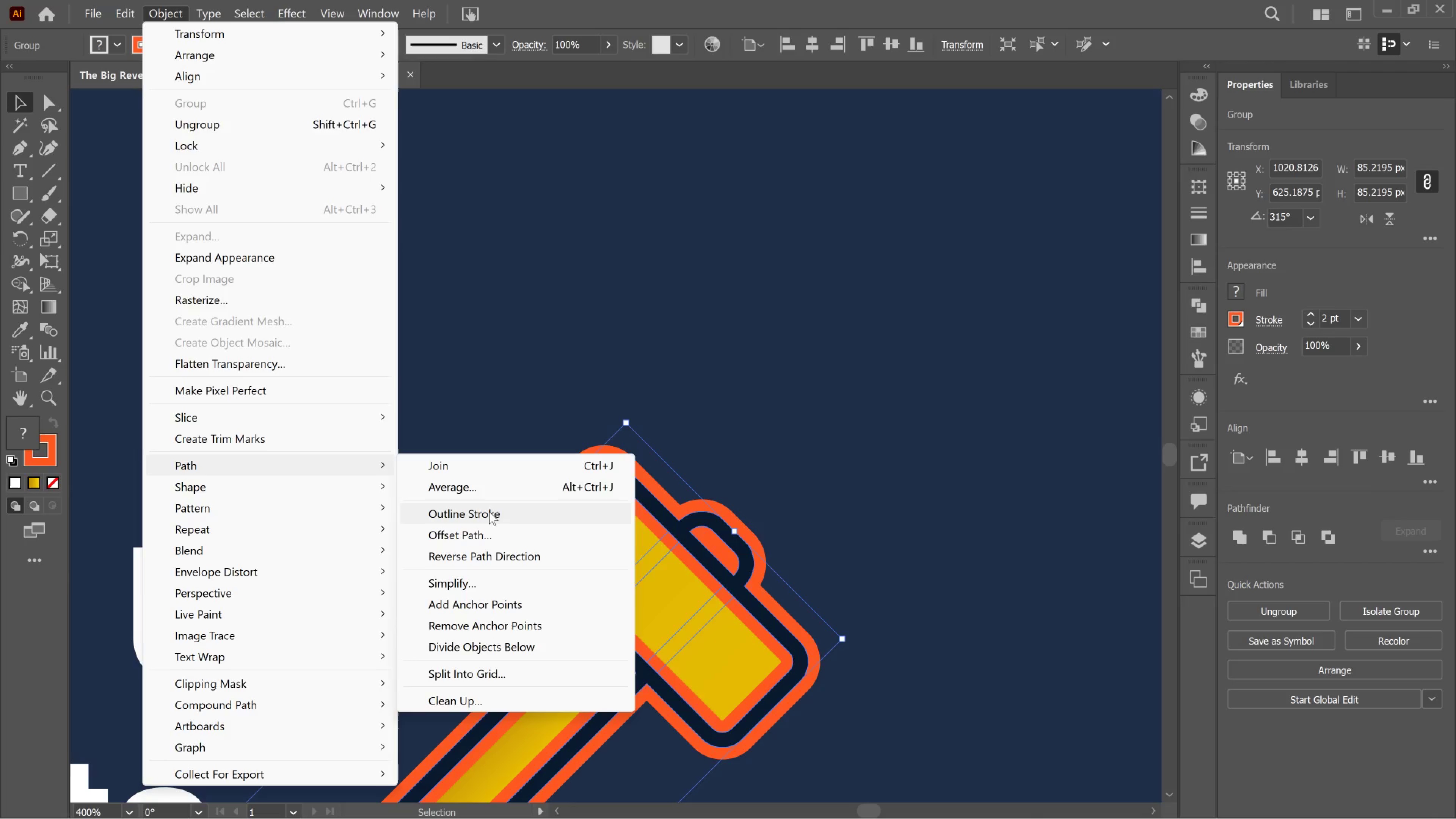 
left_click([485, 515])
 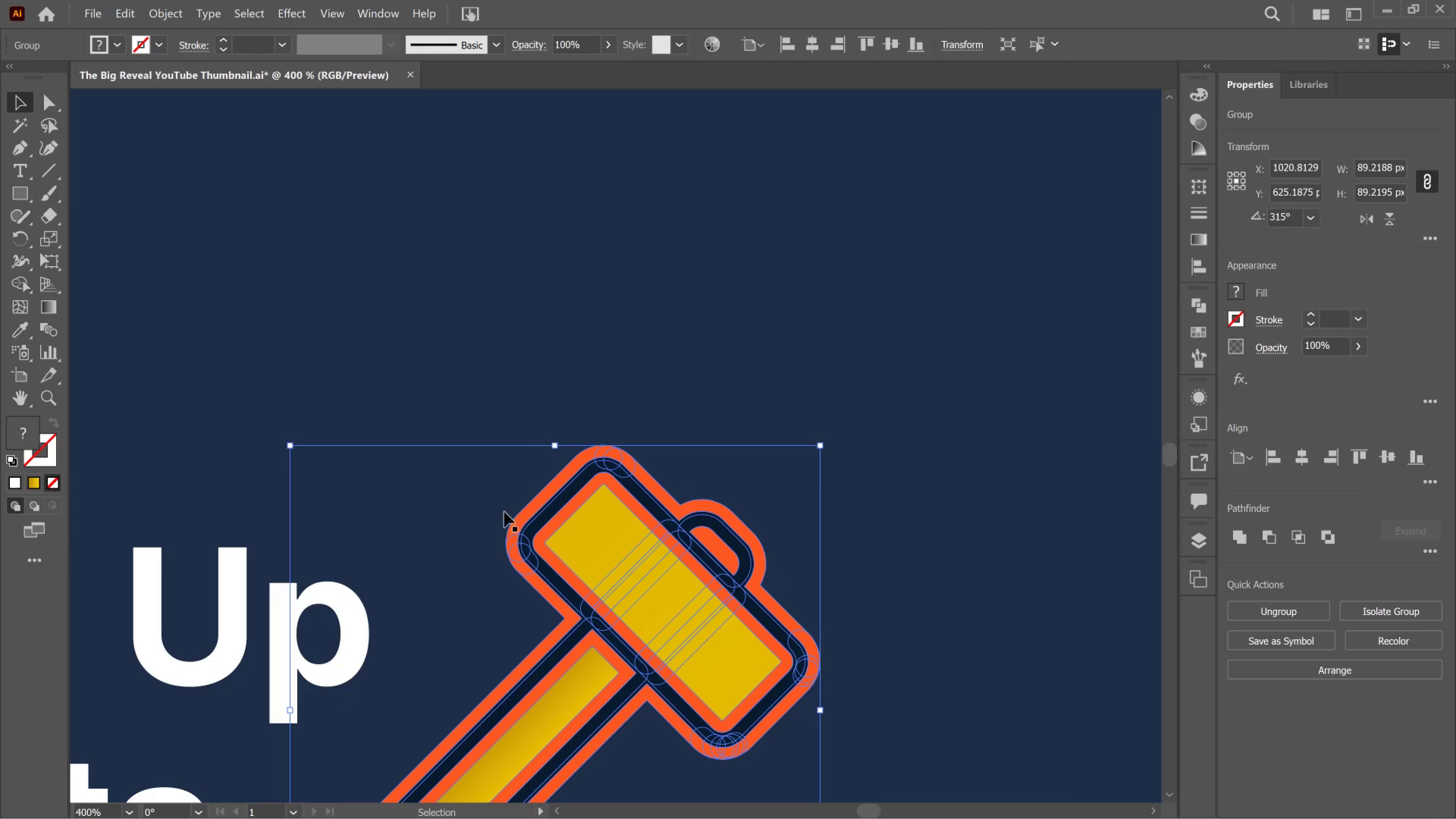 
scroll: coordinate [516, 518], scroll_direction: down, amount: 4.0
 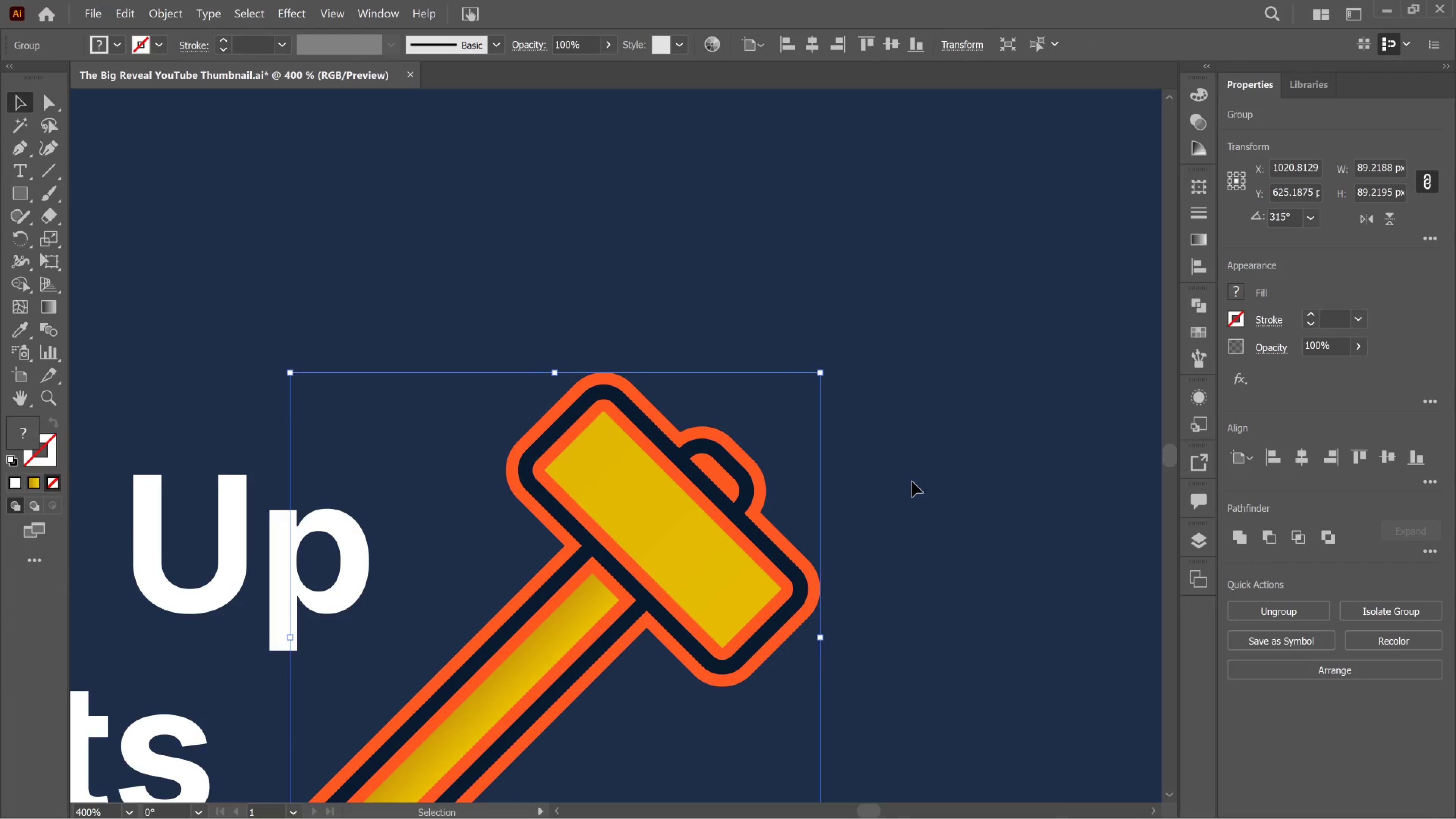 
left_click([912, 482])
 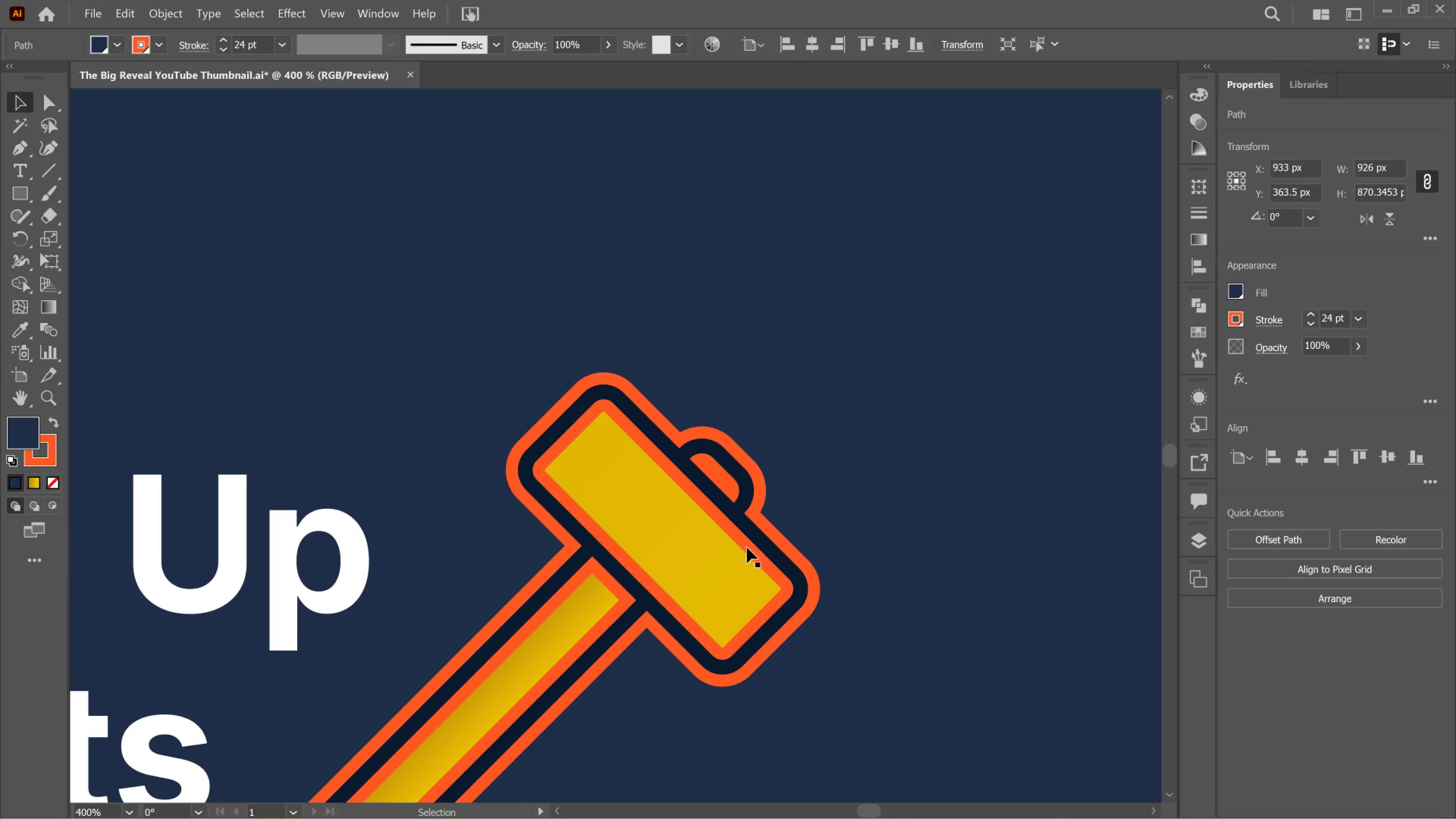 
left_click([745, 549])
 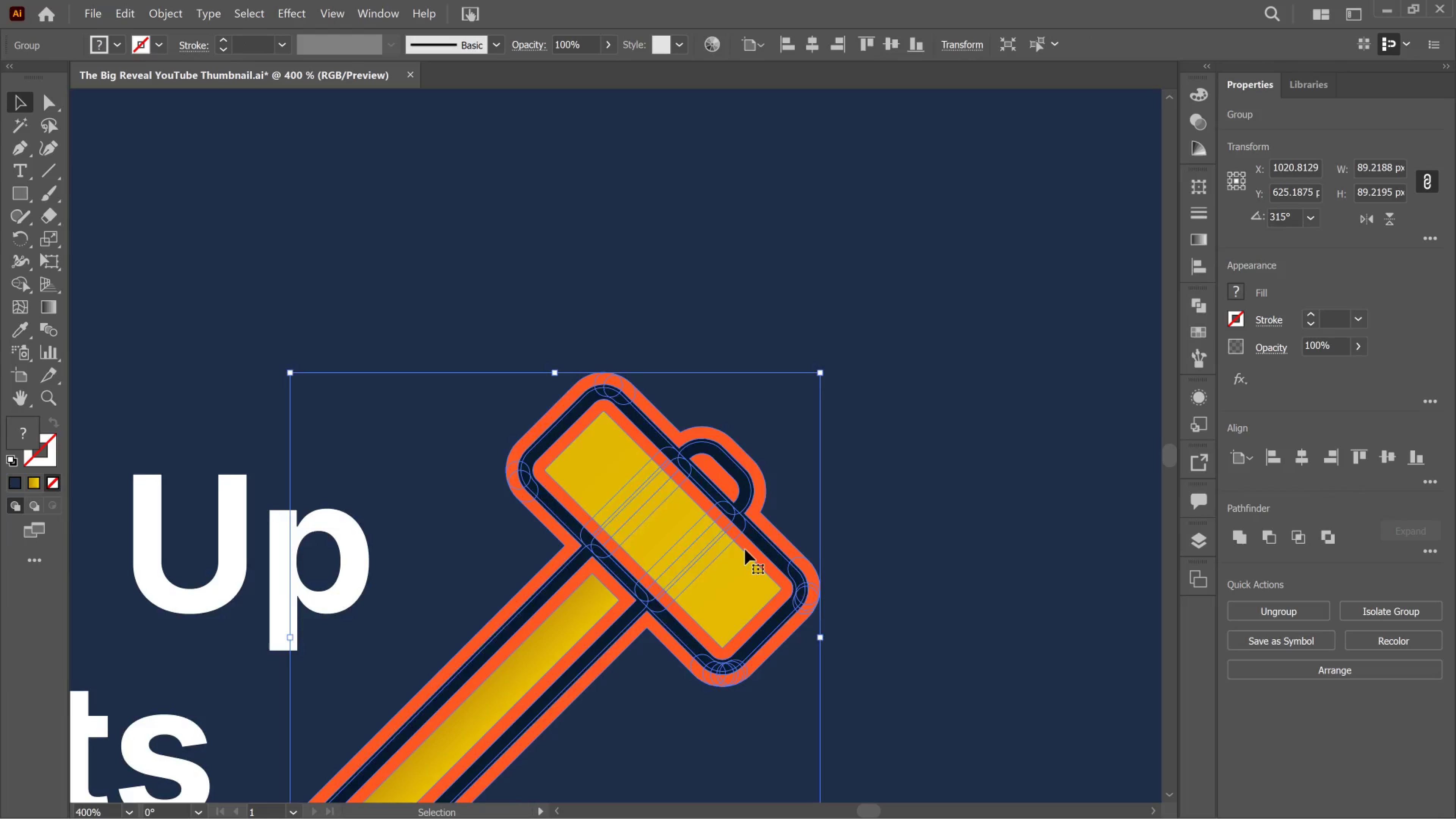 
double_click([745, 549])
 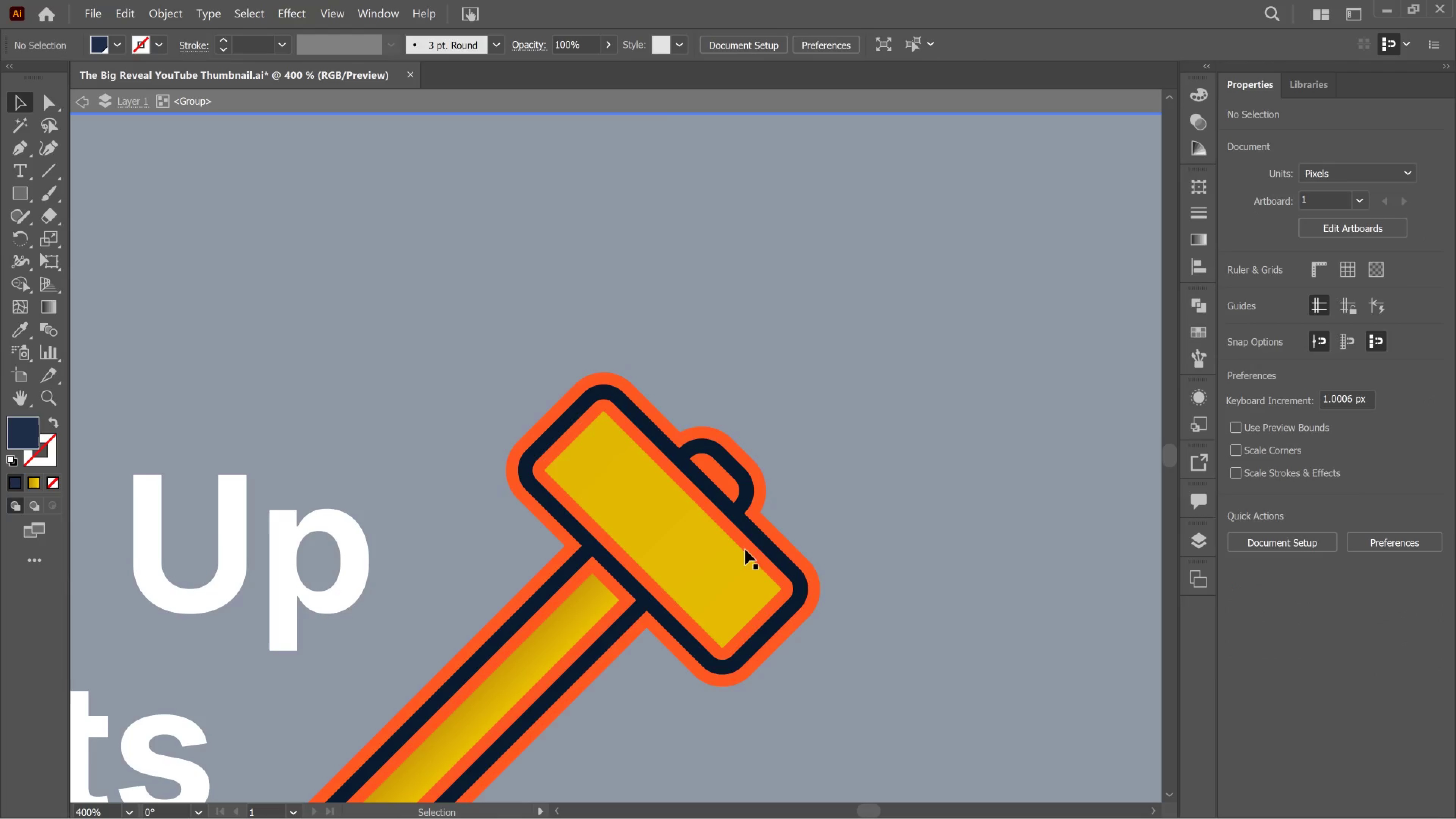 
left_click([745, 549])
 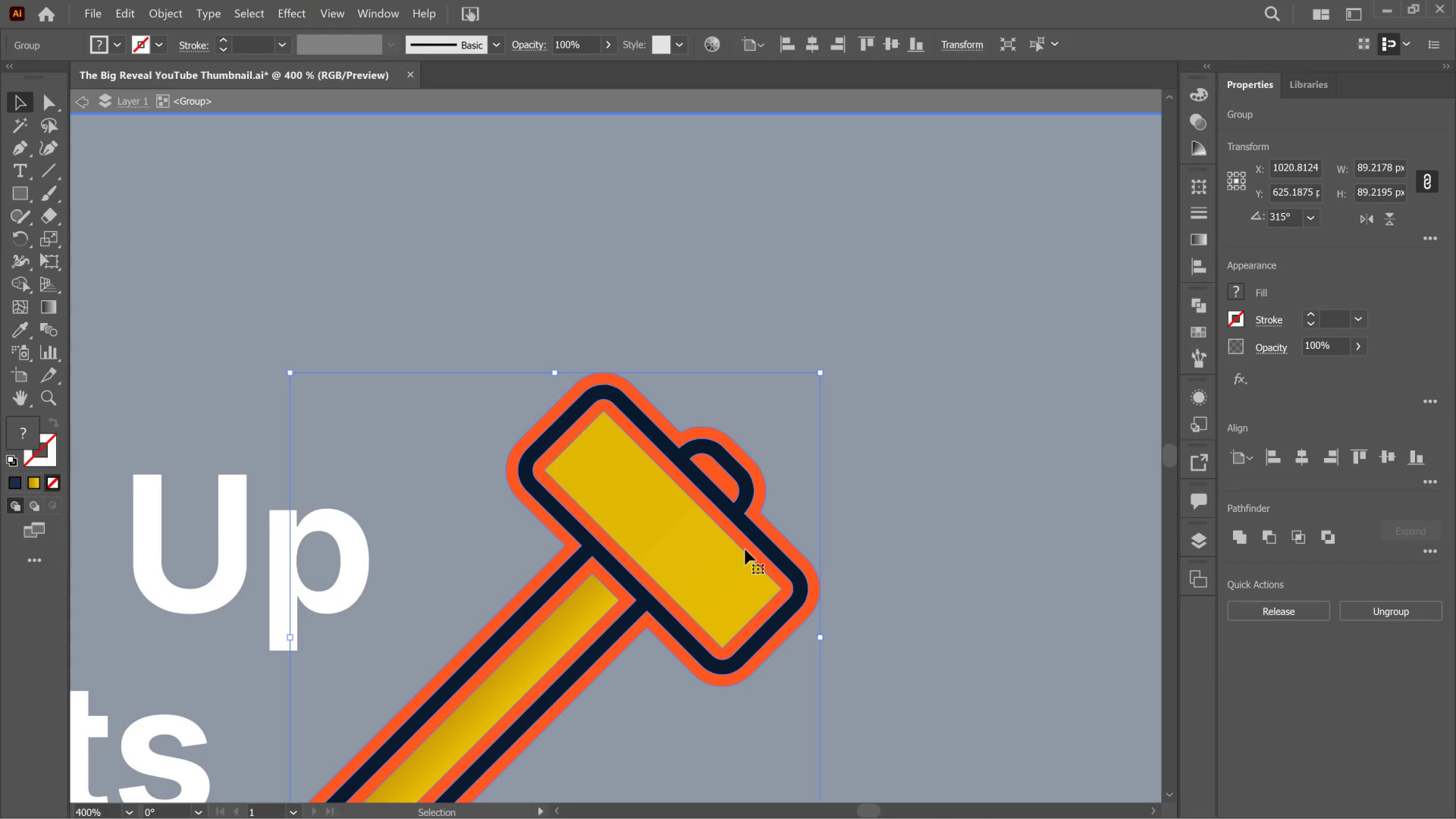 
left_click_drag(start_coordinate=[745, 549], to_coordinate=[718, 544])
 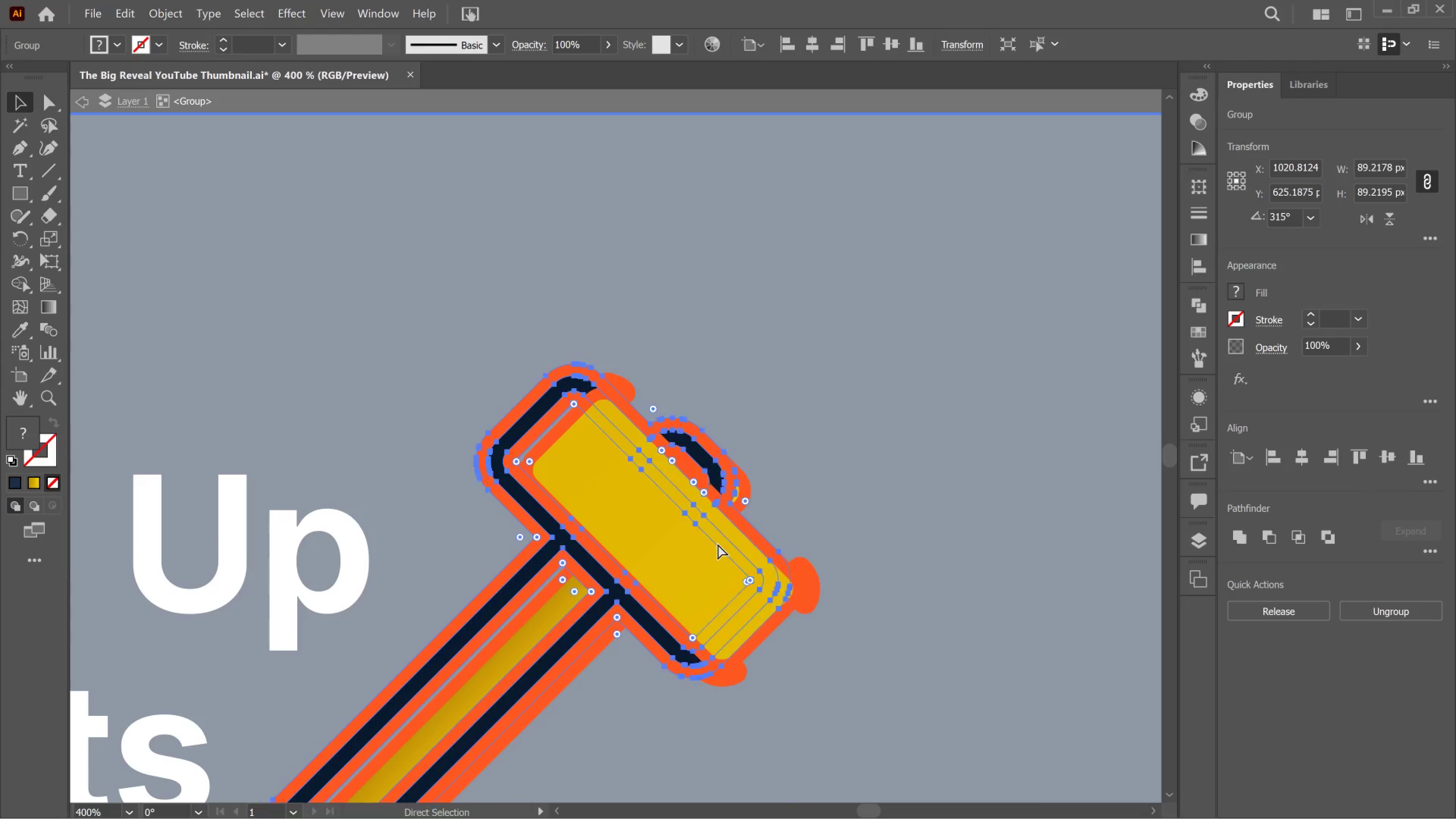 
key(Control+ControlLeft)
 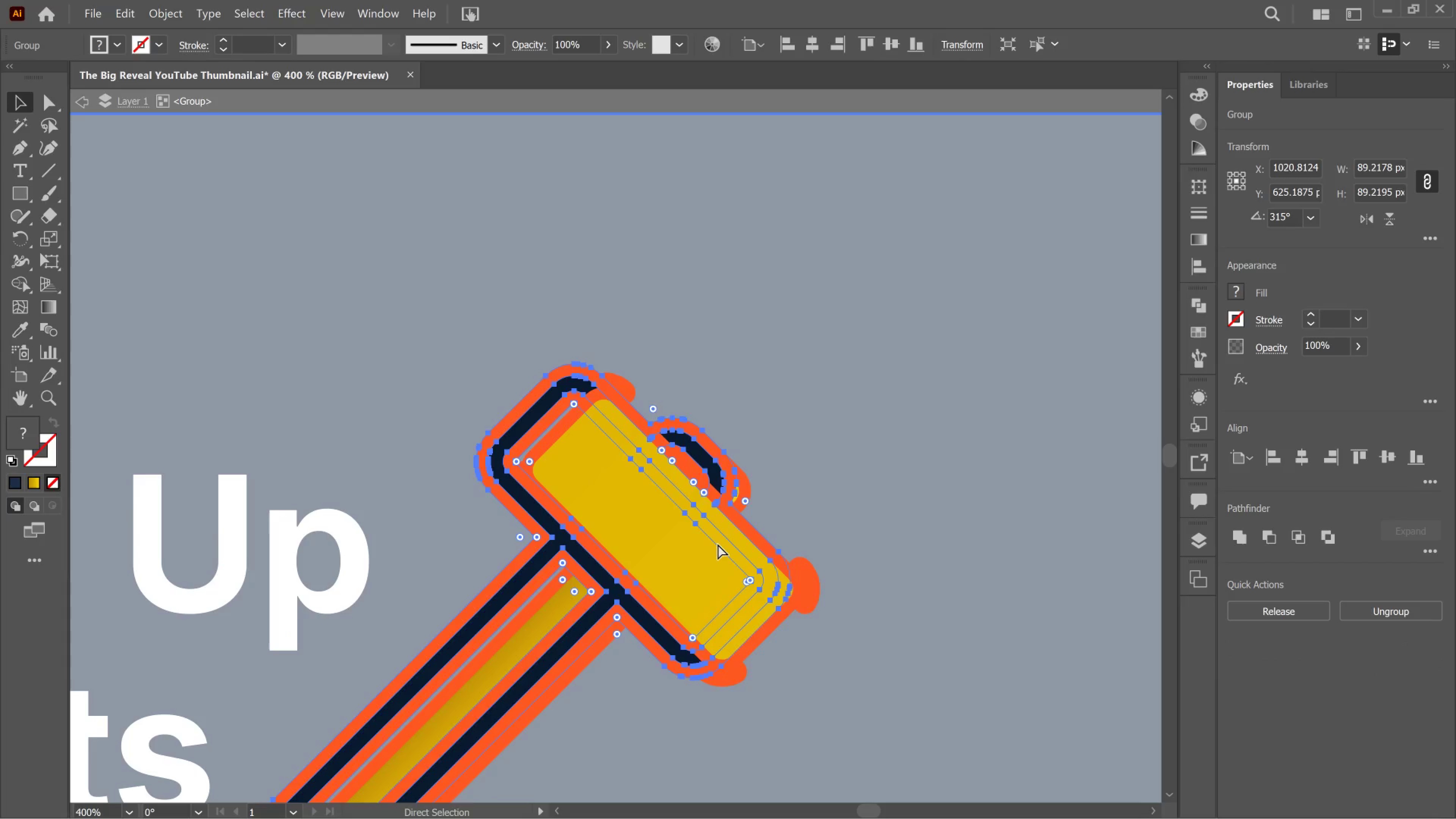 
key(Control+Meta+MetaLeft)
 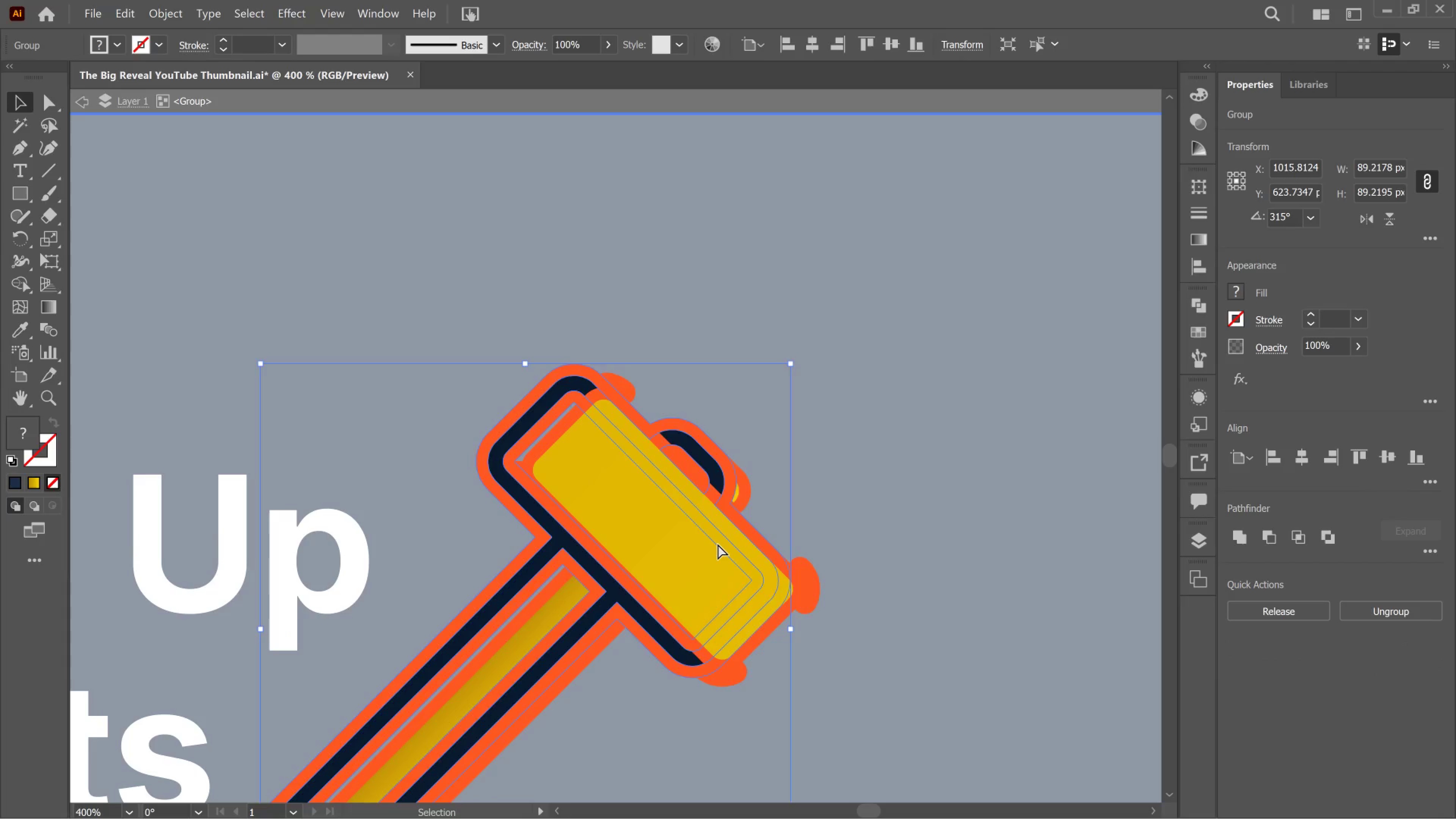 
key(Control+Z)
 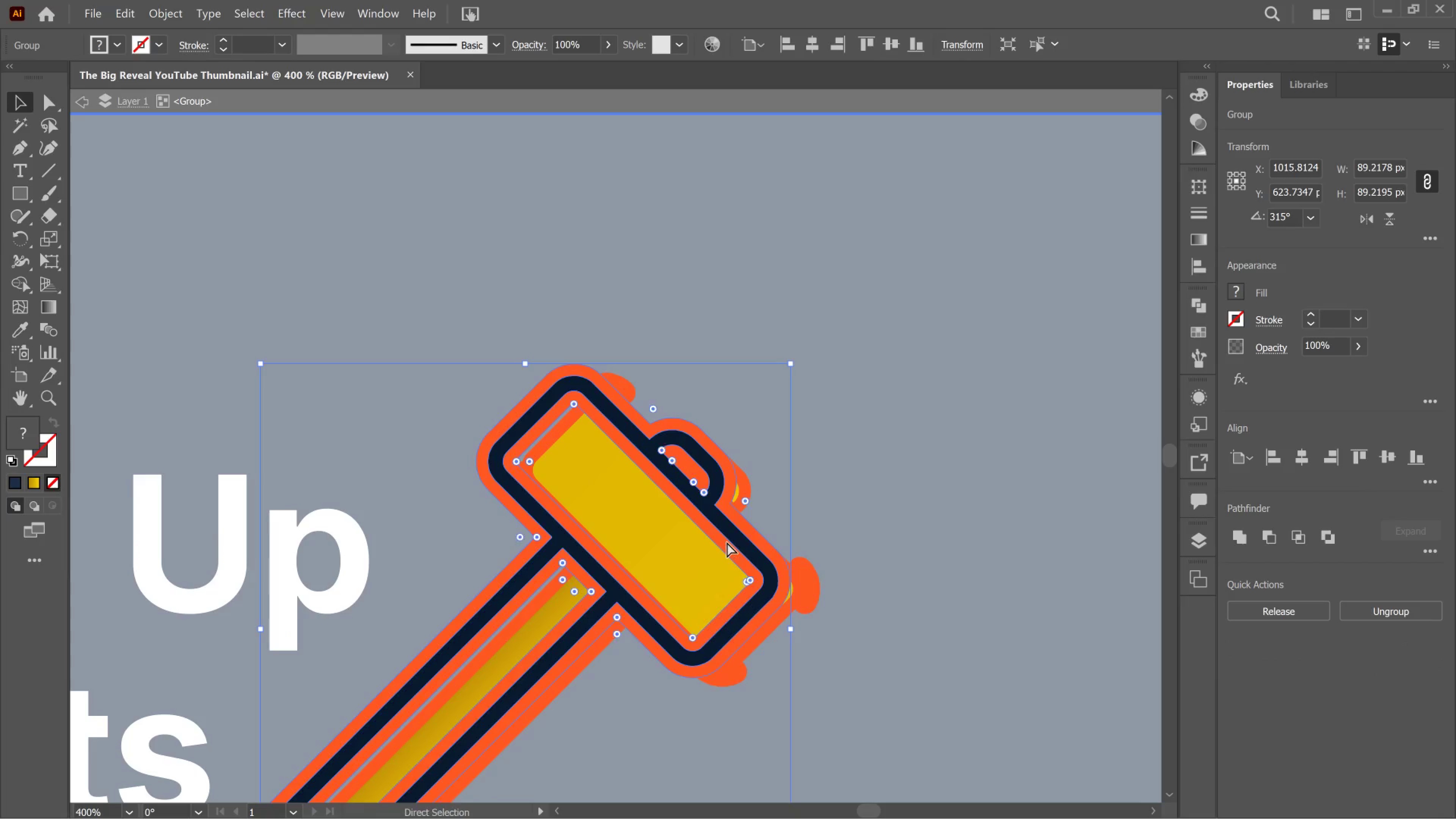 
key(Control+Z)
 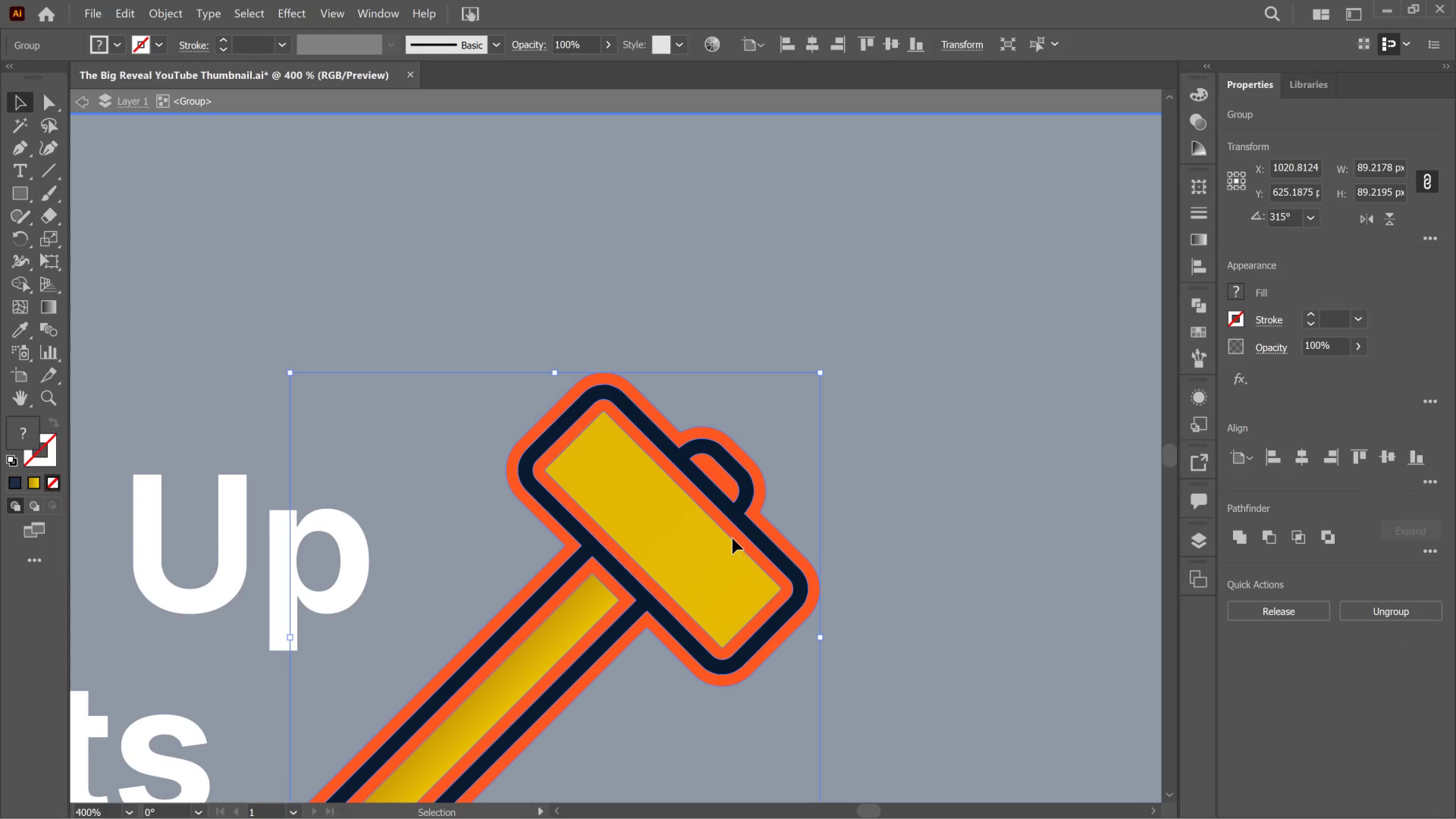 
left_click([733, 538])
 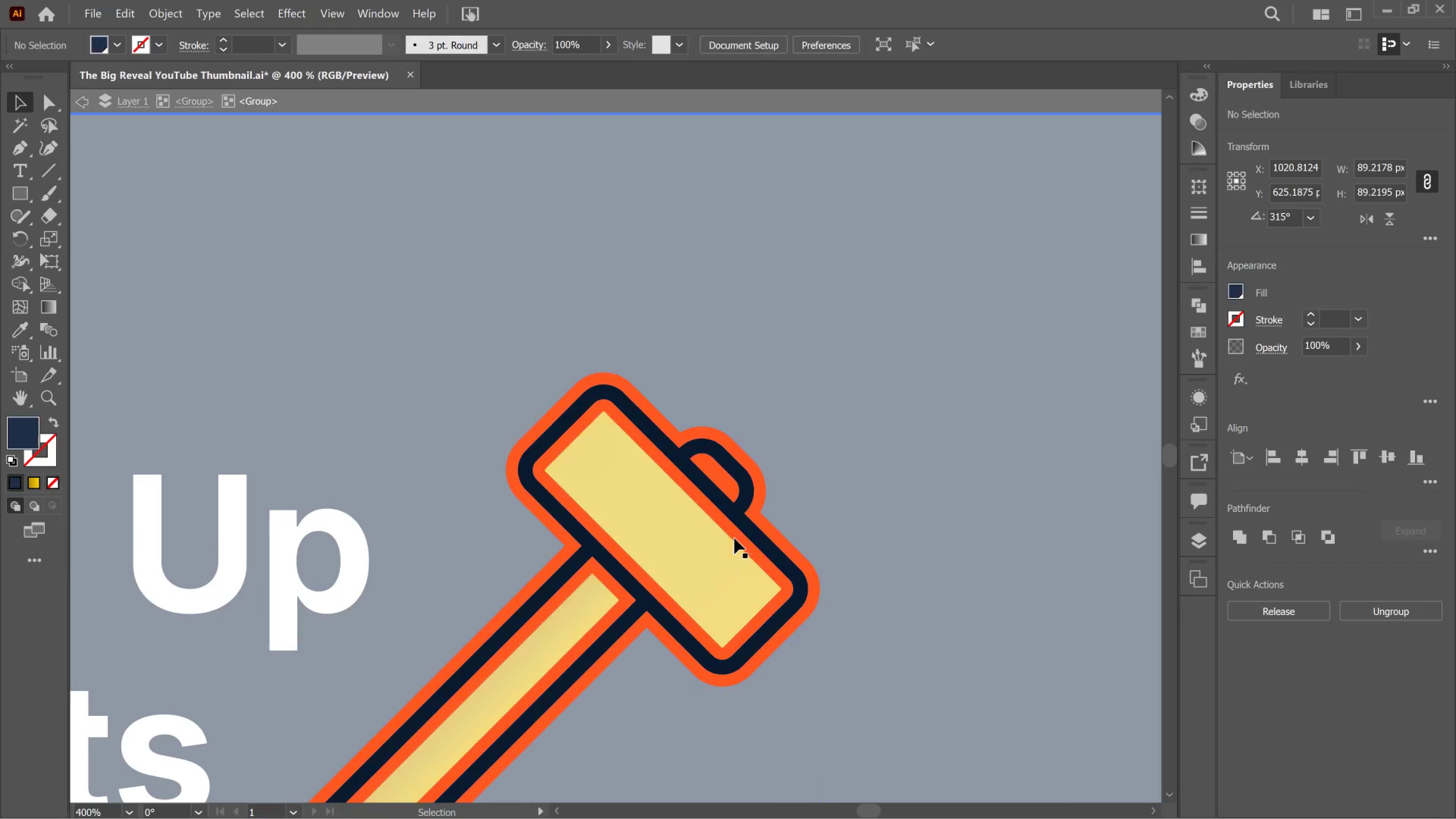 
triple_click([734, 538])
 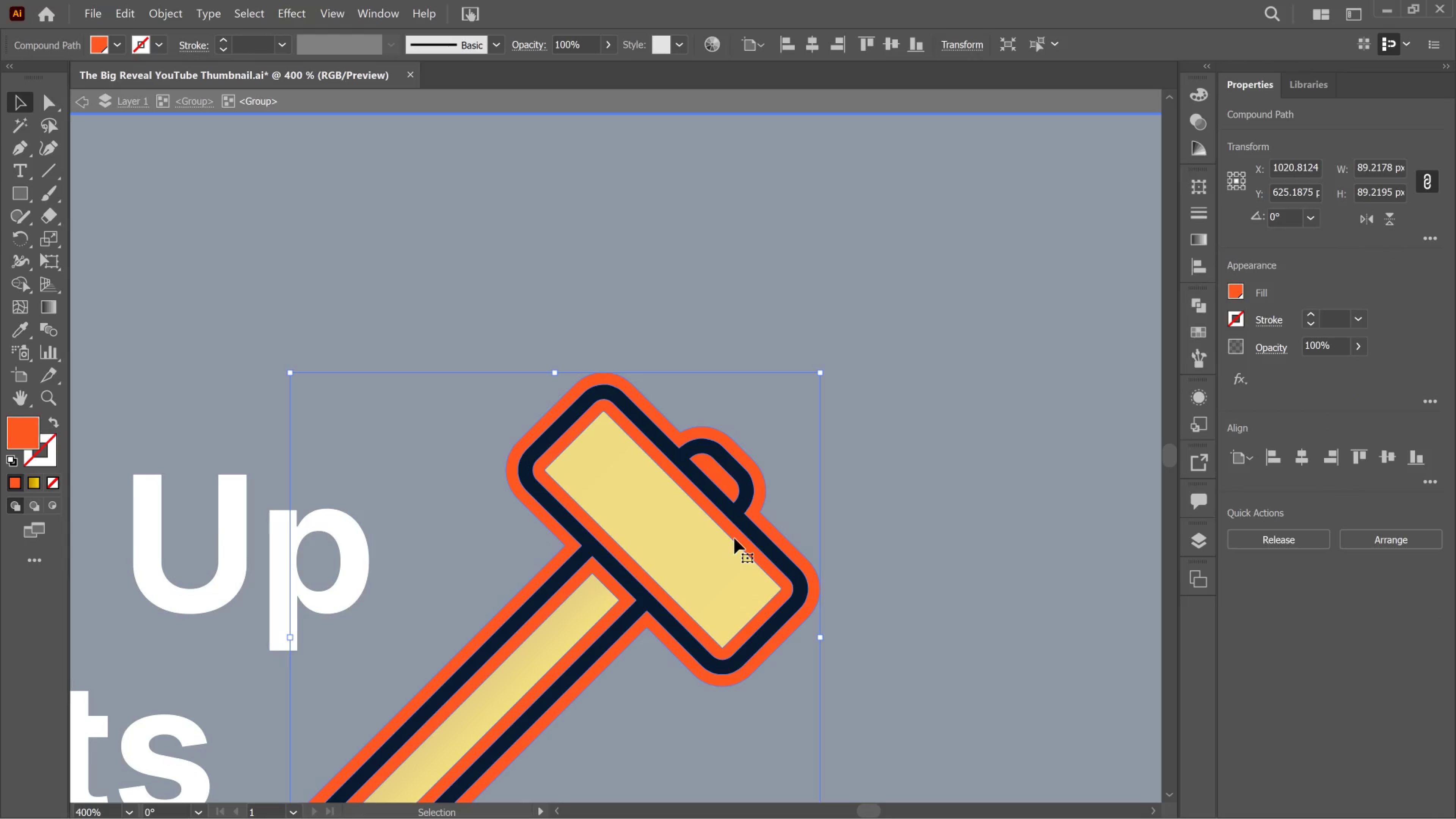 
left_click([734, 538])
 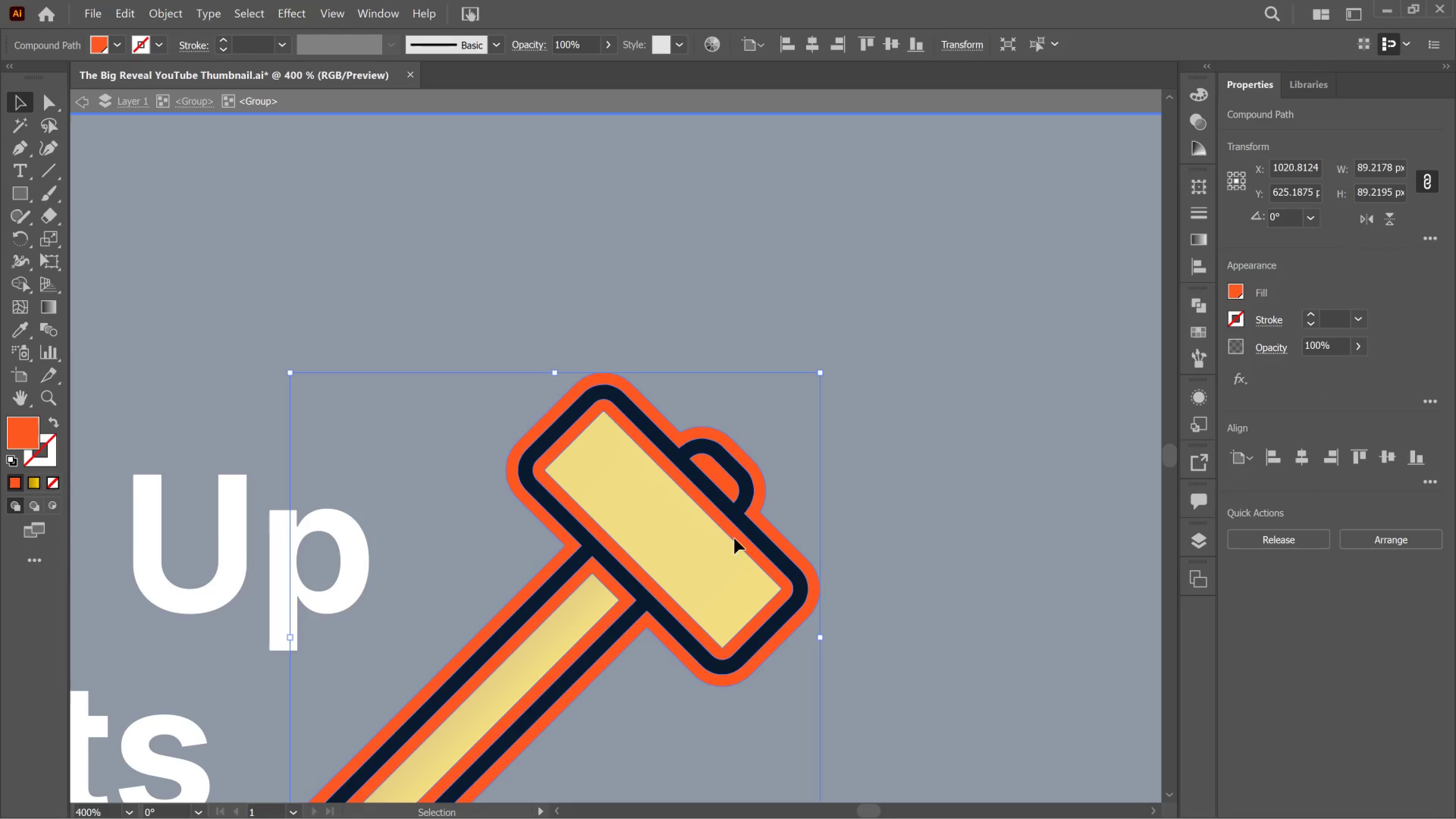 
left_click_drag(start_coordinate=[734, 538], to_coordinate=[891, 564])
 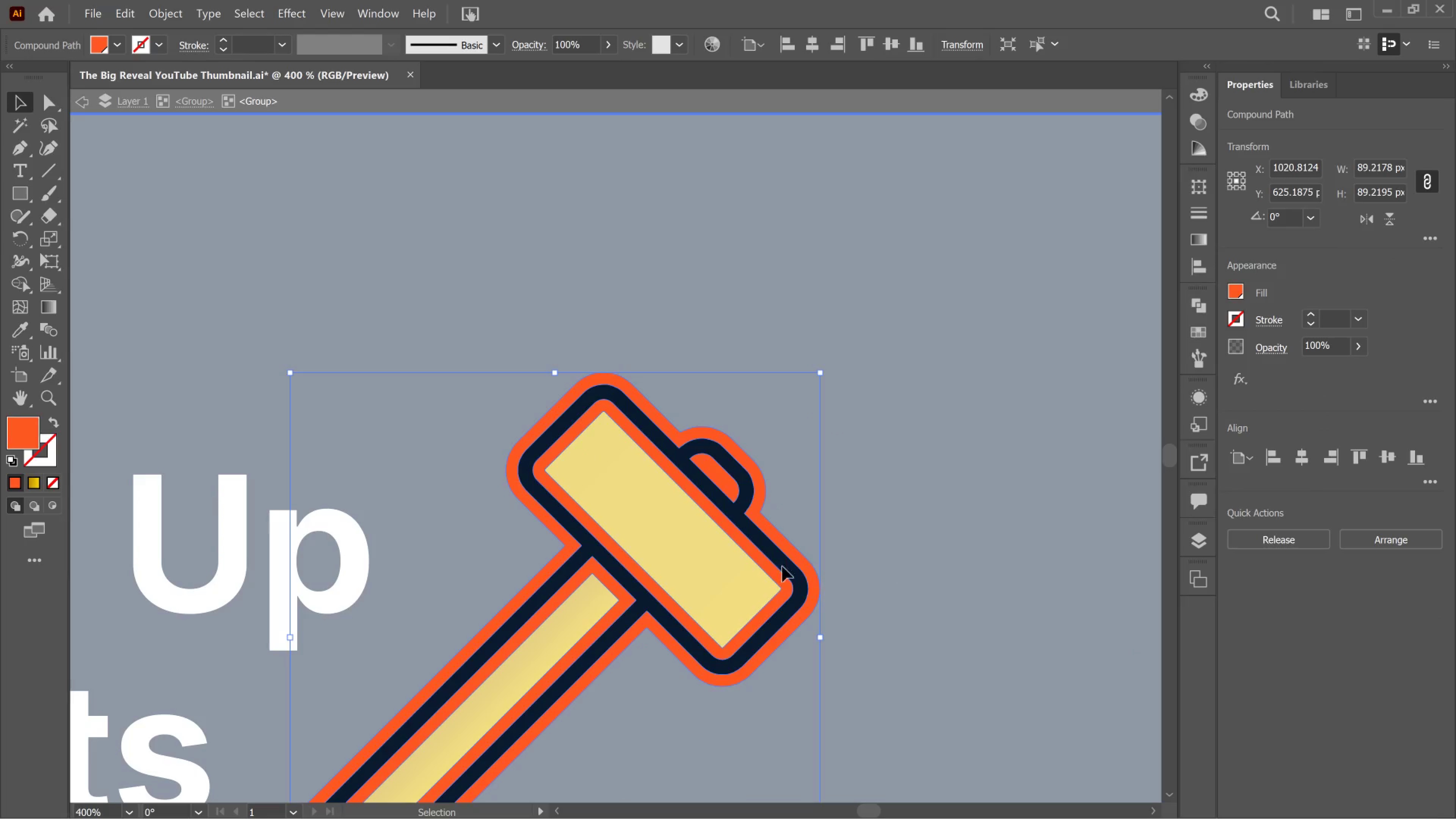 
key(Control+Z)
 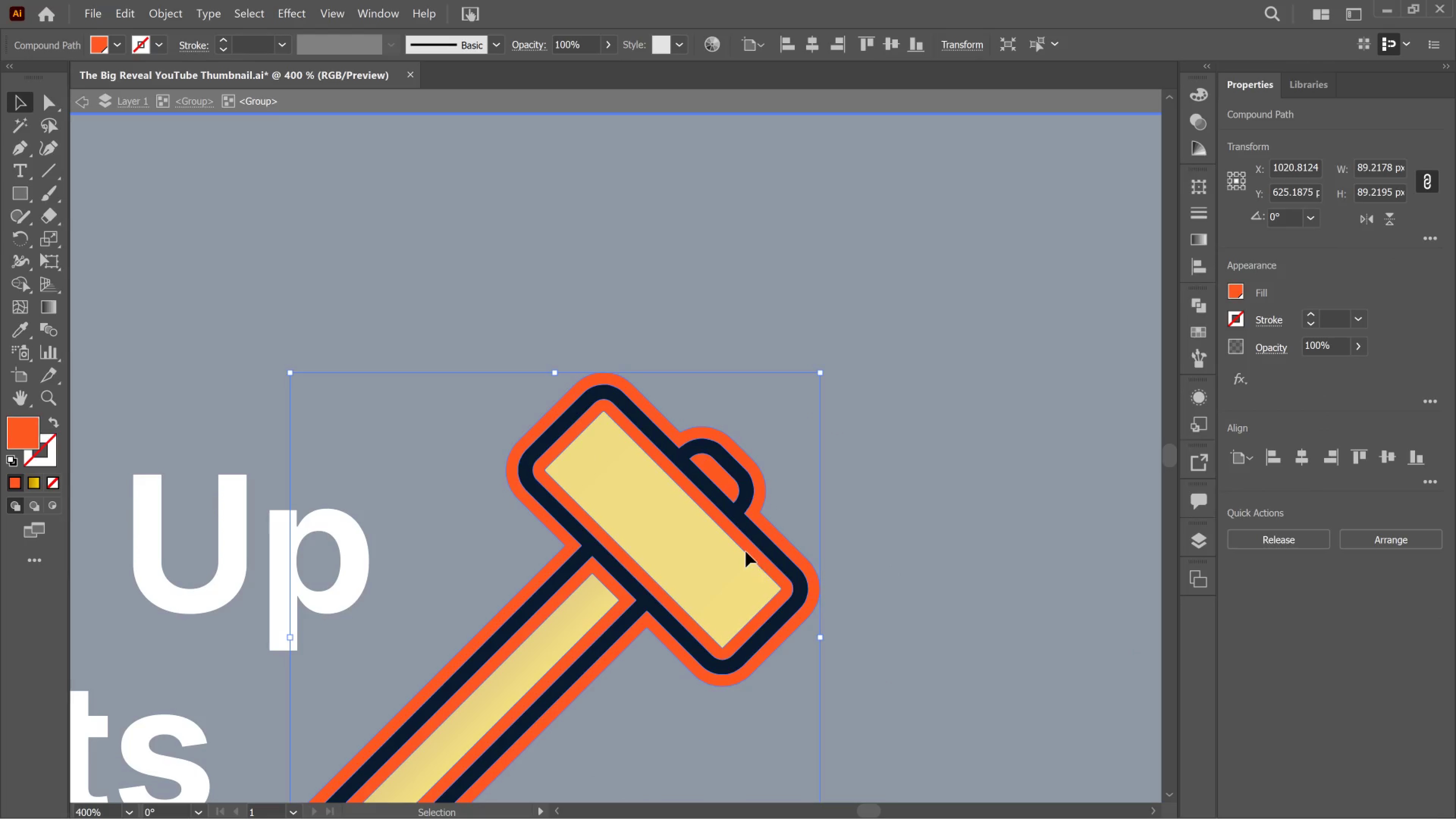 
triple_click([746, 552])
 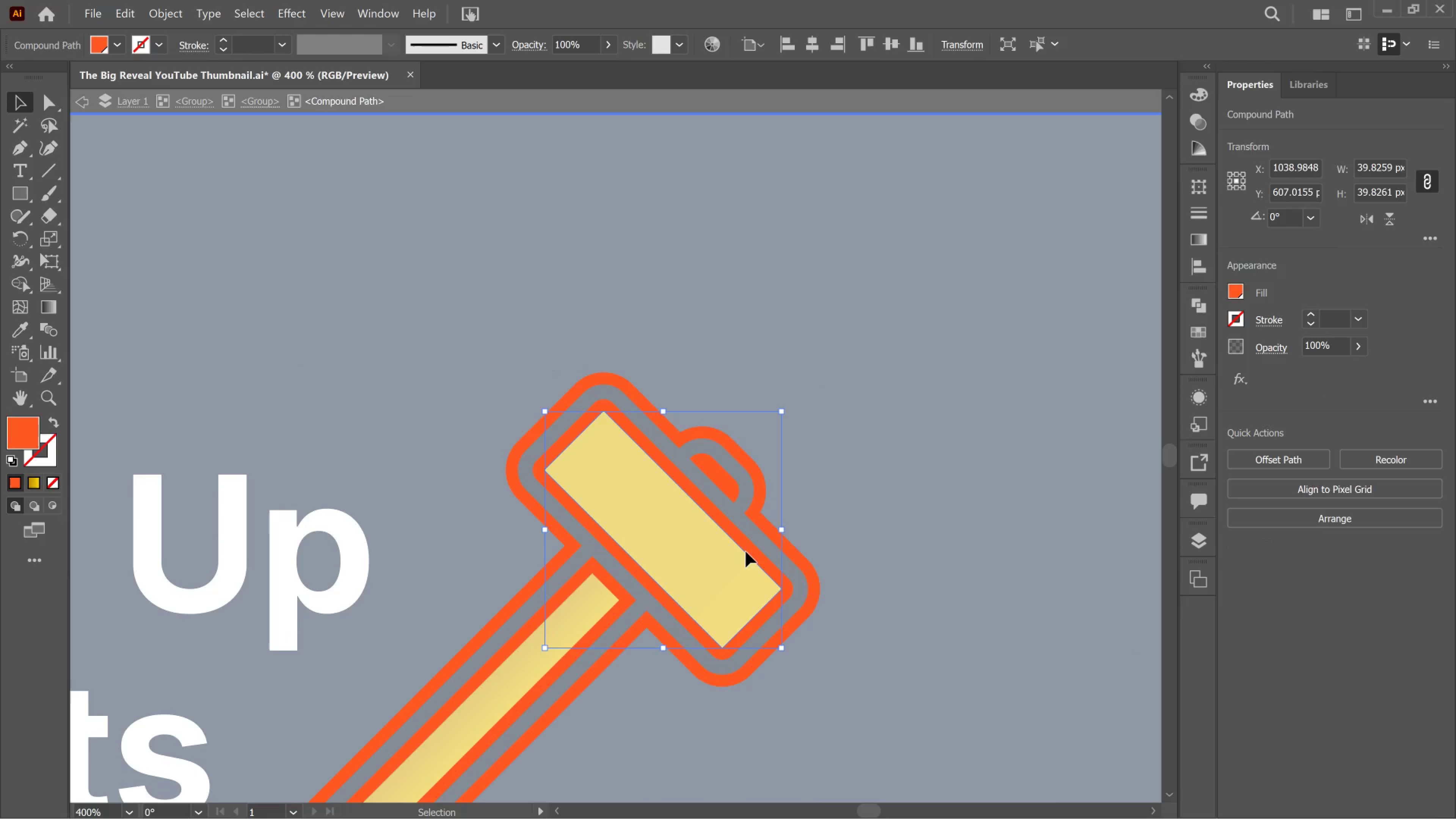 
left_click([746, 552])
 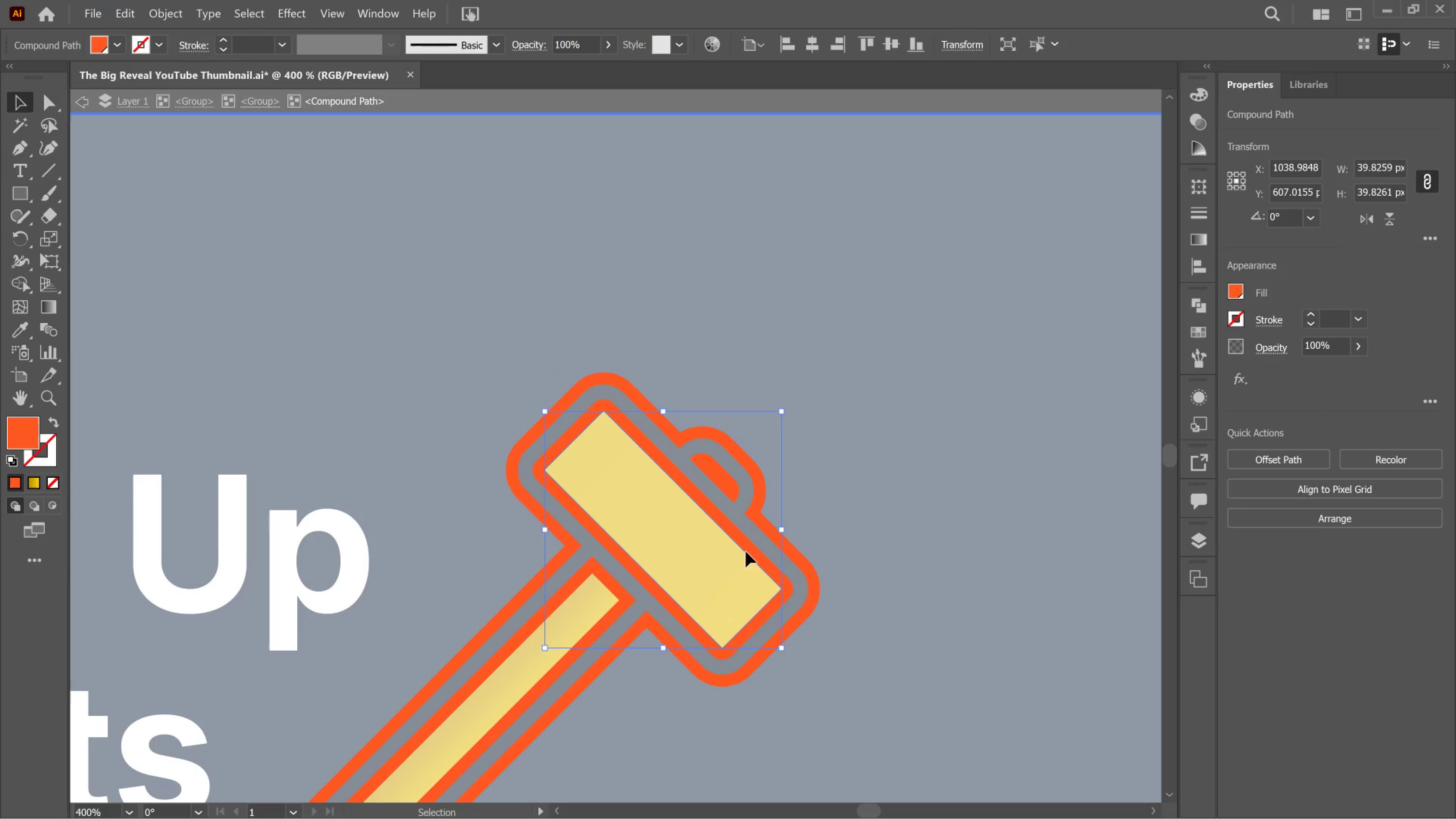 
left_click_drag(start_coordinate=[746, 552], to_coordinate=[747, 609])
 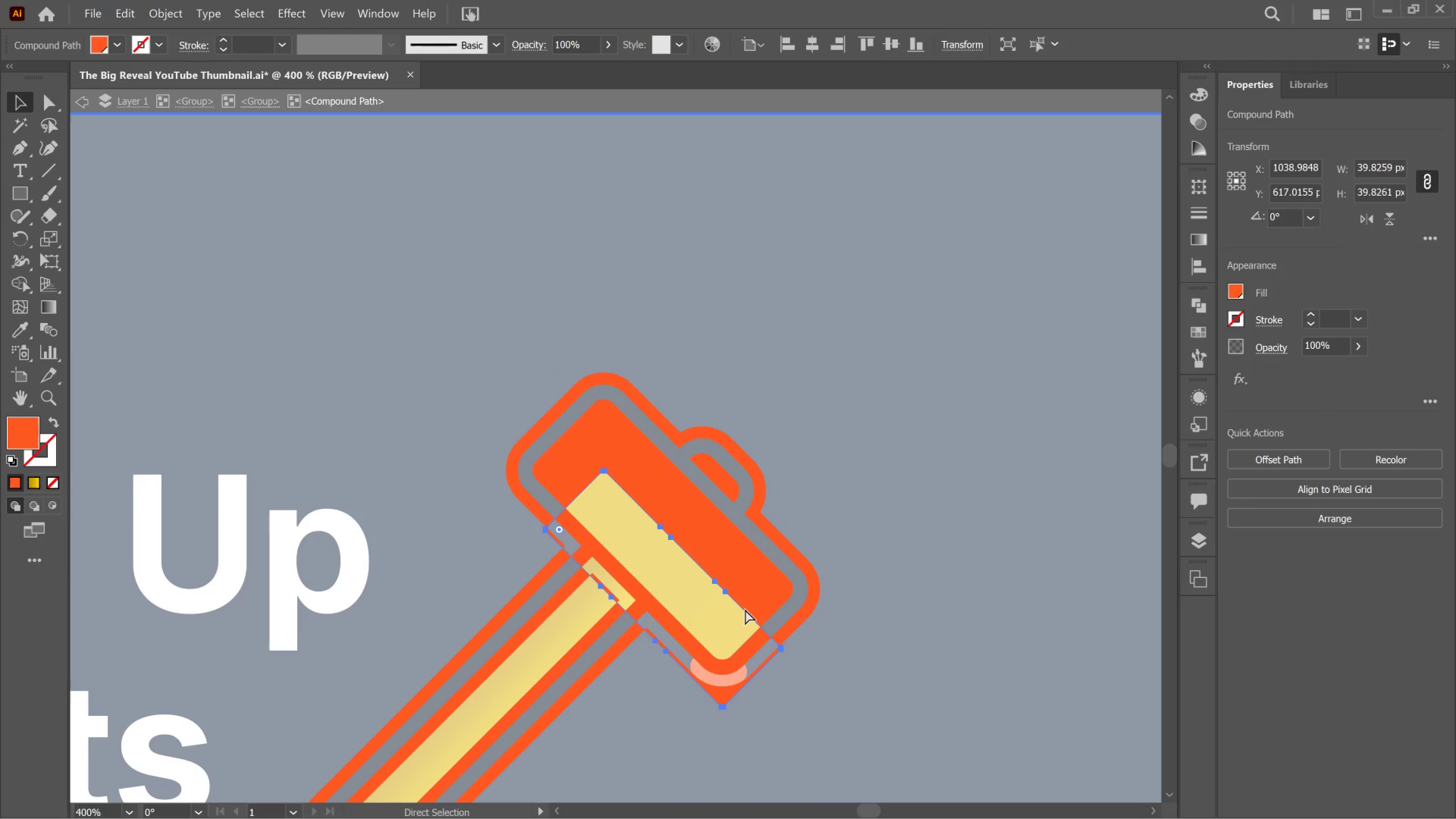 
key(Control+Z)
 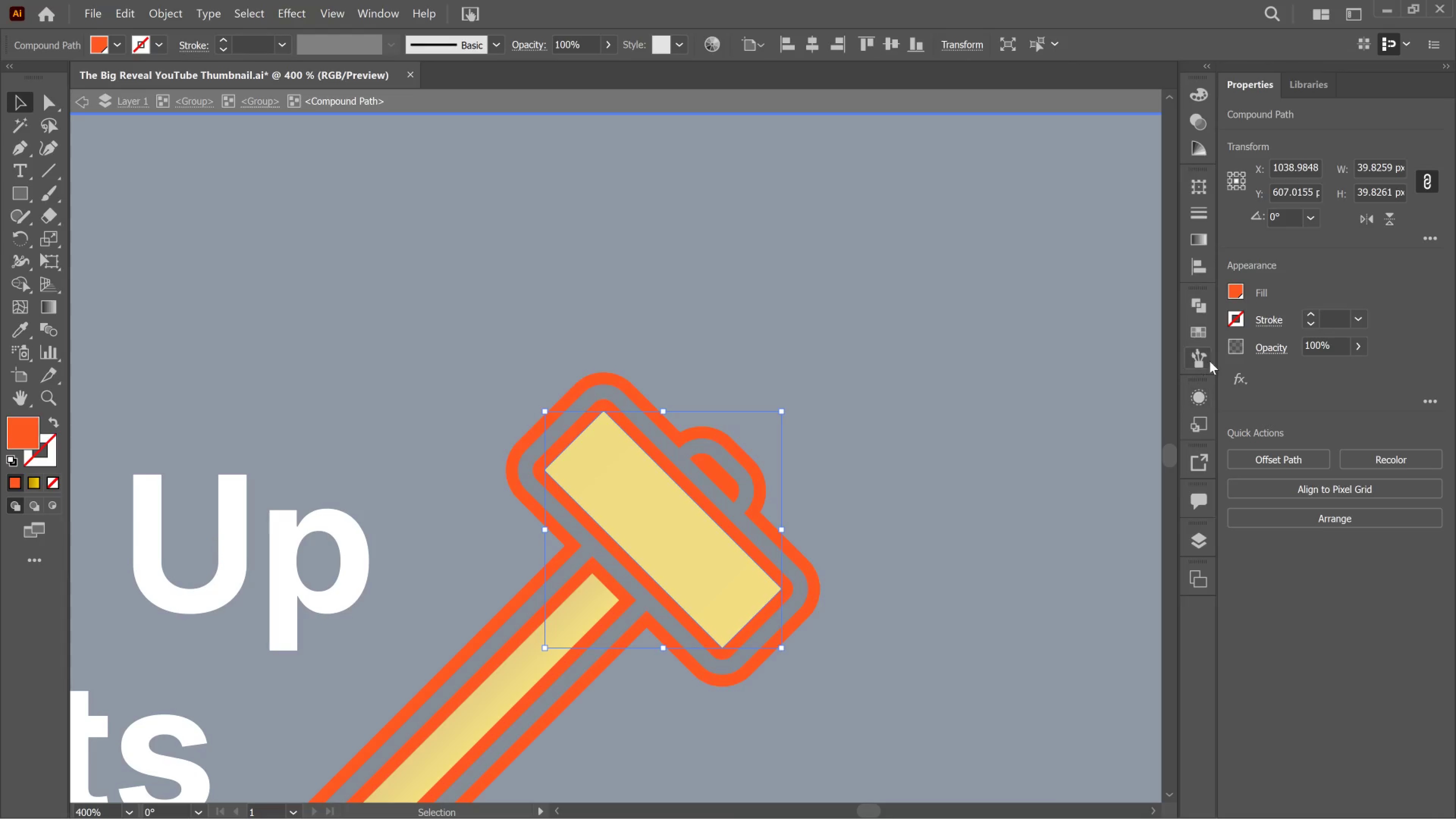 
hold_key(key=ShiftLeft, duration=1.63)
left_click([694, 488])
 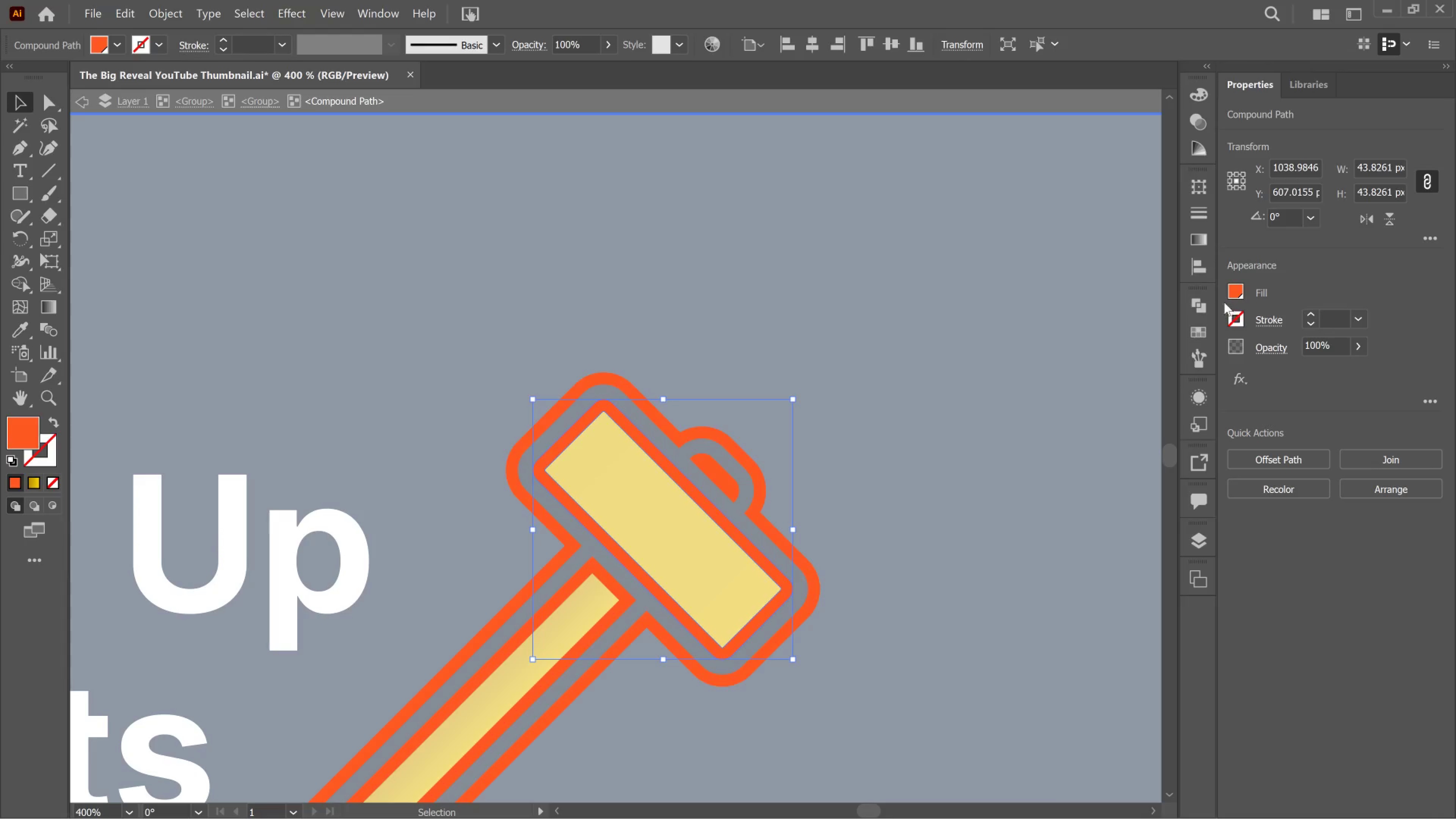 
left_click([1196, 304])
 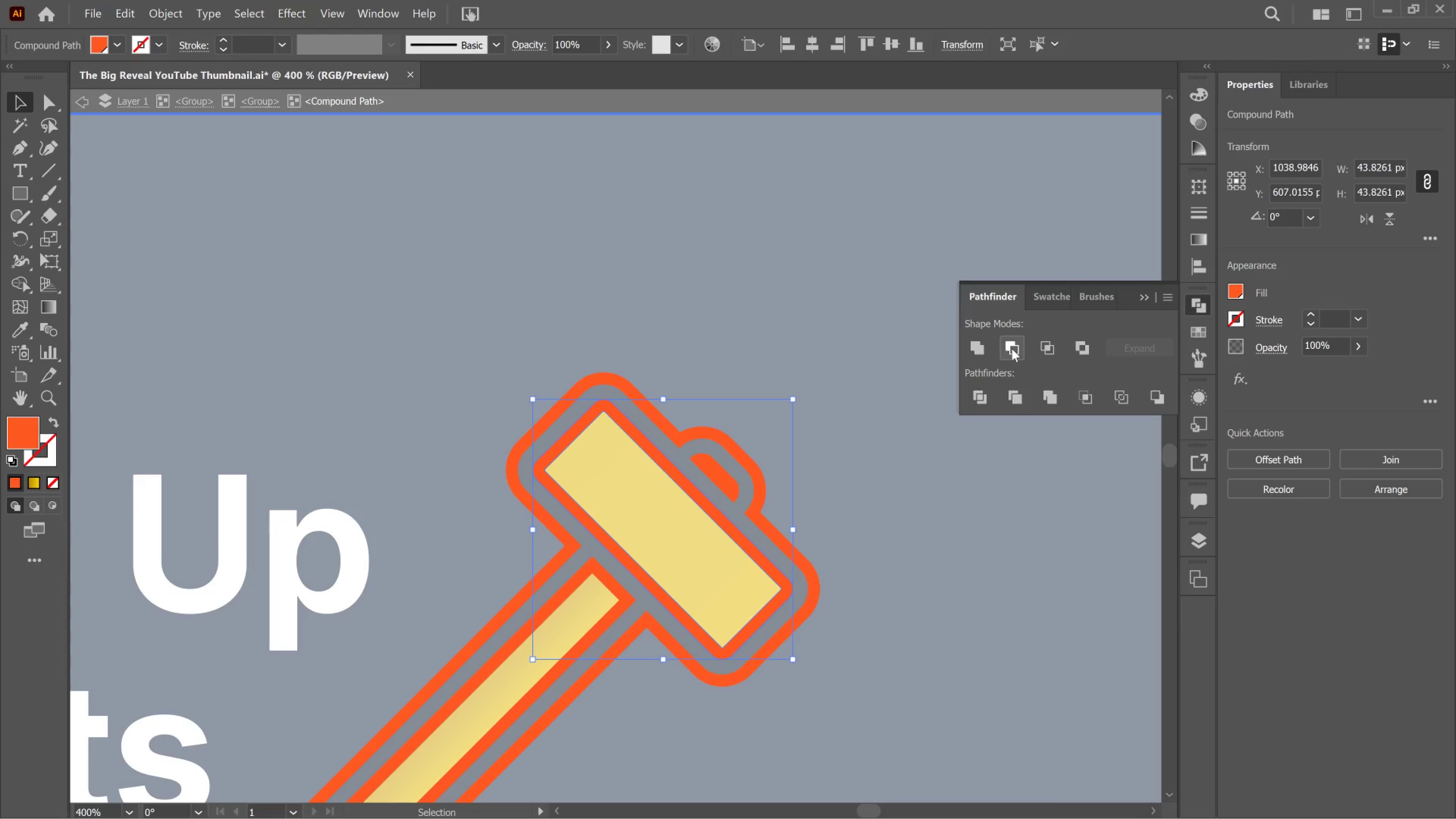 
left_click([1012, 348])
 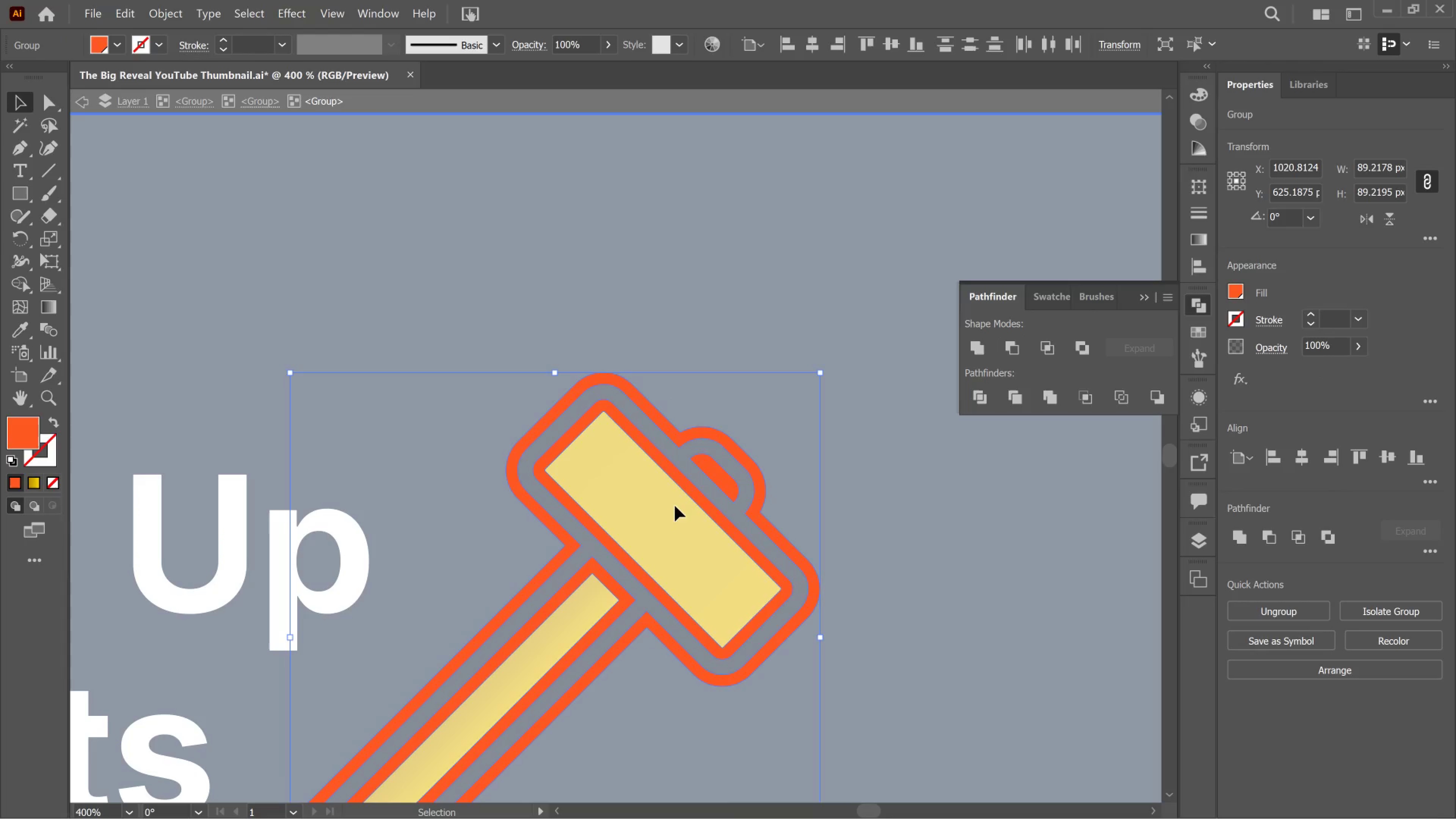 
left_click([694, 495])
 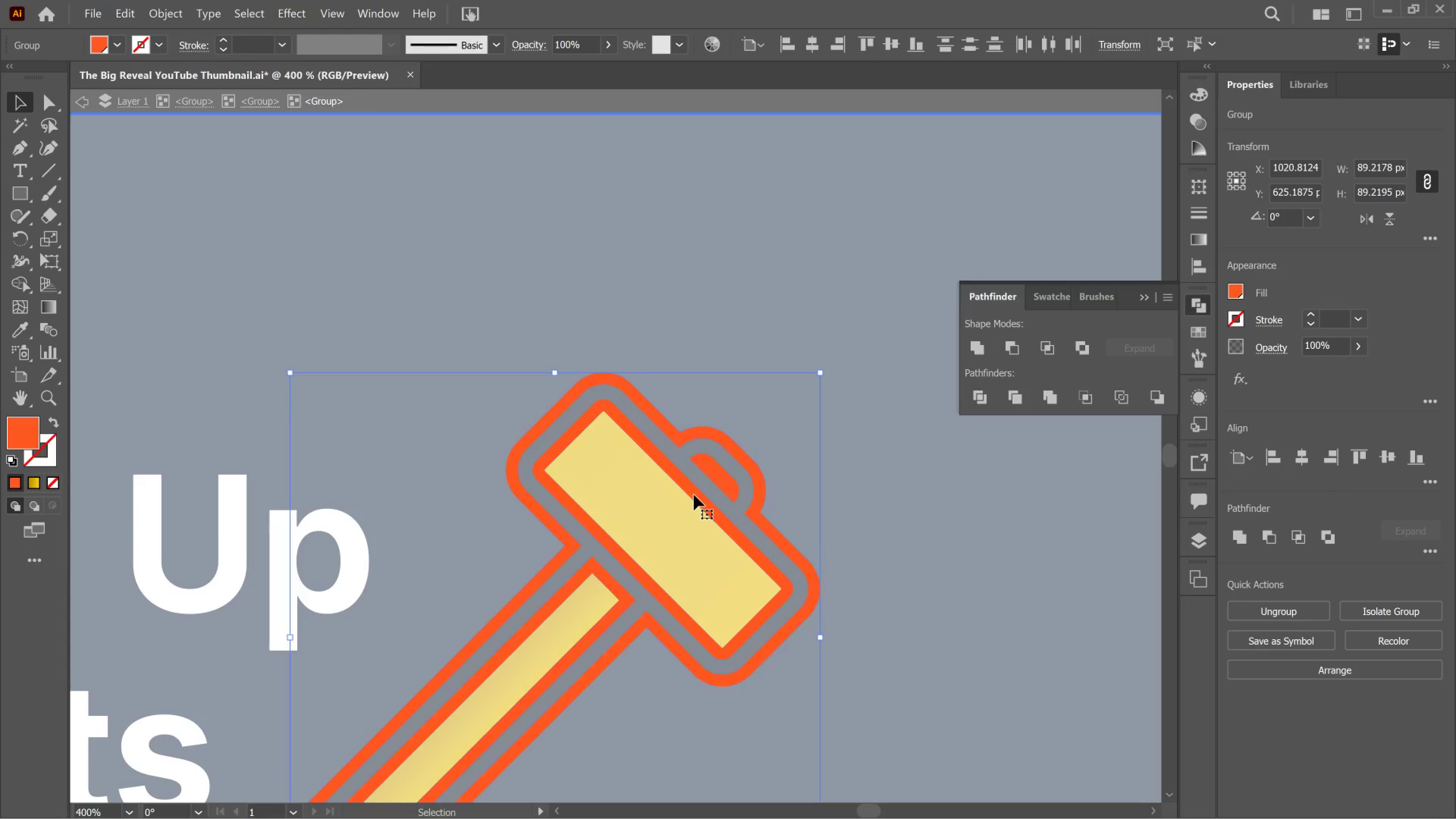 
double_click([694, 495])
 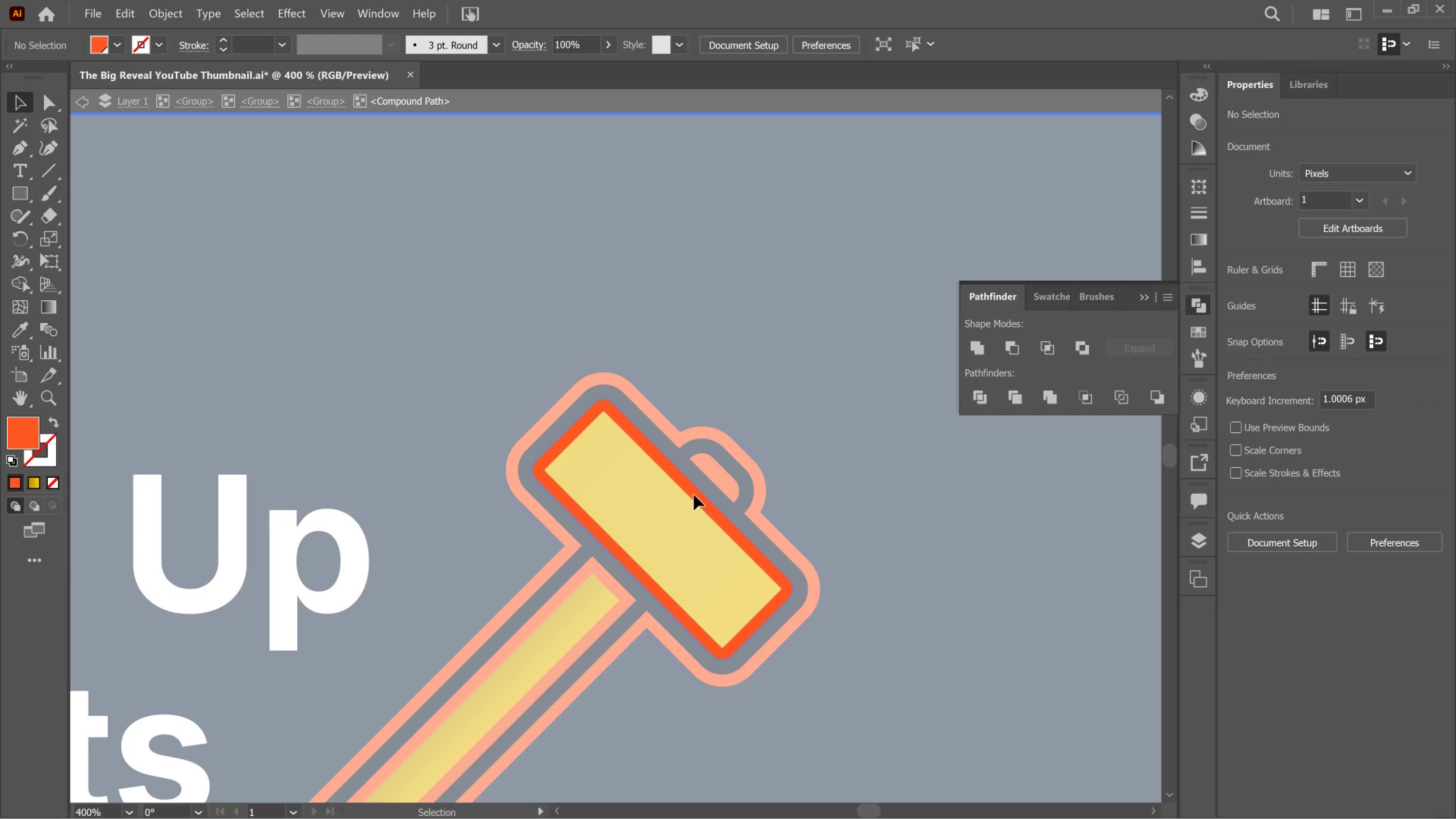 
left_click([694, 495])
 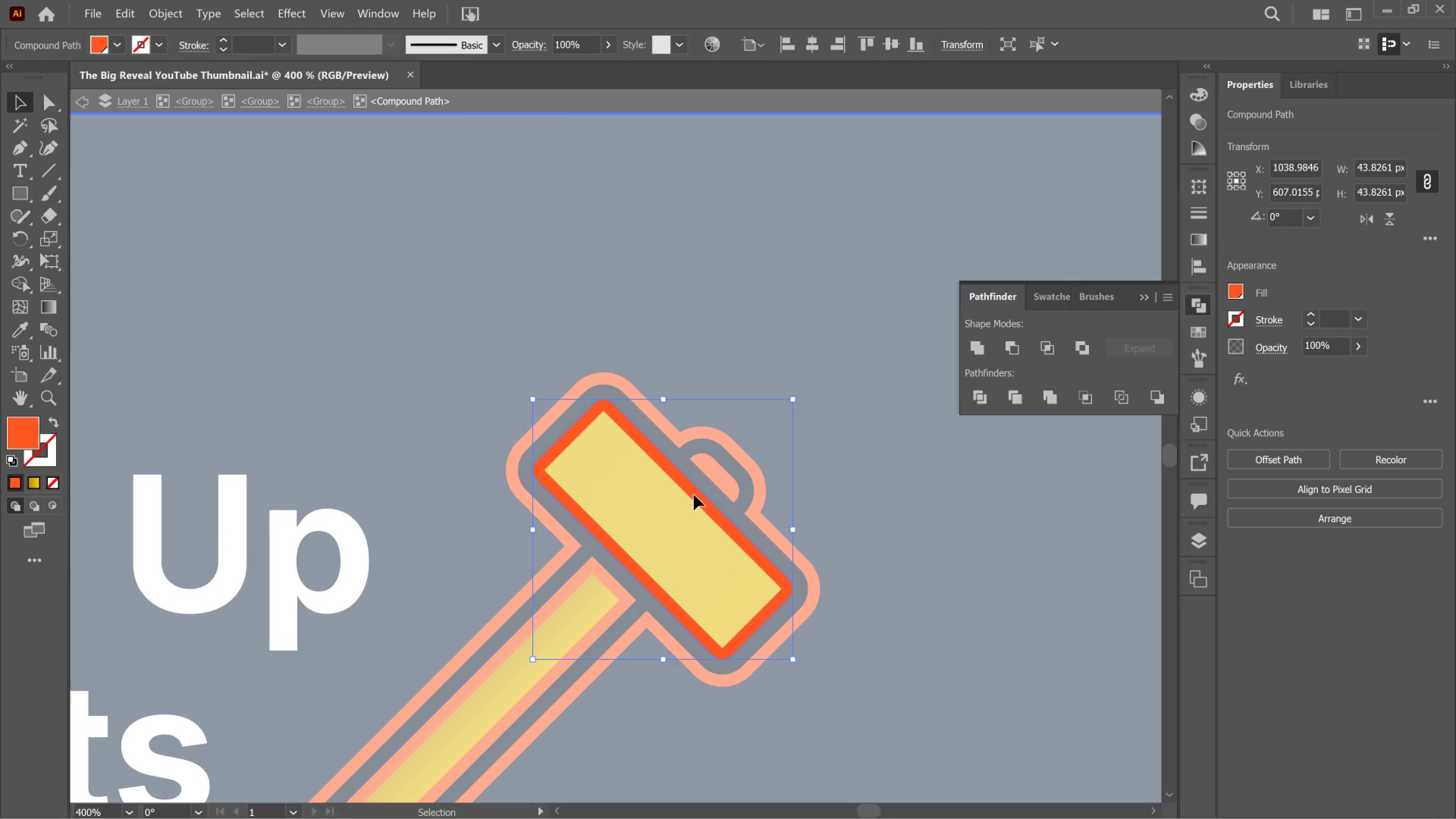 
left_click_drag(start_coordinate=[694, 495], to_coordinate=[623, 548])
 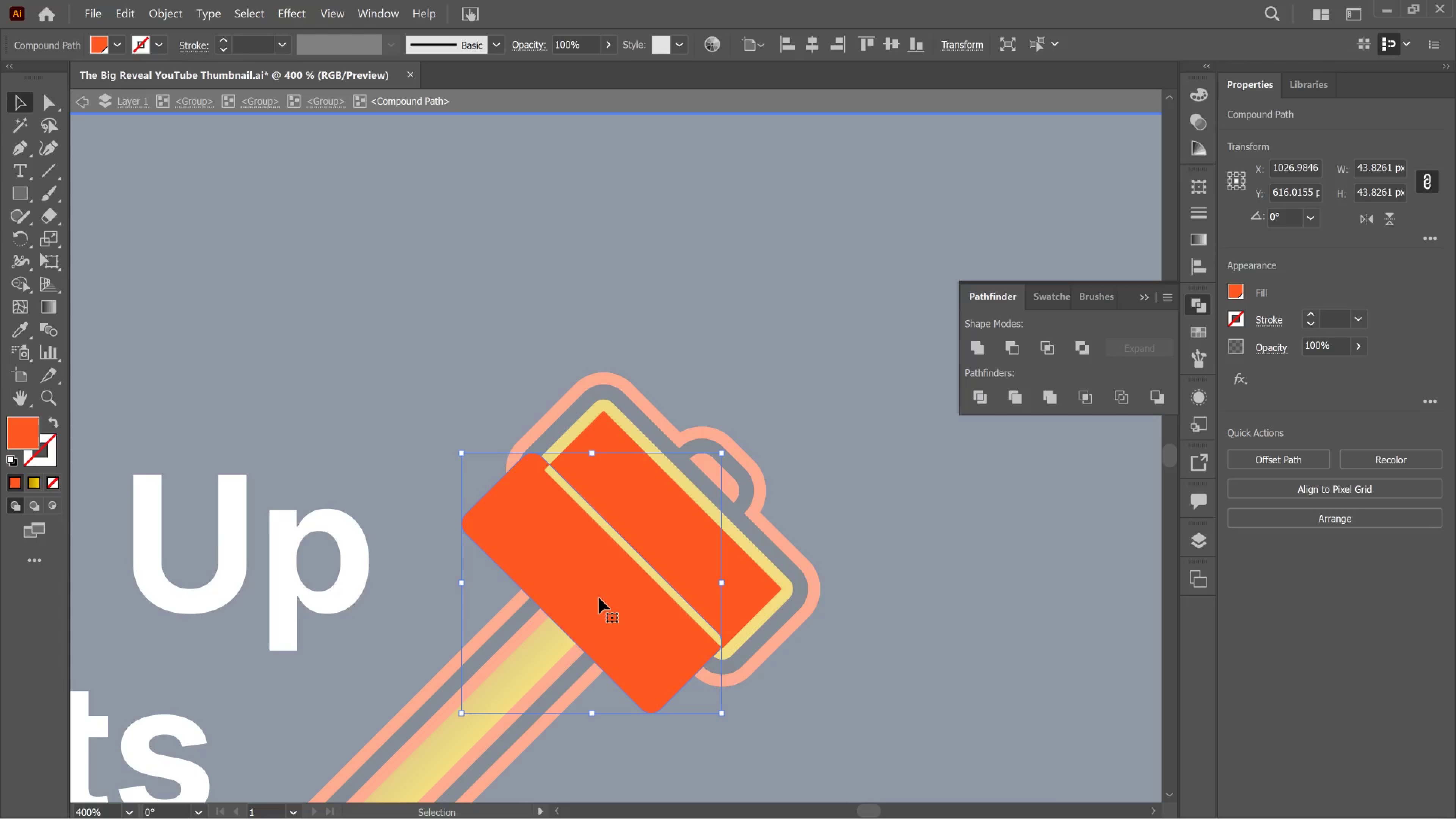 
key(Delete)
 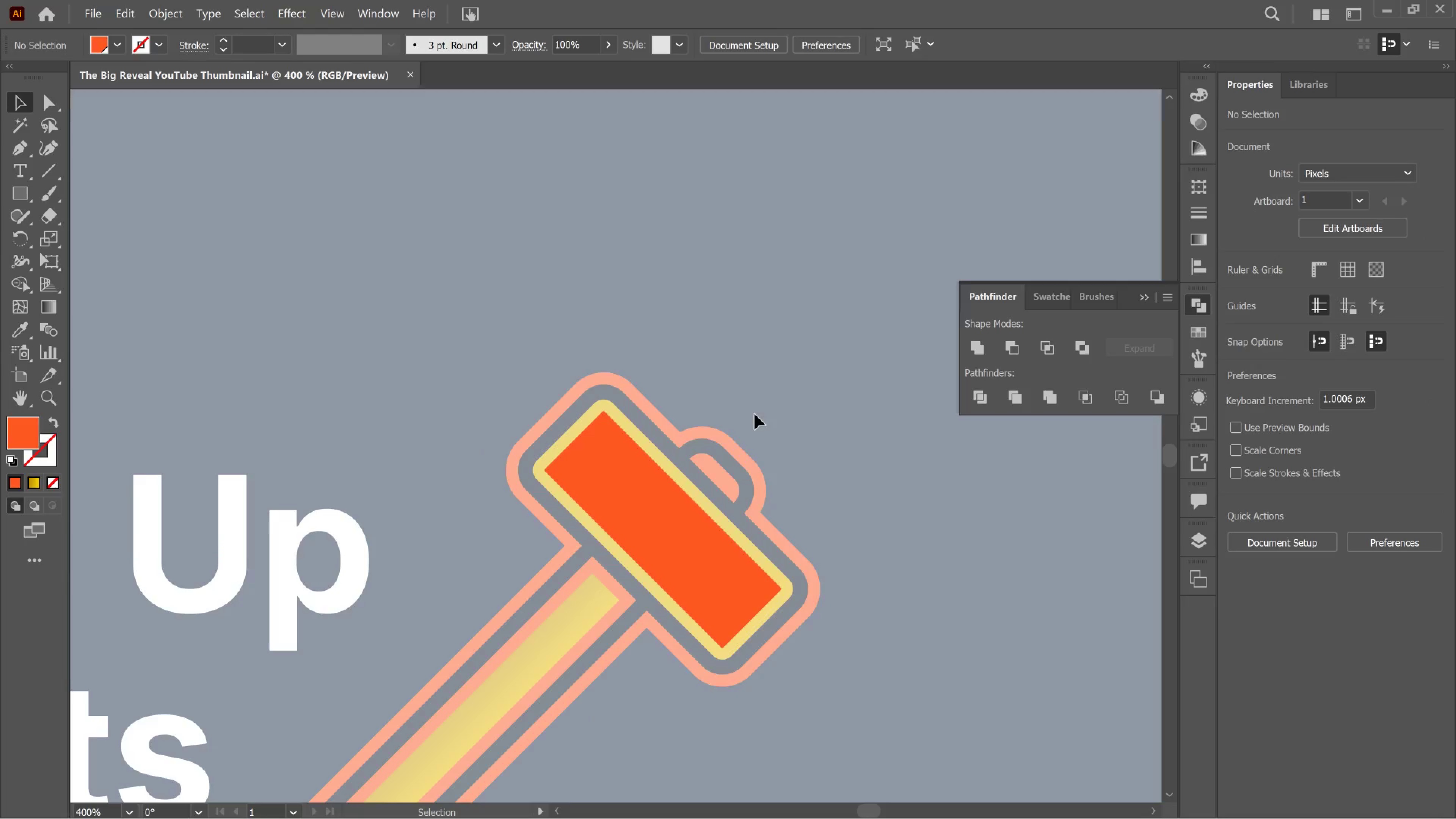 
triple_click([755, 414])
 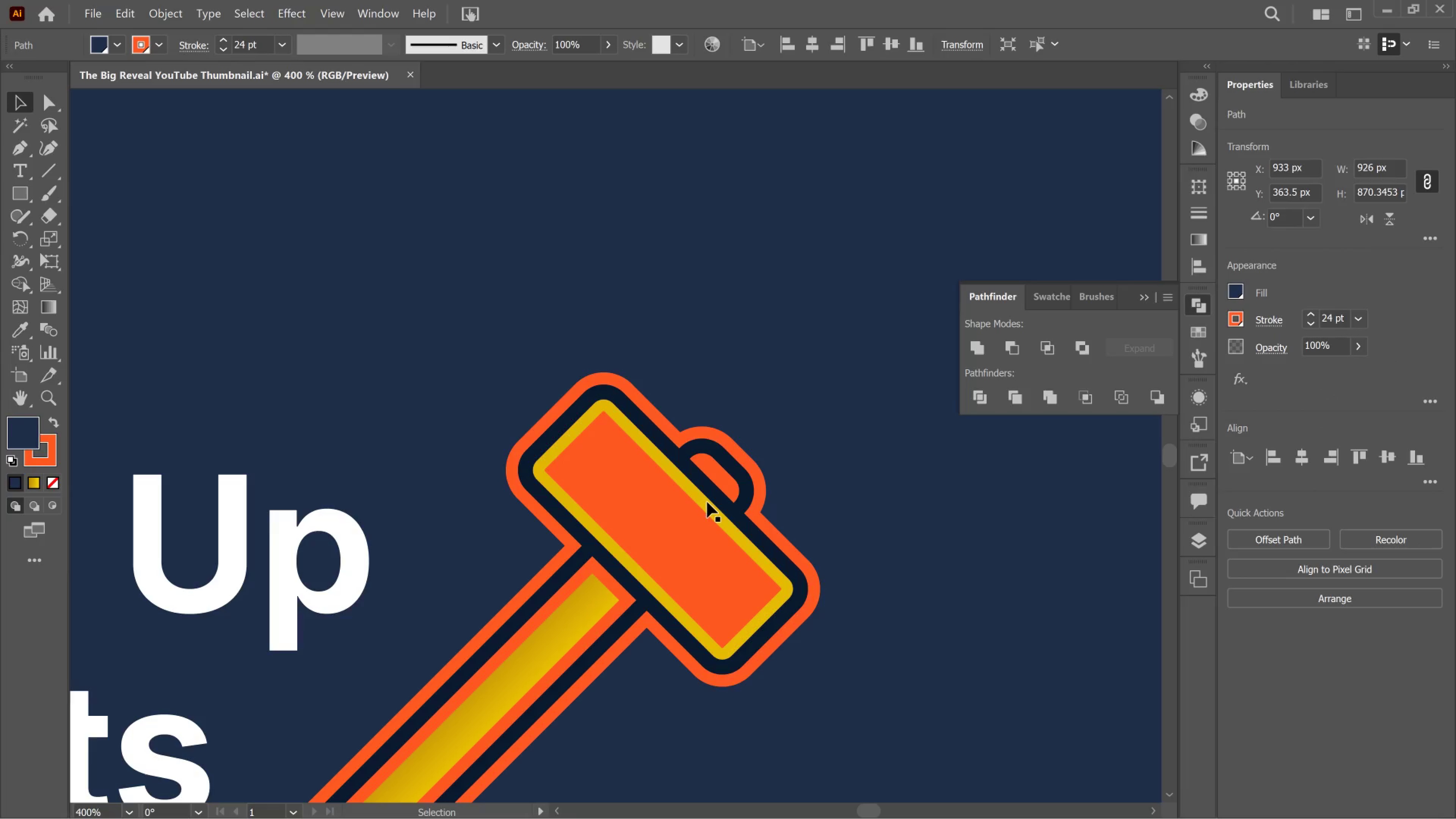 
left_click([707, 502])
 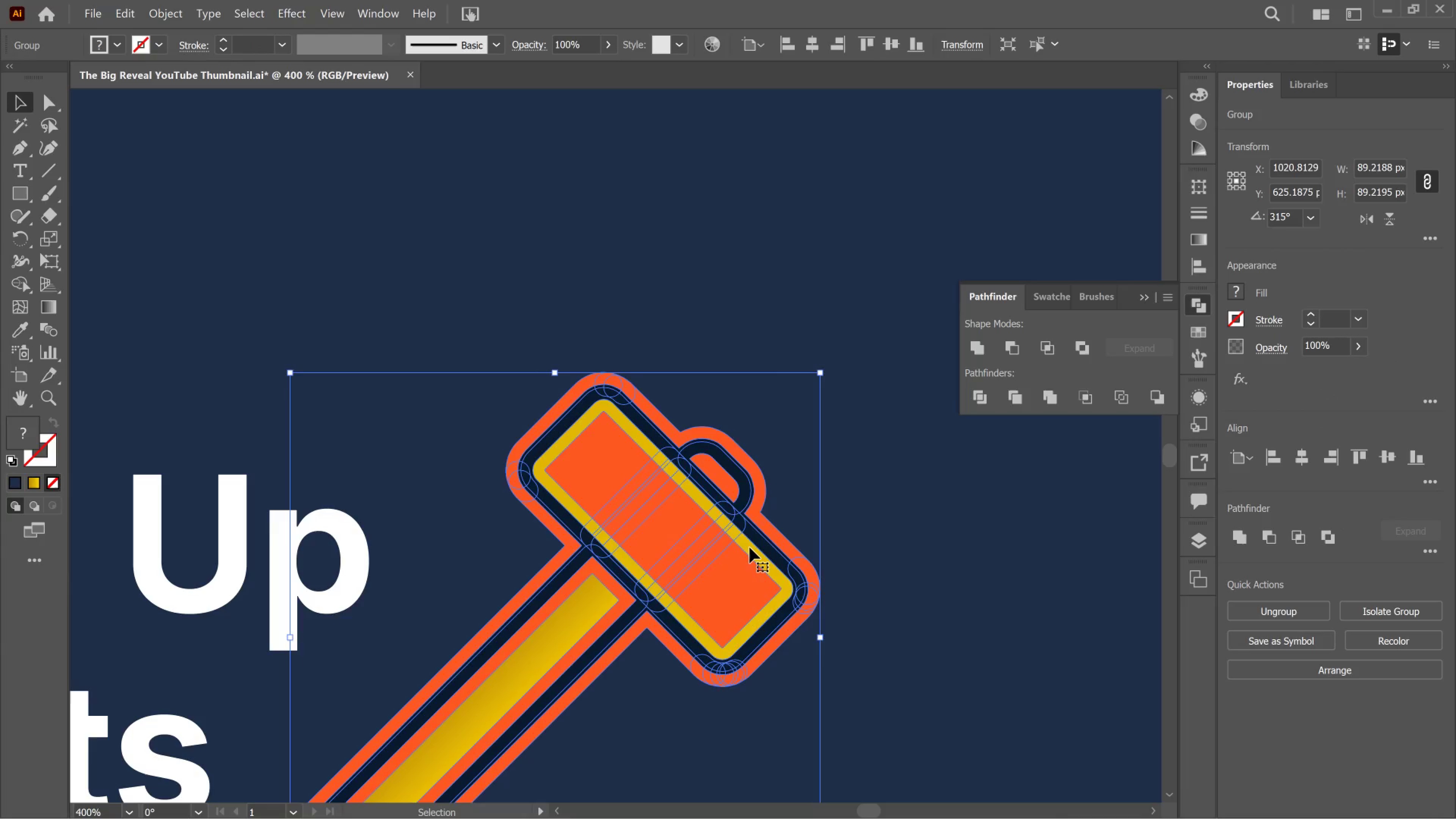 
double_click([750, 548])
 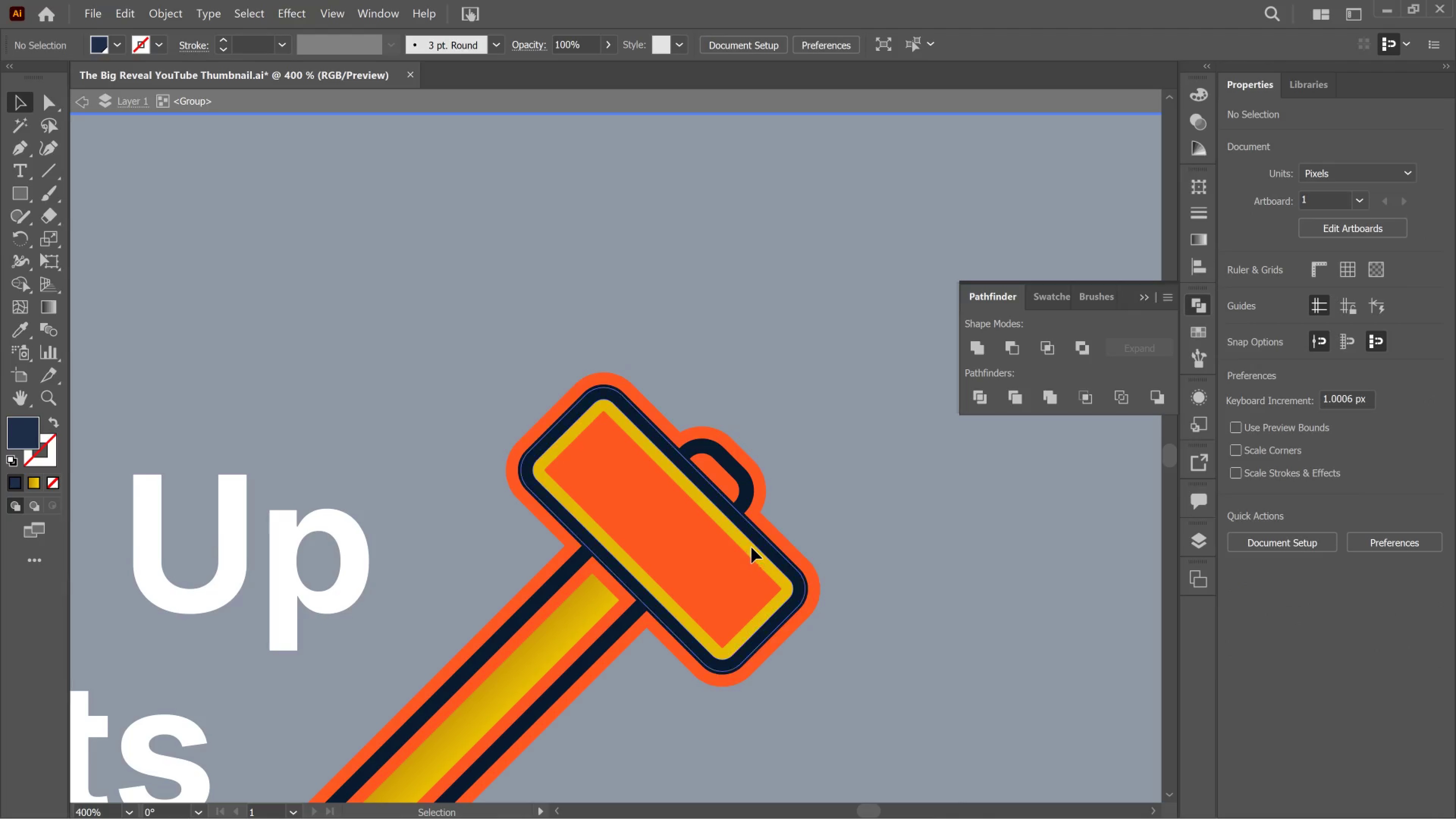 
left_click([752, 548])
 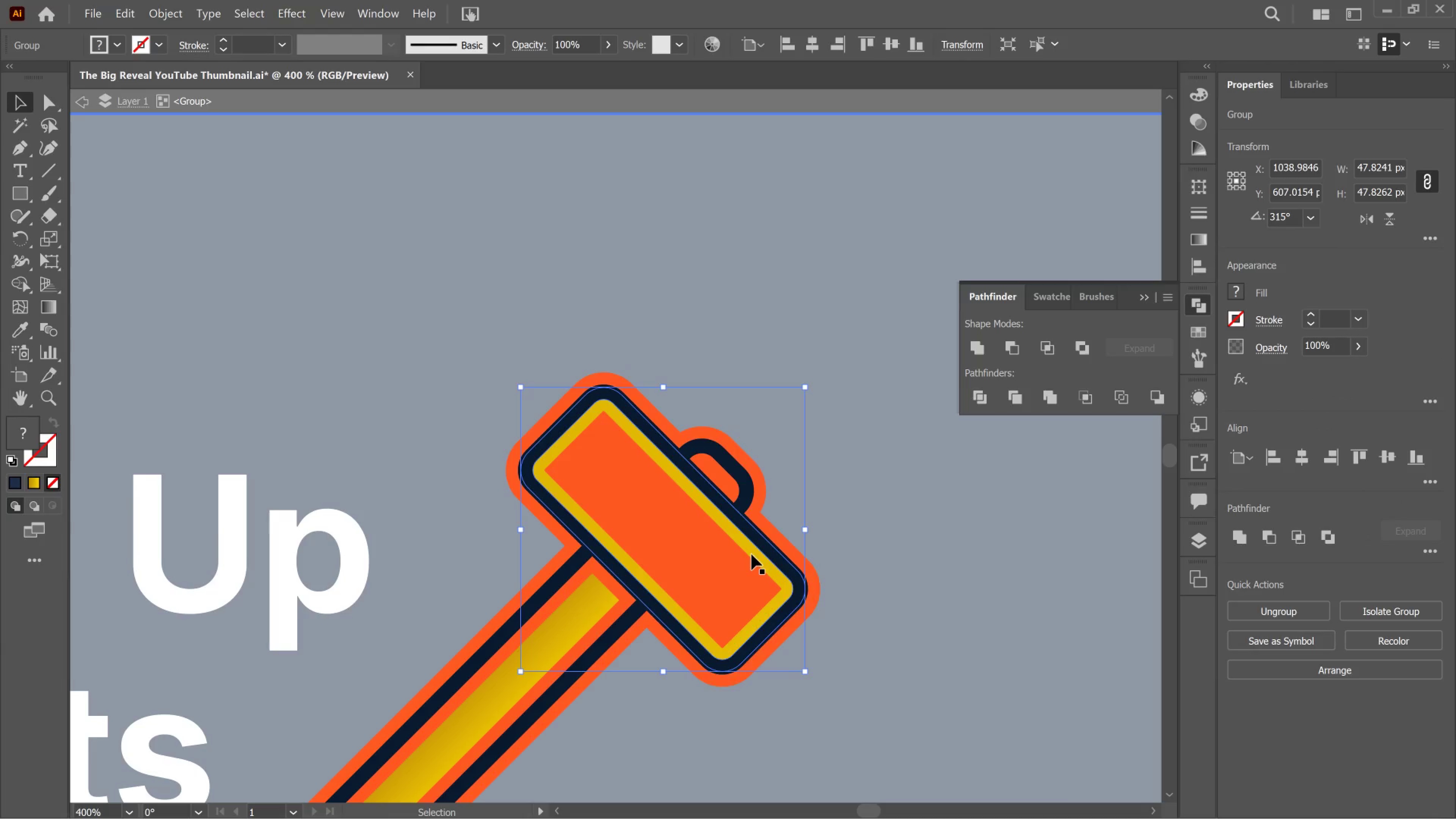 
left_click_drag(start_coordinate=[752, 554], to_coordinate=[555, 640])
 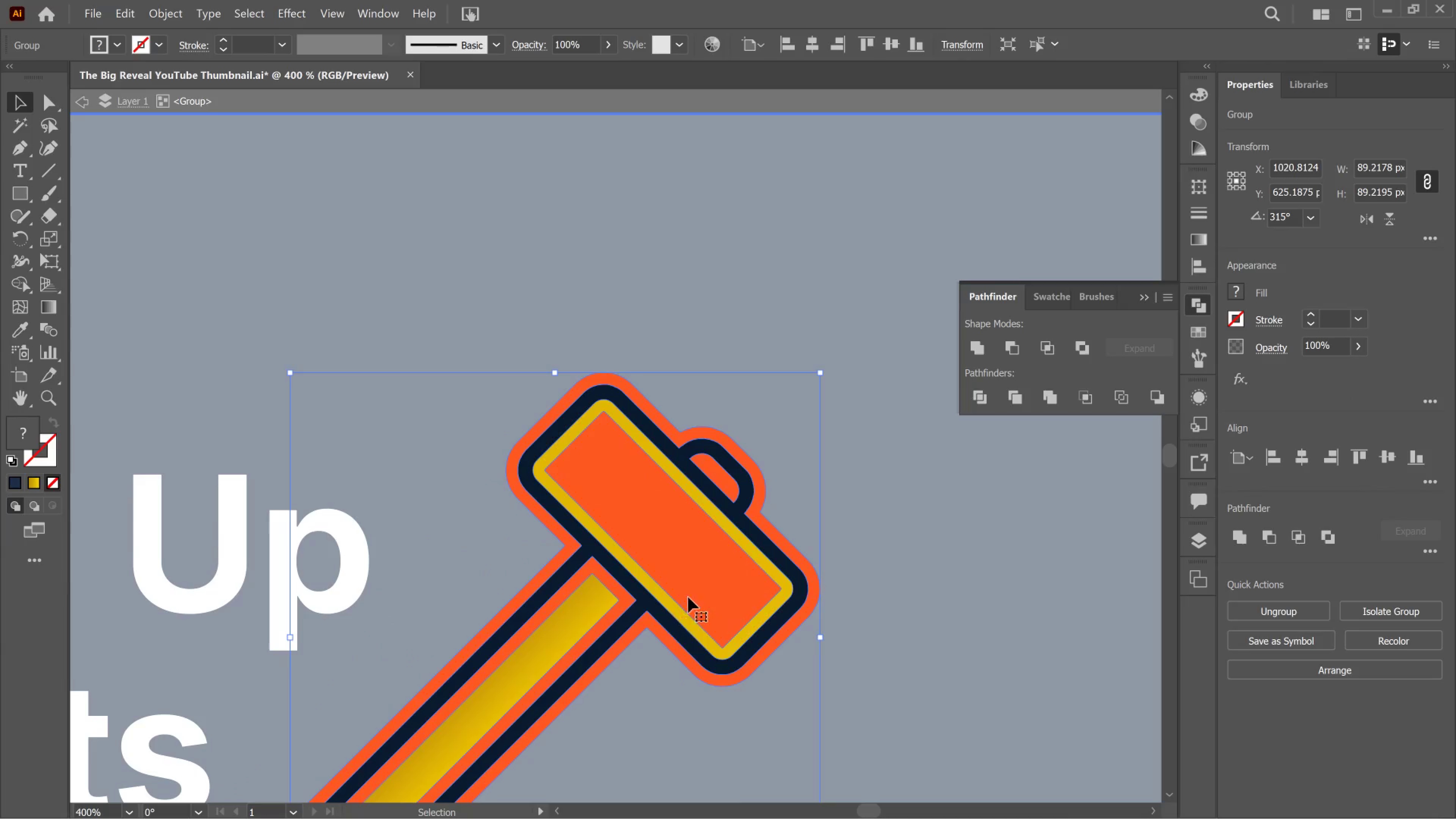 
key(Control+ControlLeft)
 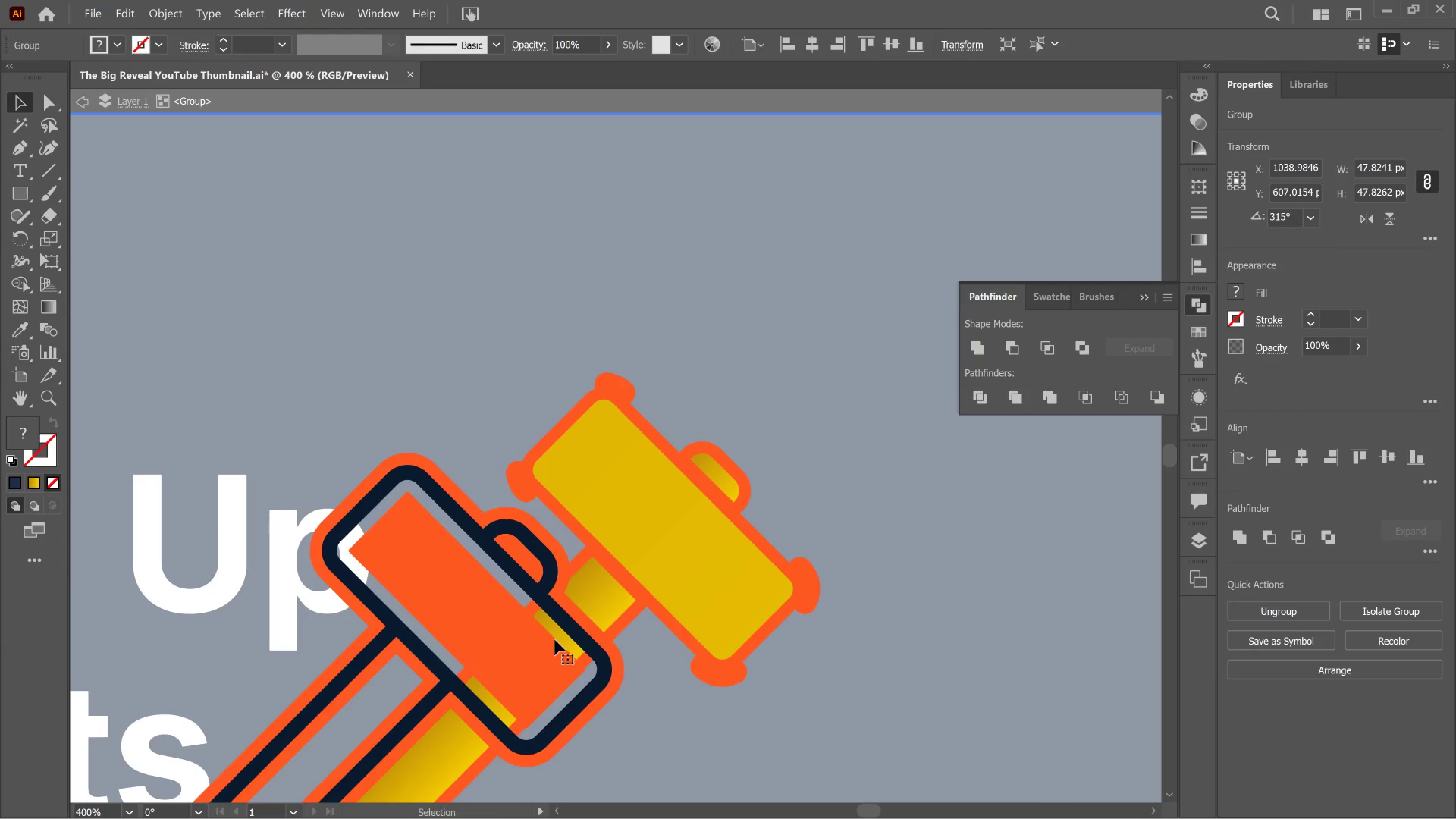 
key(Control+ControlLeft)
 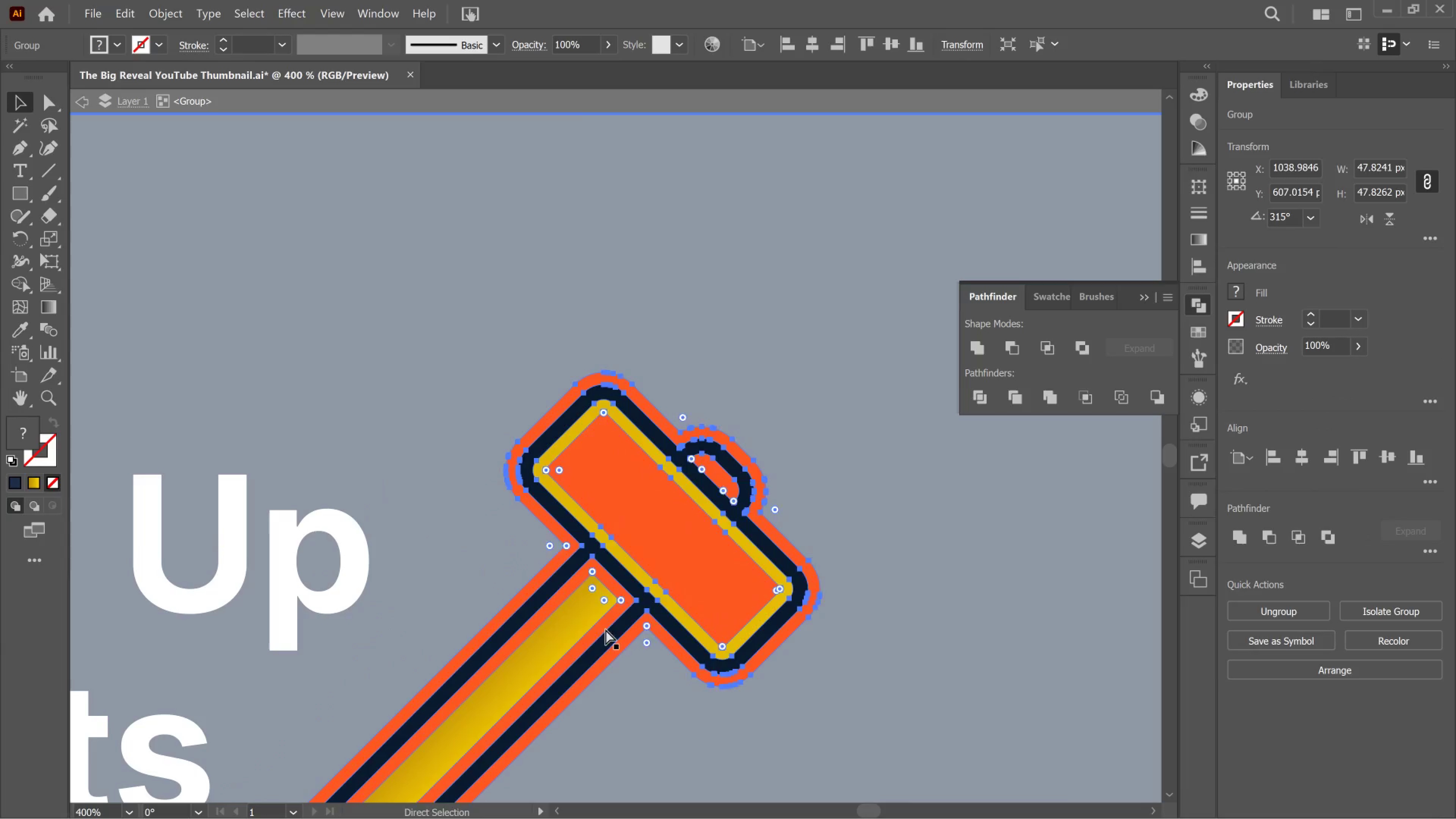 
key(Control+Z)
 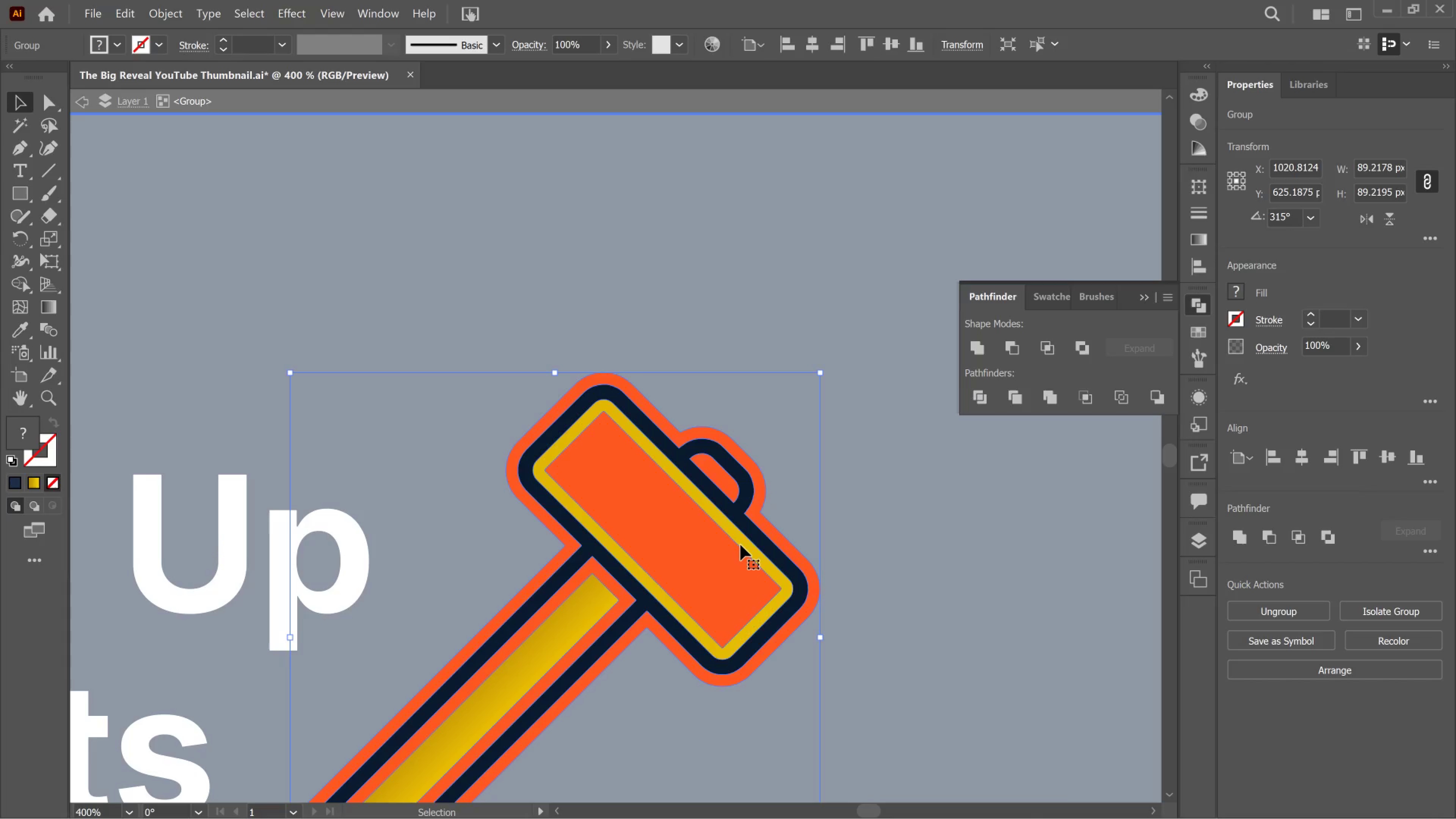 
double_click([741, 545])
 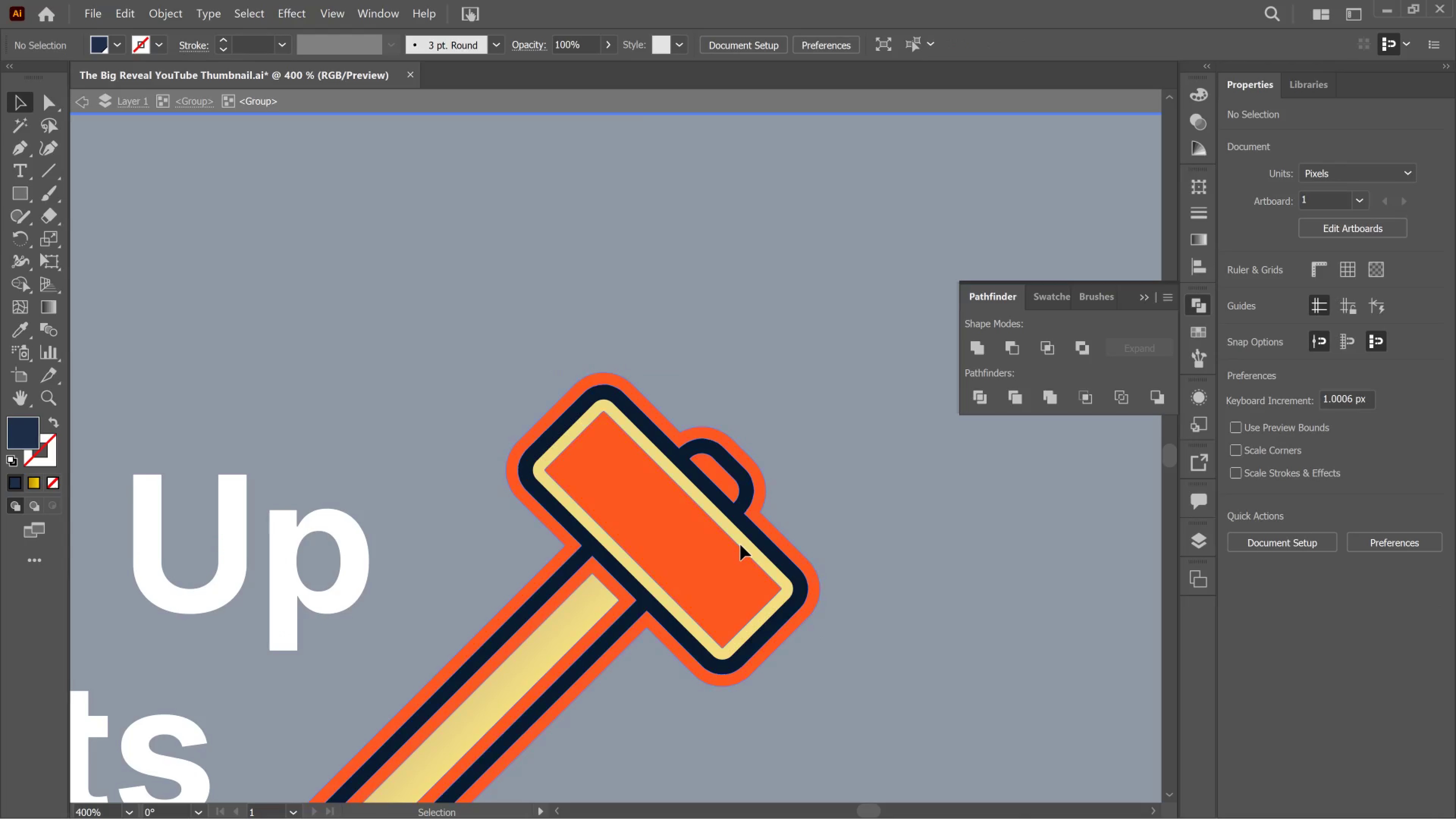 
left_click([741, 545])
 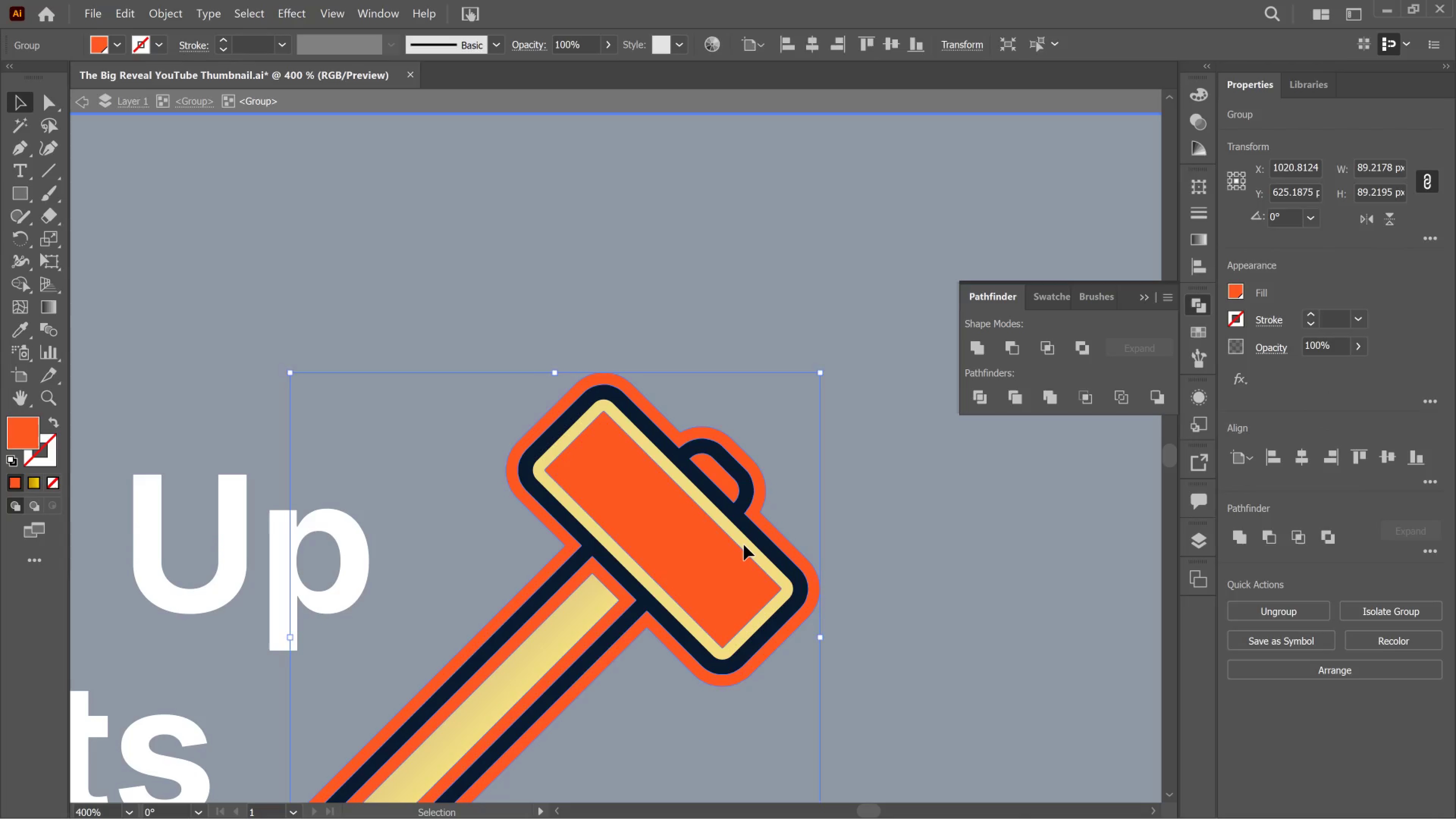 
double_click([744, 545])
 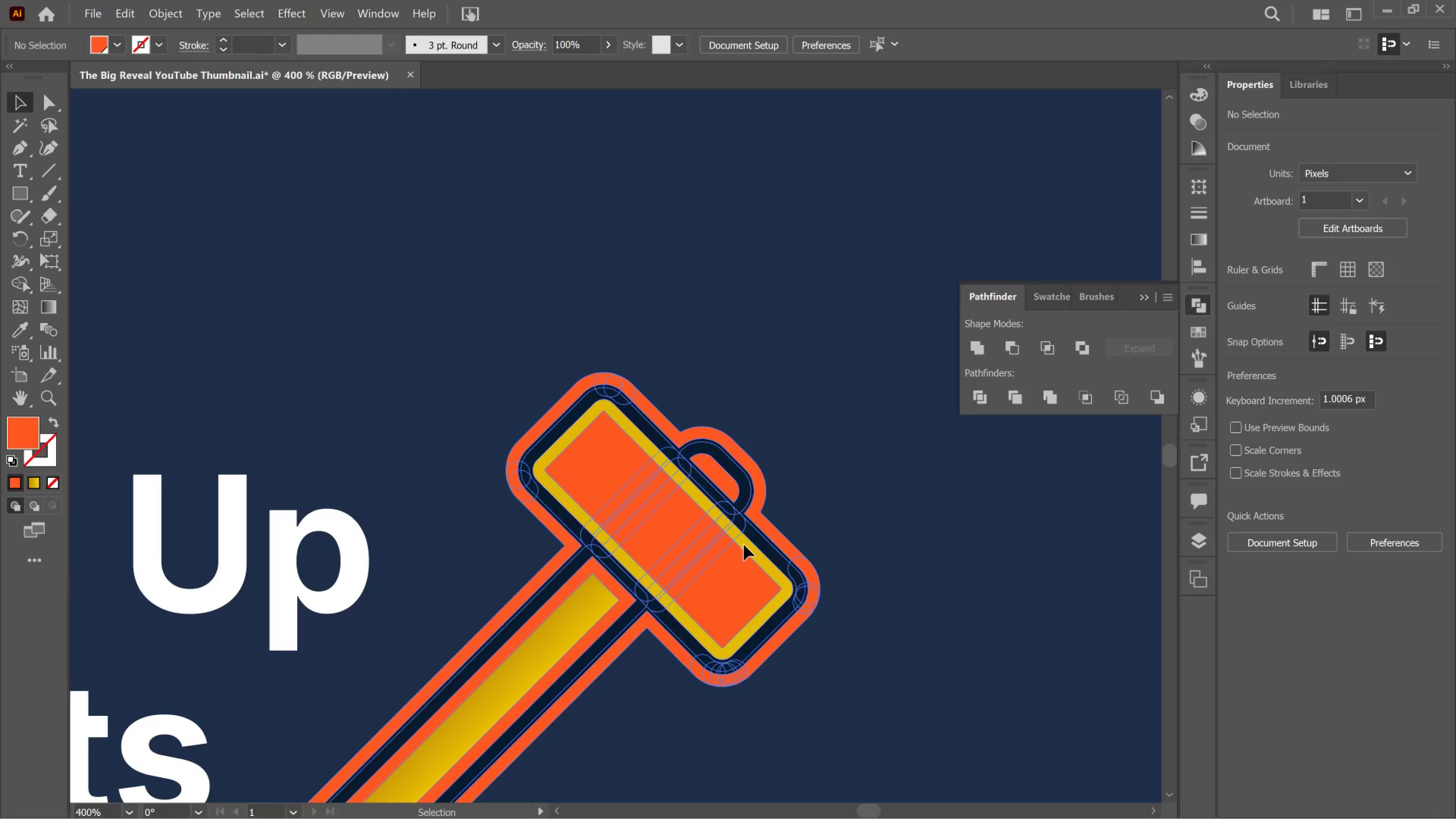 
left_click_drag(start_coordinate=[744, 545], to_coordinate=[729, 552])
 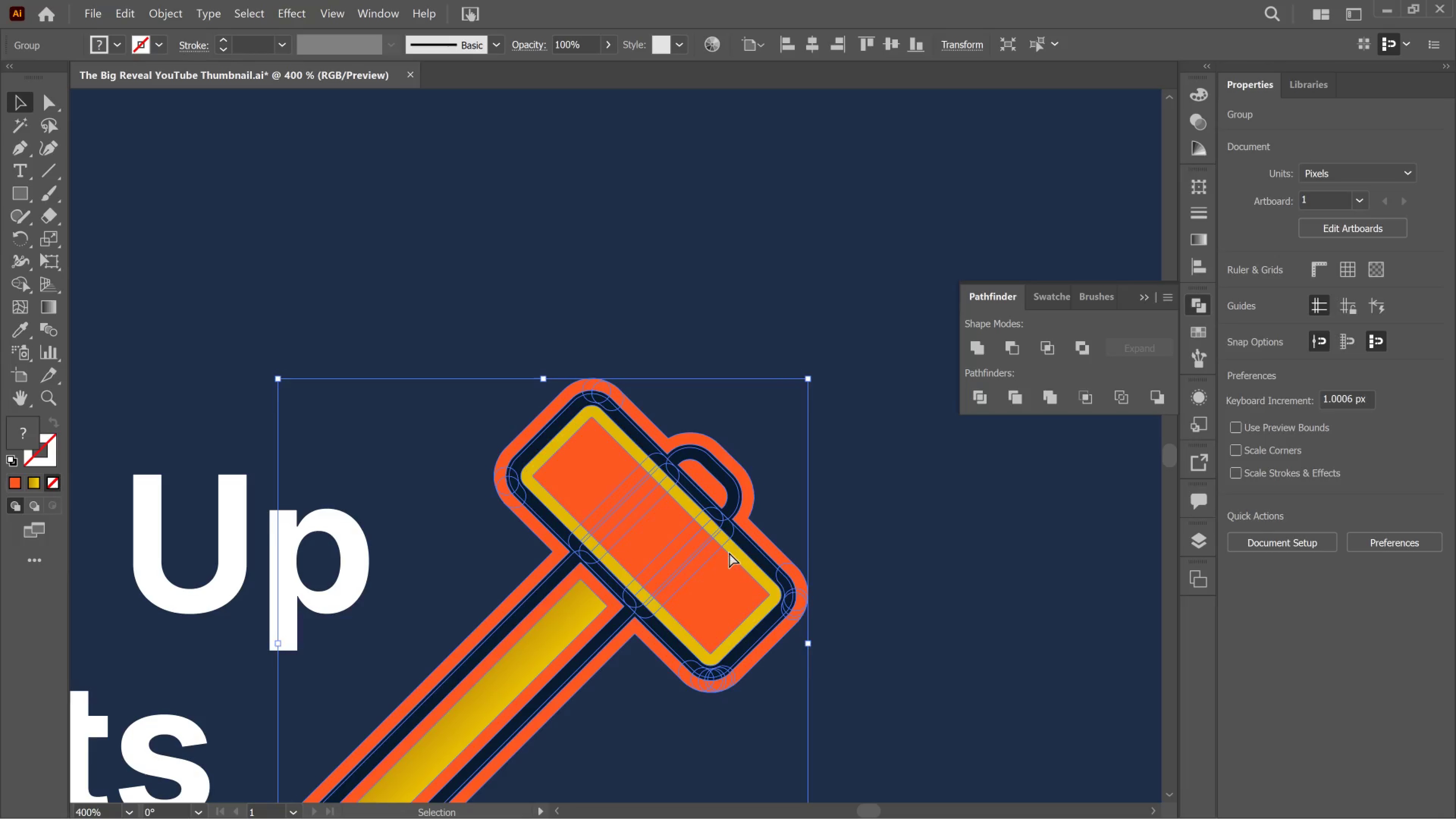 
key(Control+ControlLeft)
 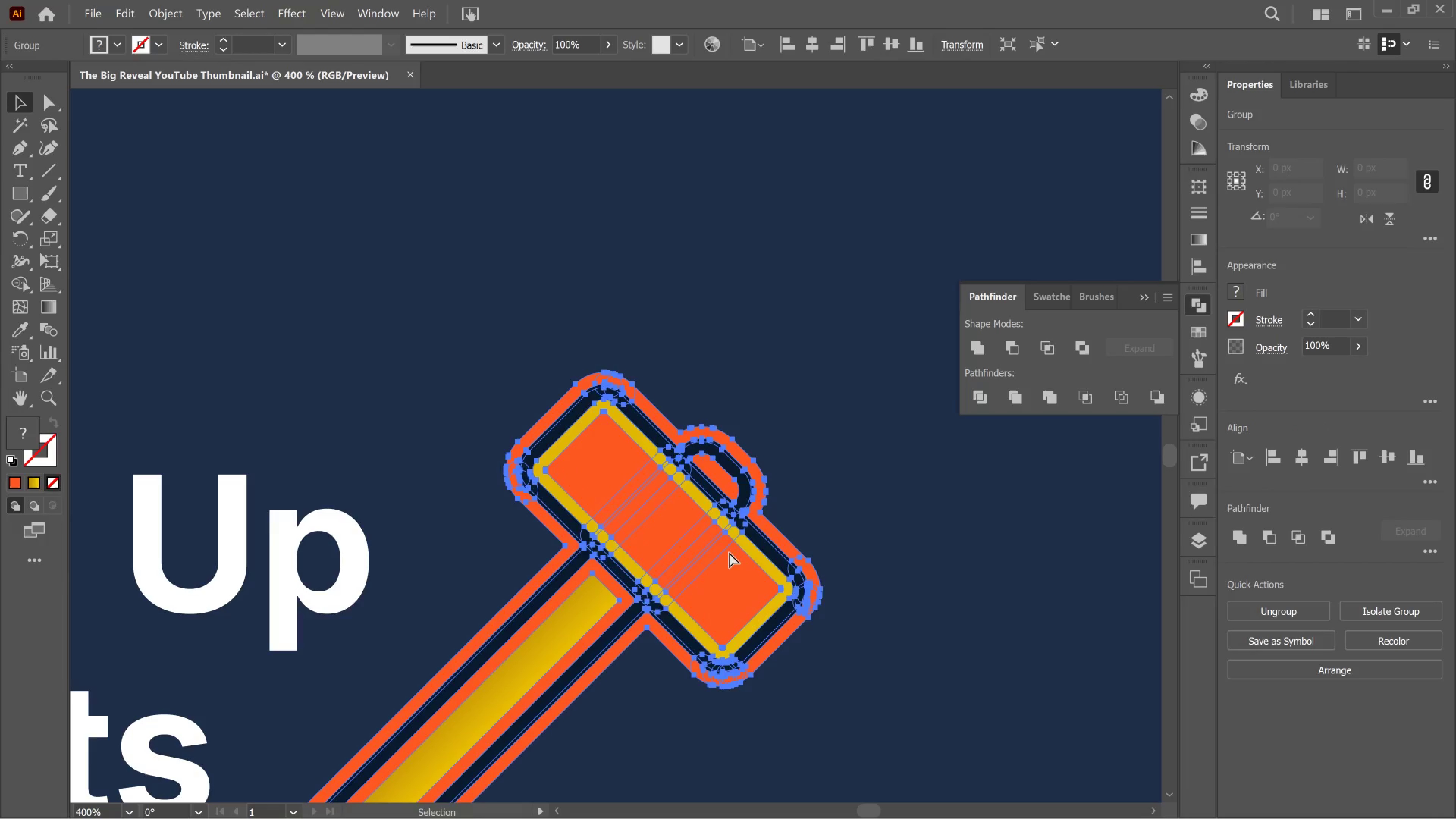 
key(Control+Z)
 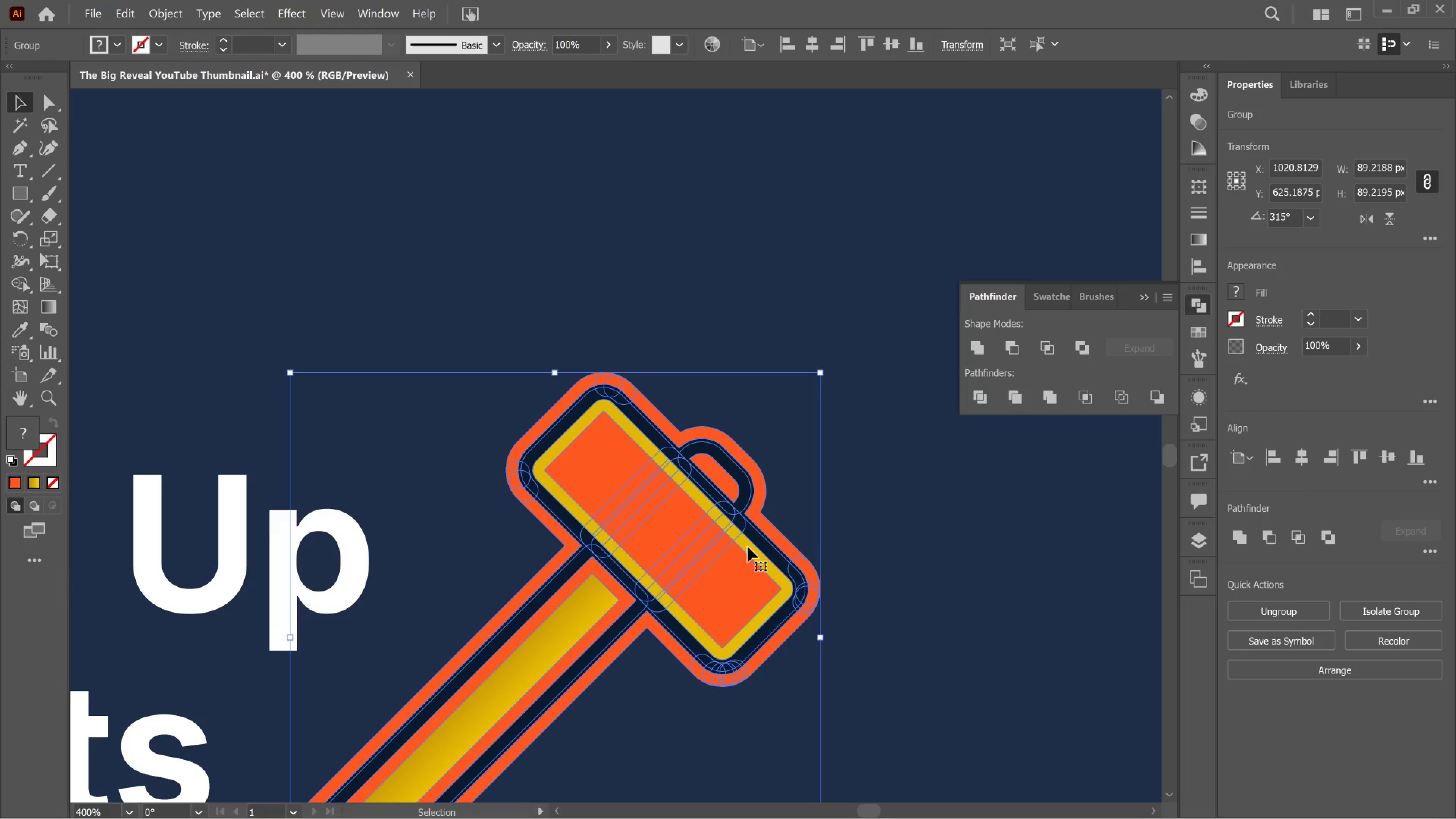 
left_click([748, 547])
 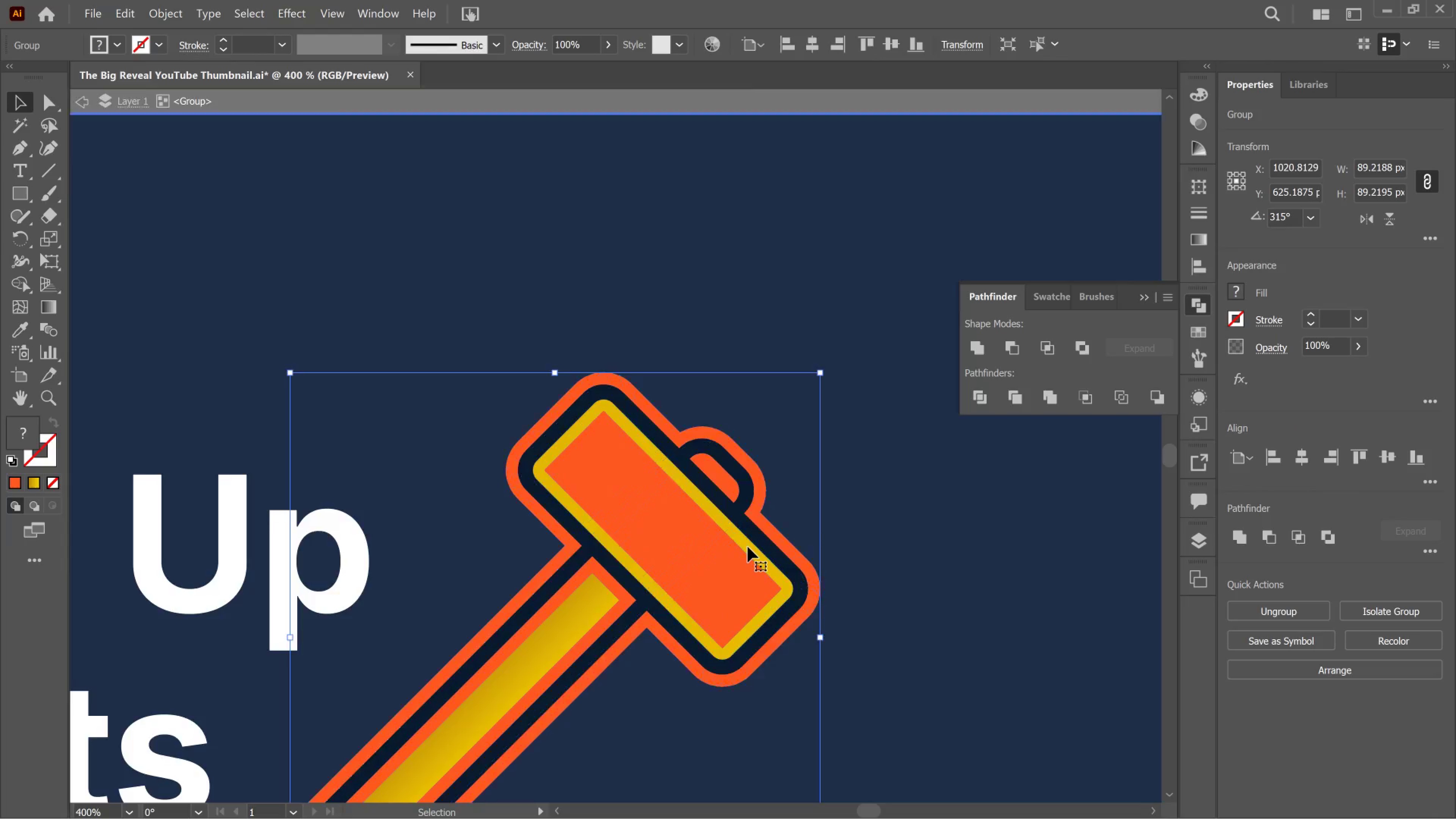 
double_click([748, 547])
 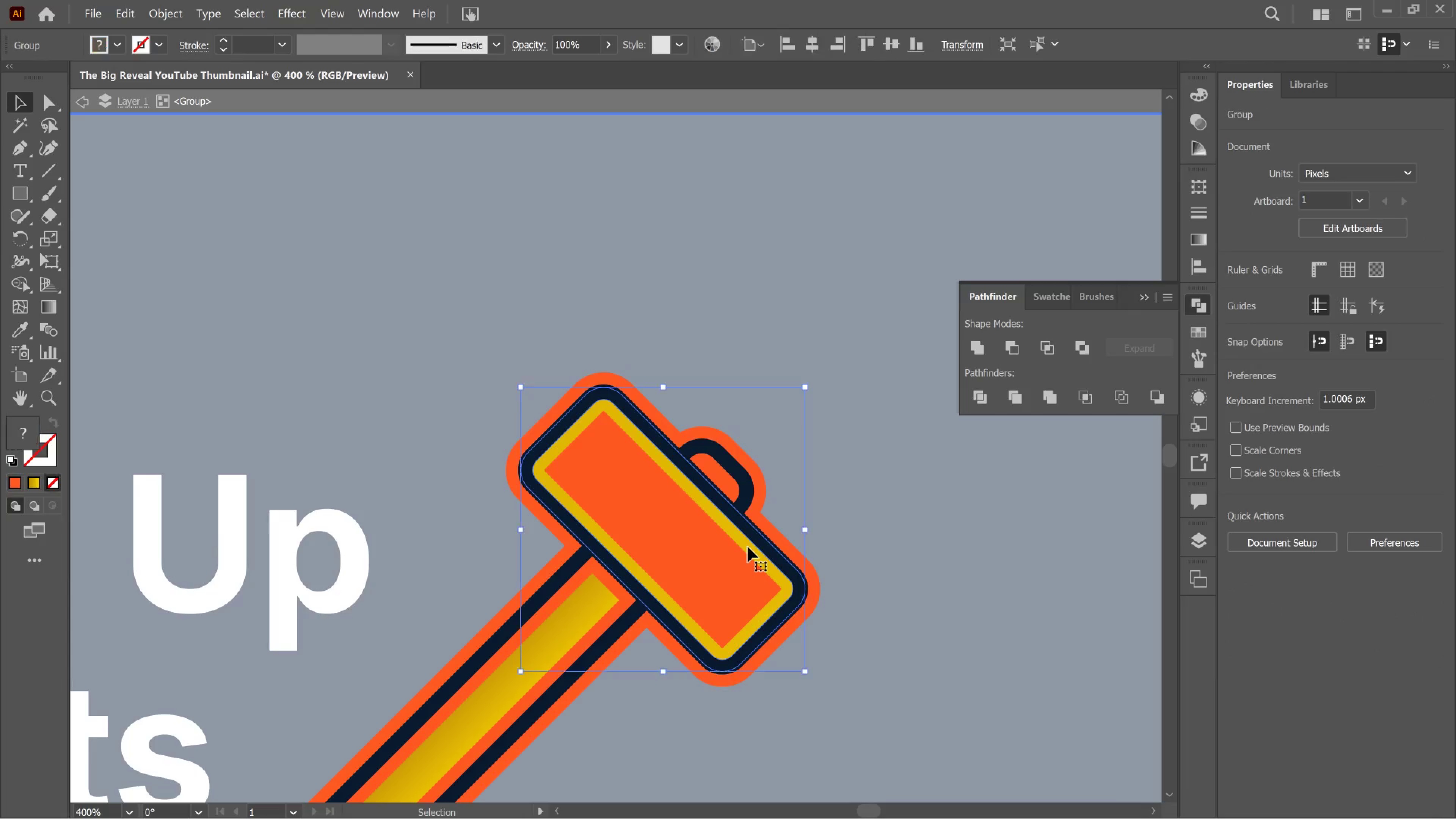 
double_click([748, 547])
 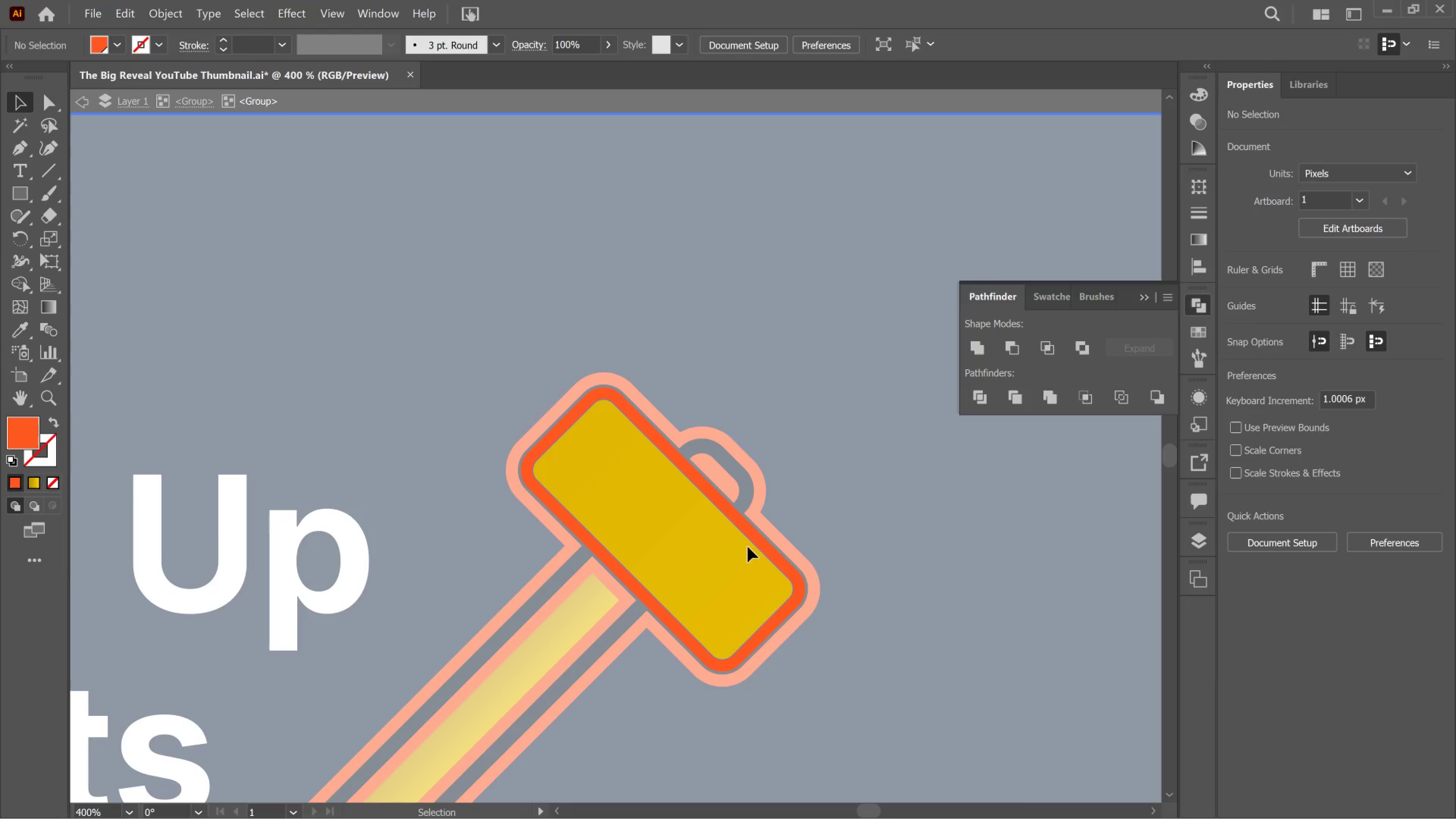 
left_click_drag(start_coordinate=[748, 547], to_coordinate=[714, 585])
 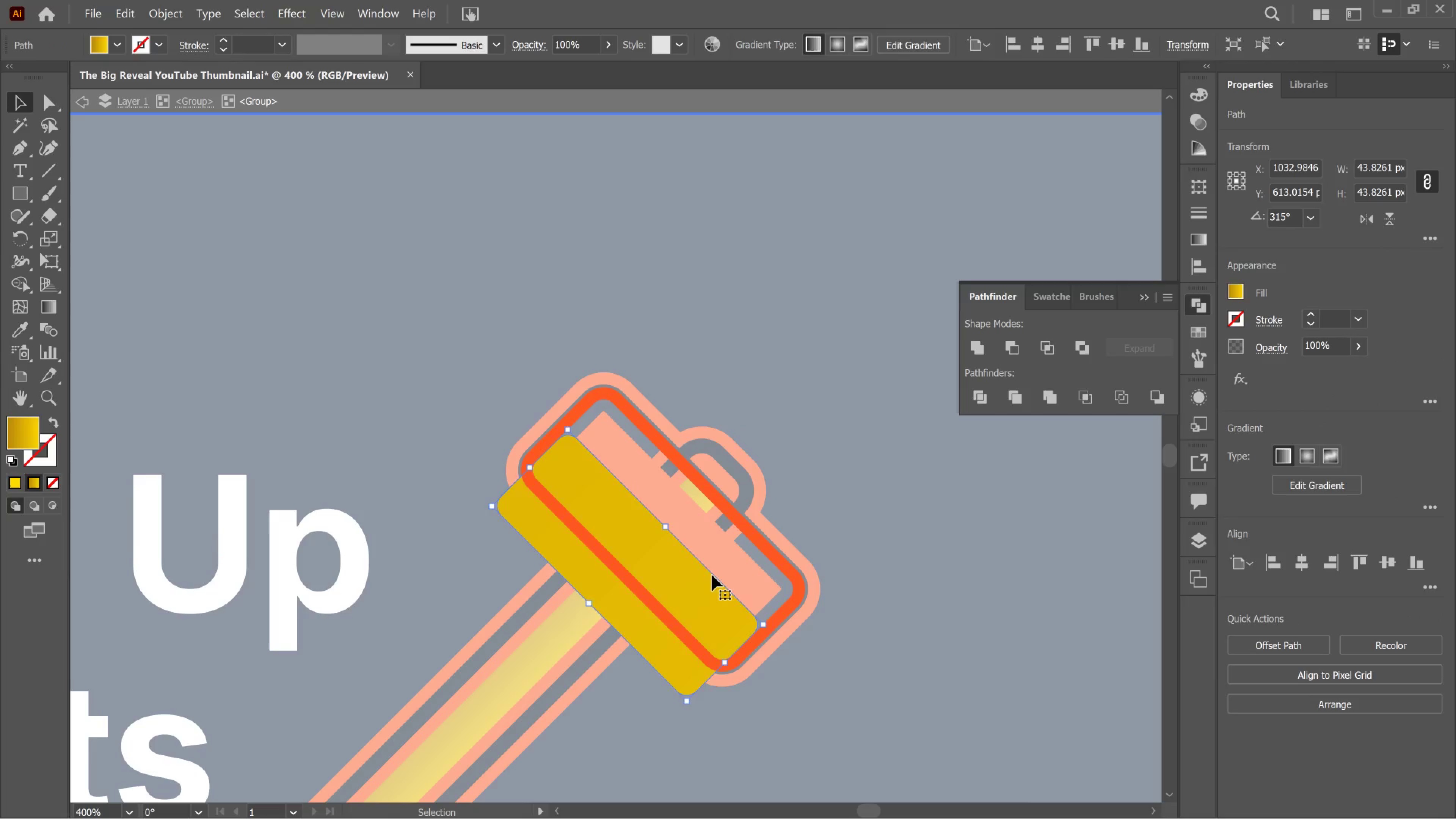 
key(Delete)
 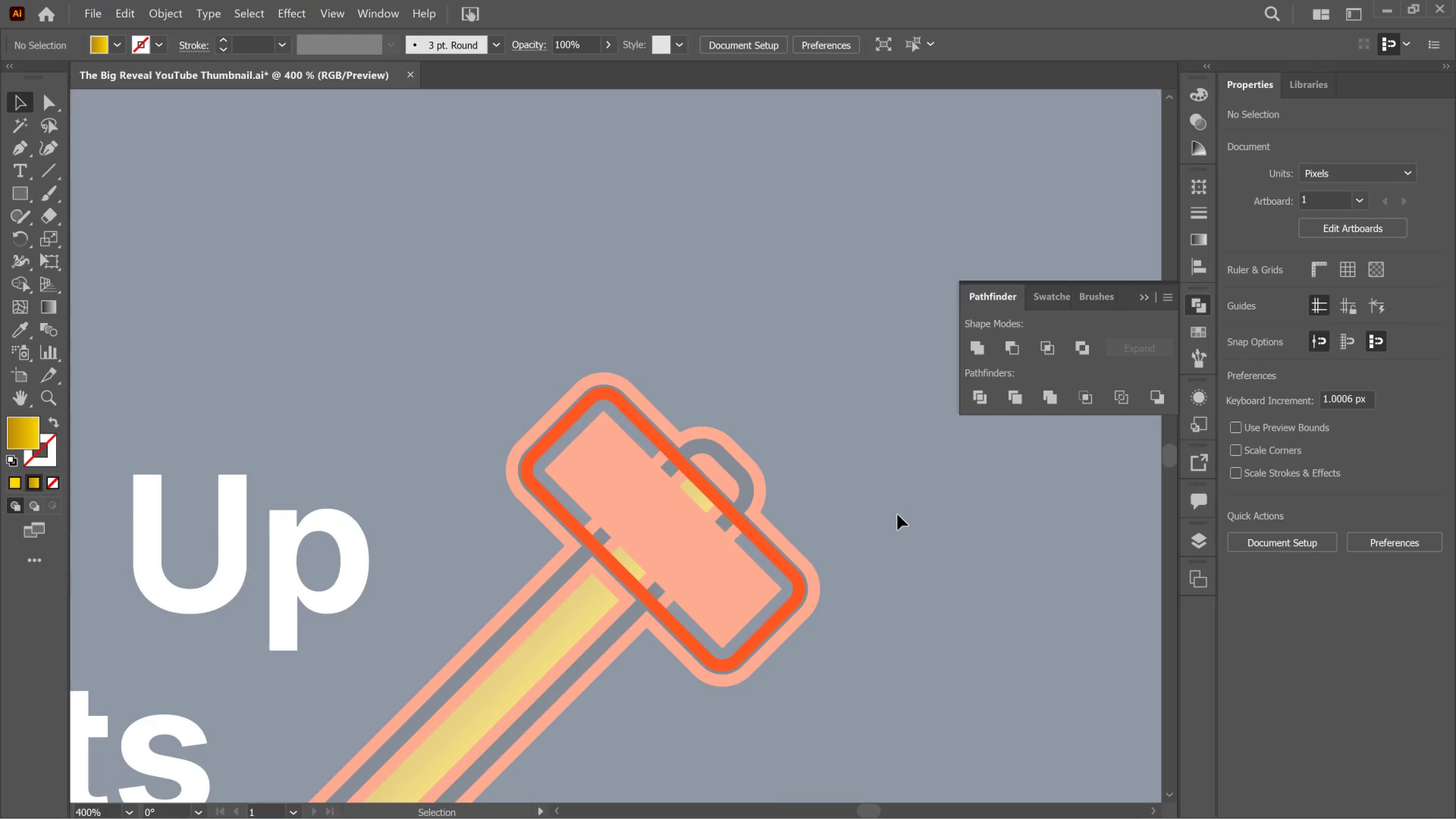 
double_click([897, 515])
 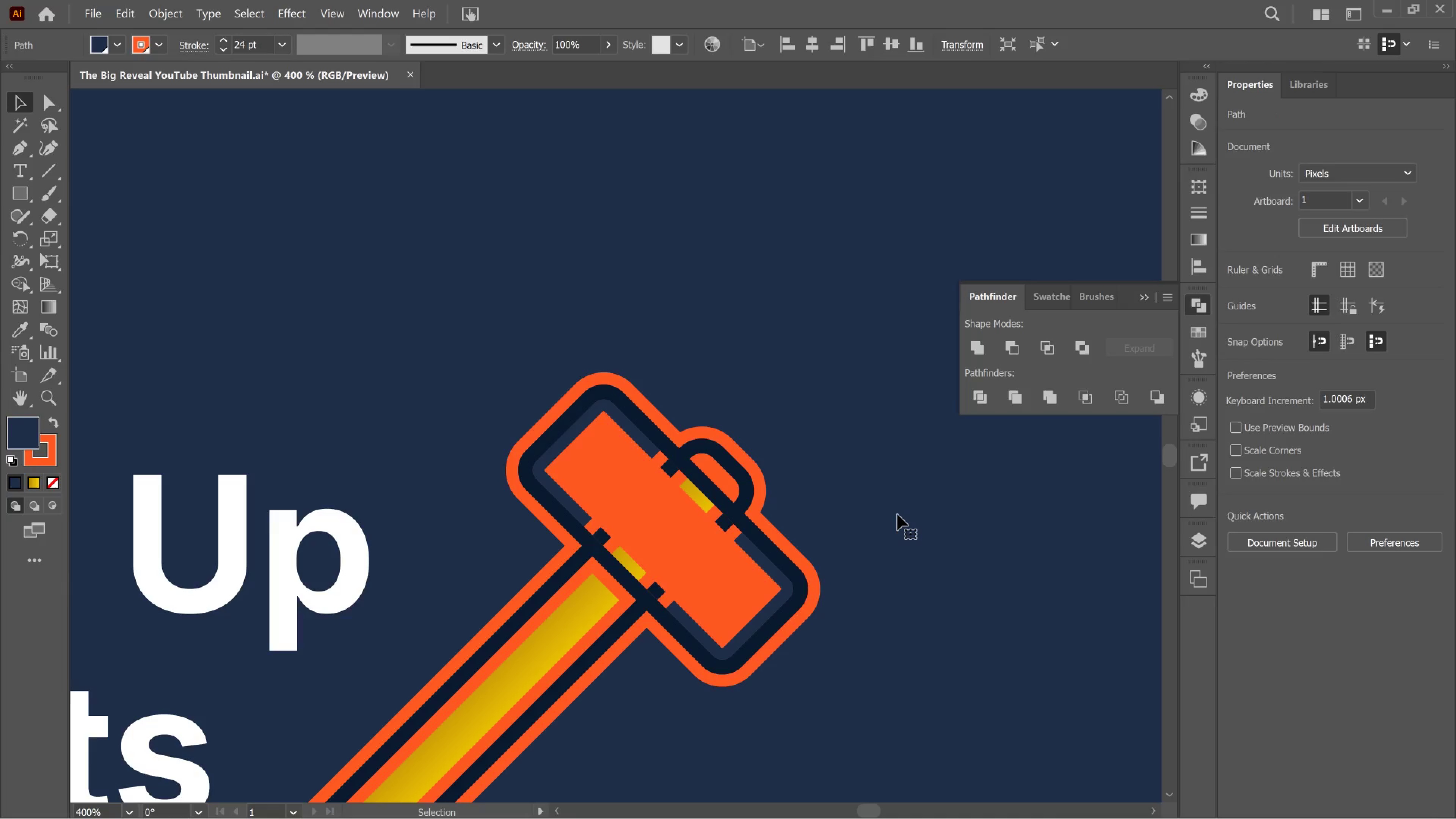 
triple_click([897, 515])
 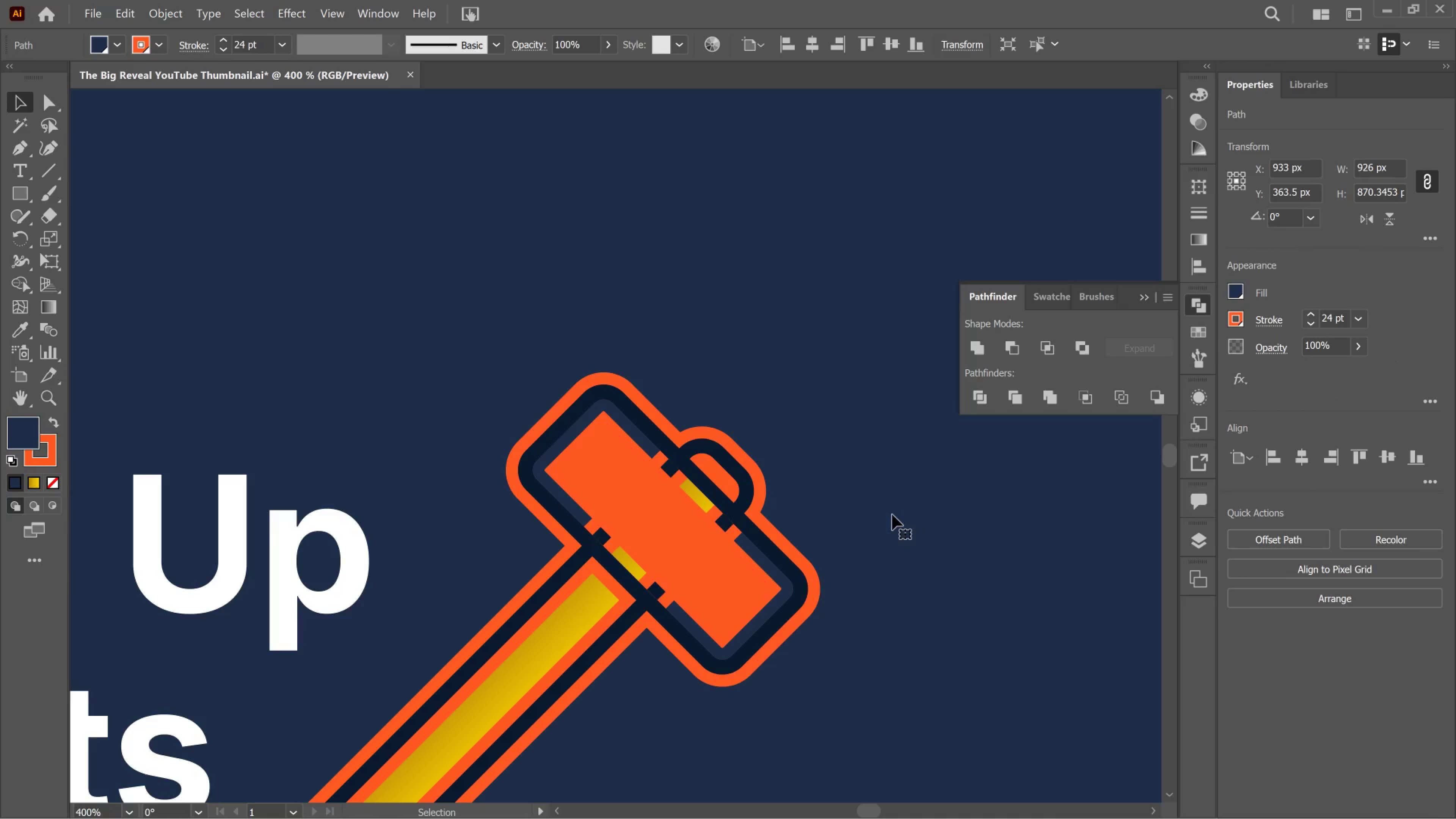 
key(Control+Z)
 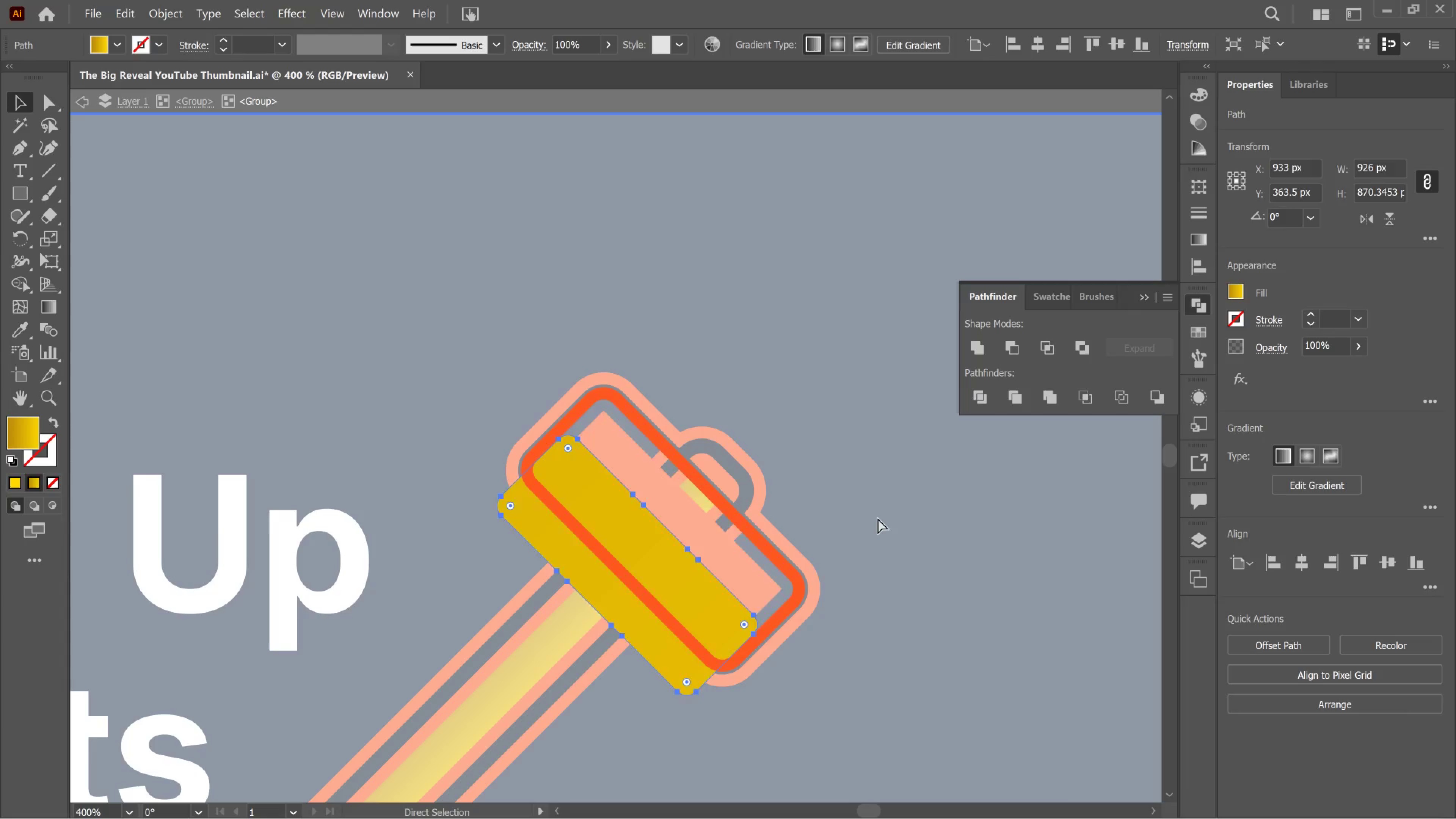 
key(Control+Z)
 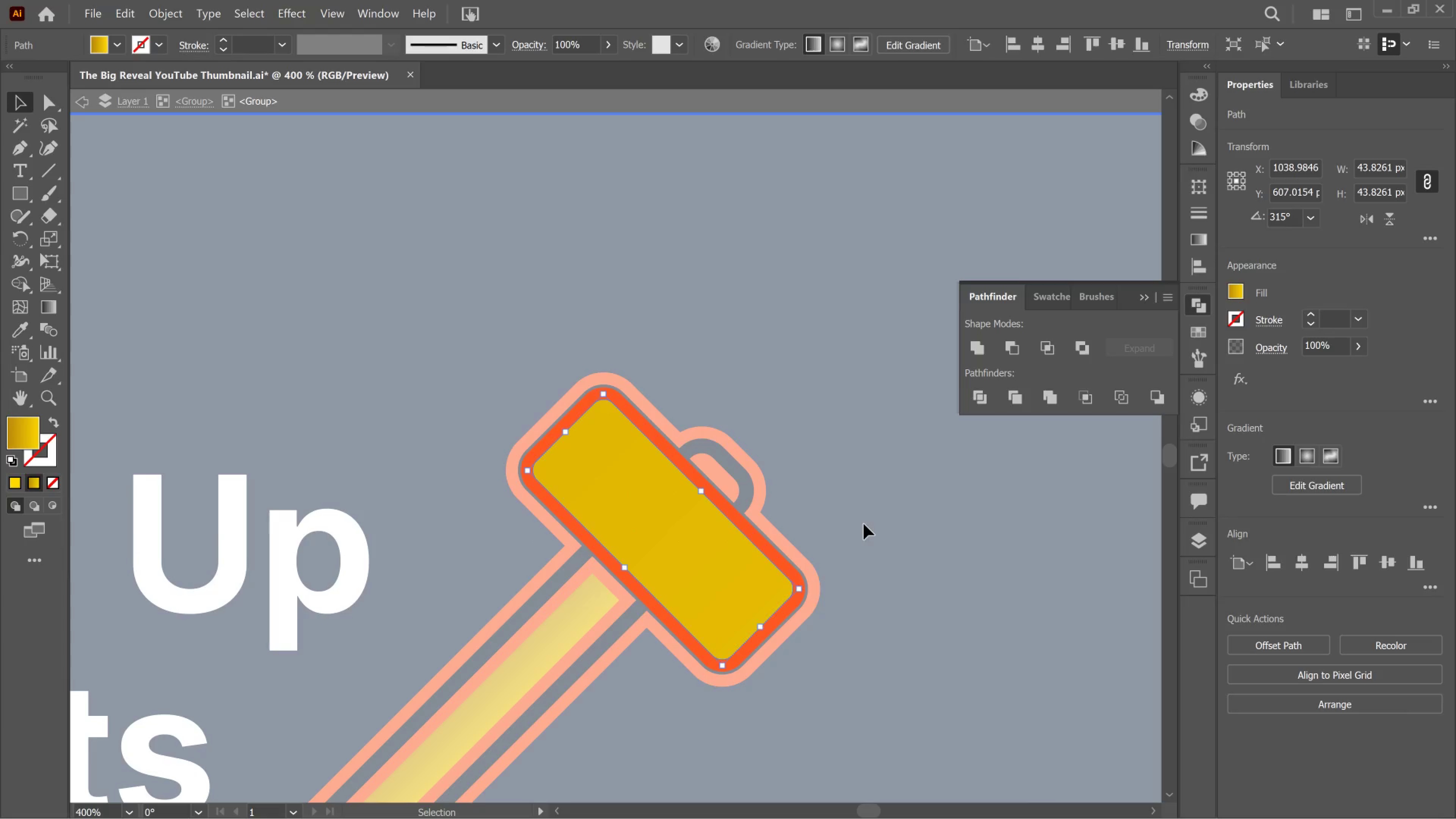 
double_click([864, 524])
 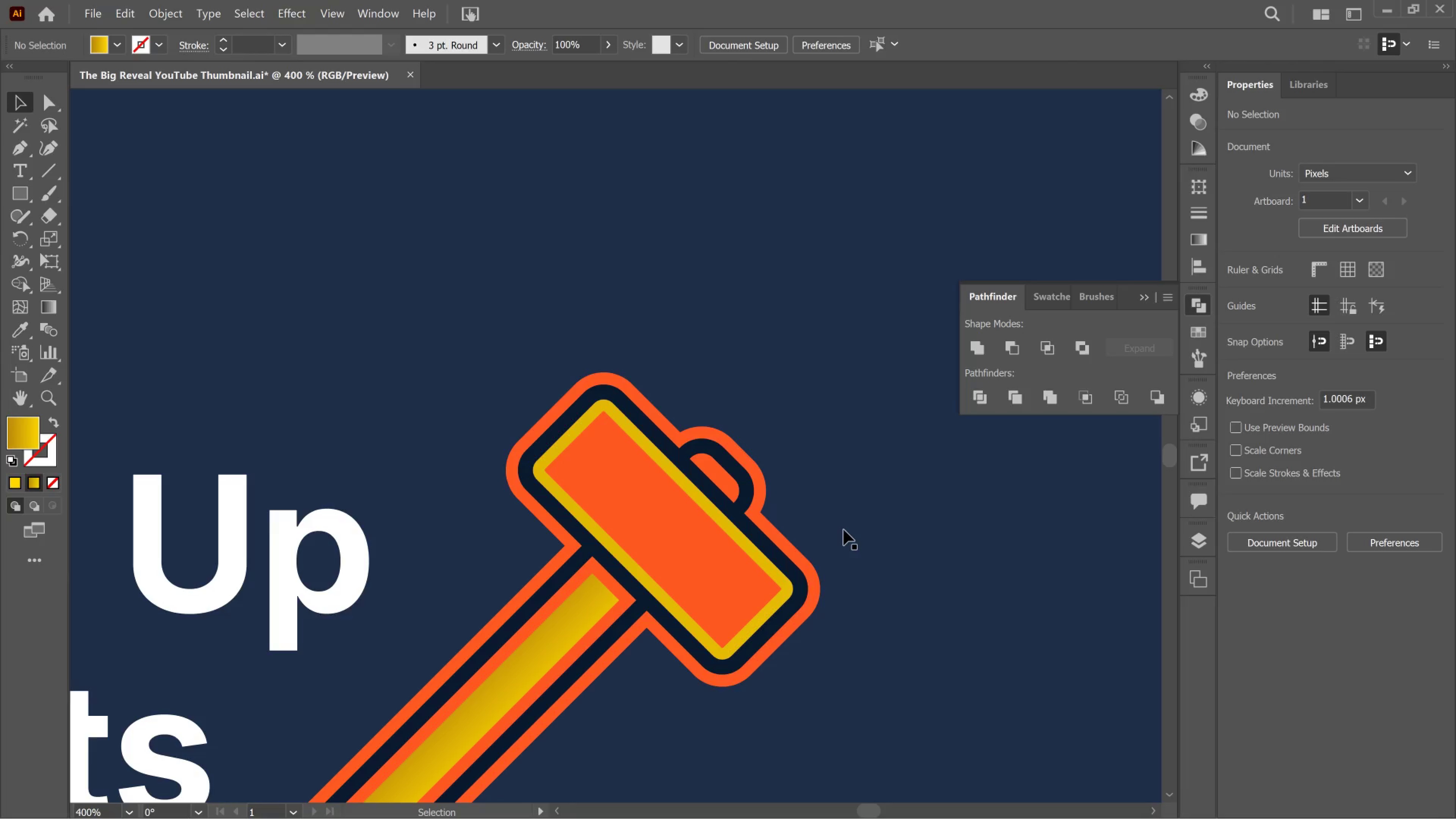 
hold_key(key=MetaLeft, duration=0.6)
scroll: coordinate [844, 530], scroll_direction: down, amount: 4.0
 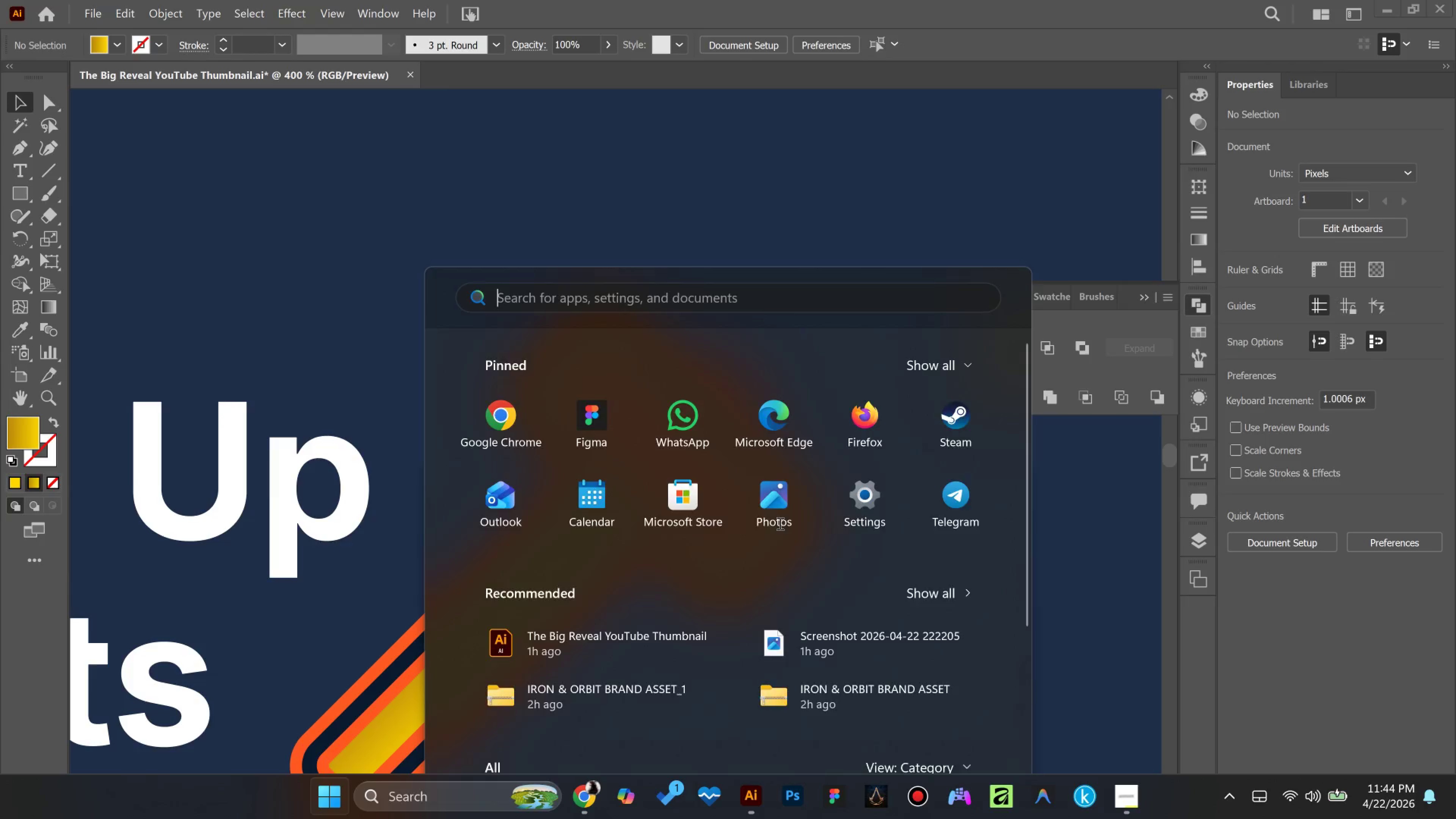 
key(Meta+MetaLeft)
 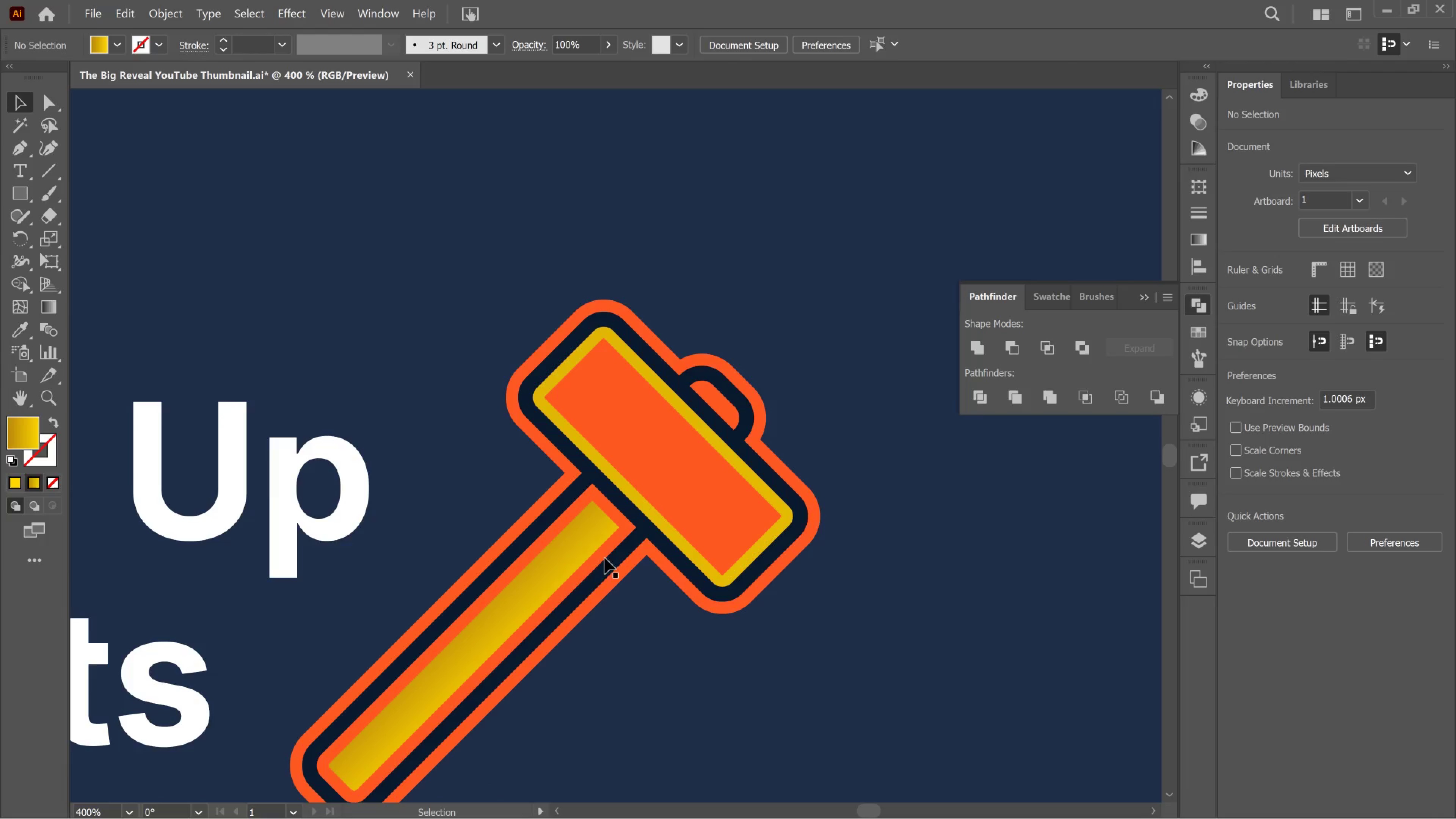 
left_click([601, 556])
 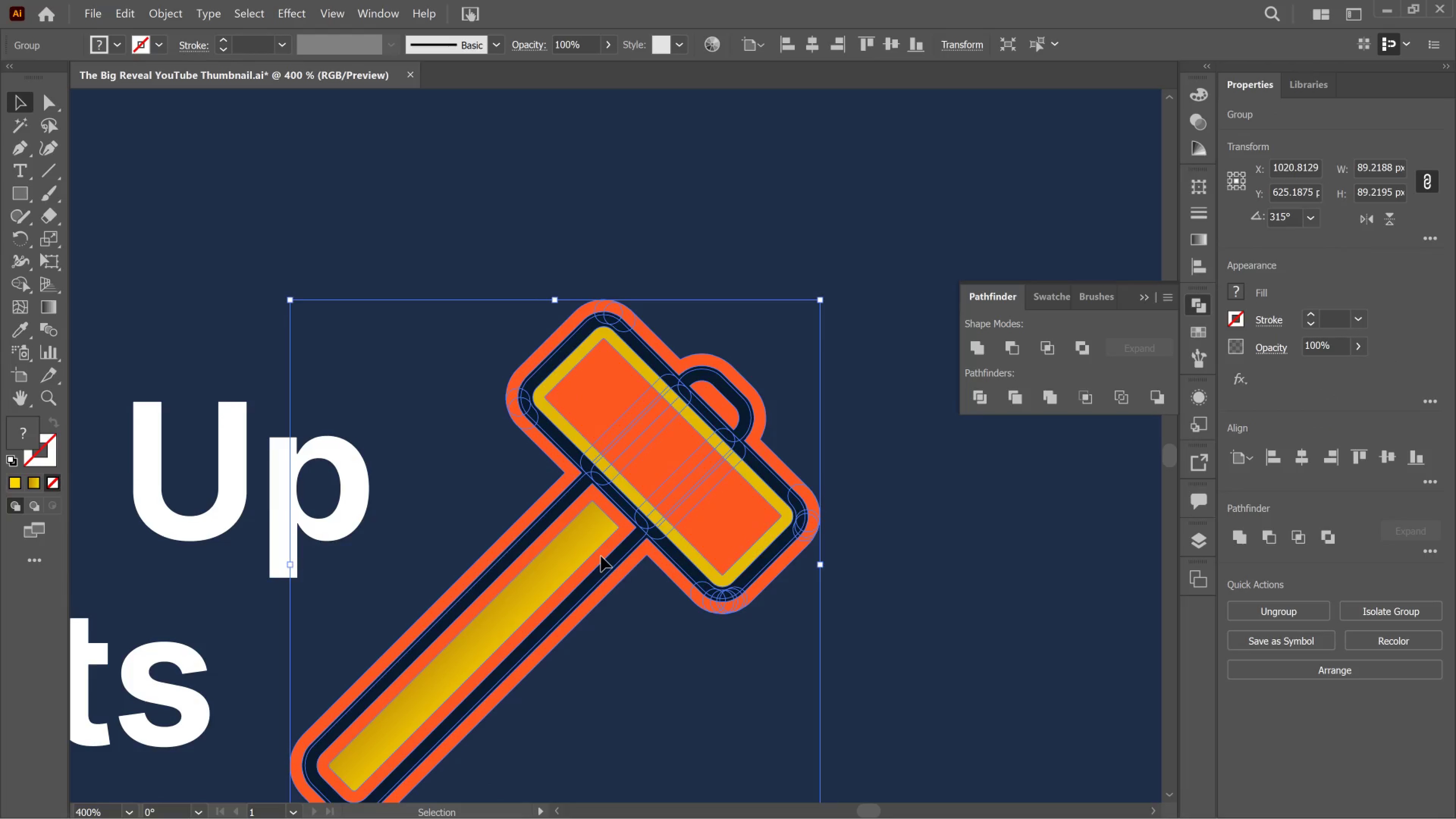 
left_click([601, 556])
 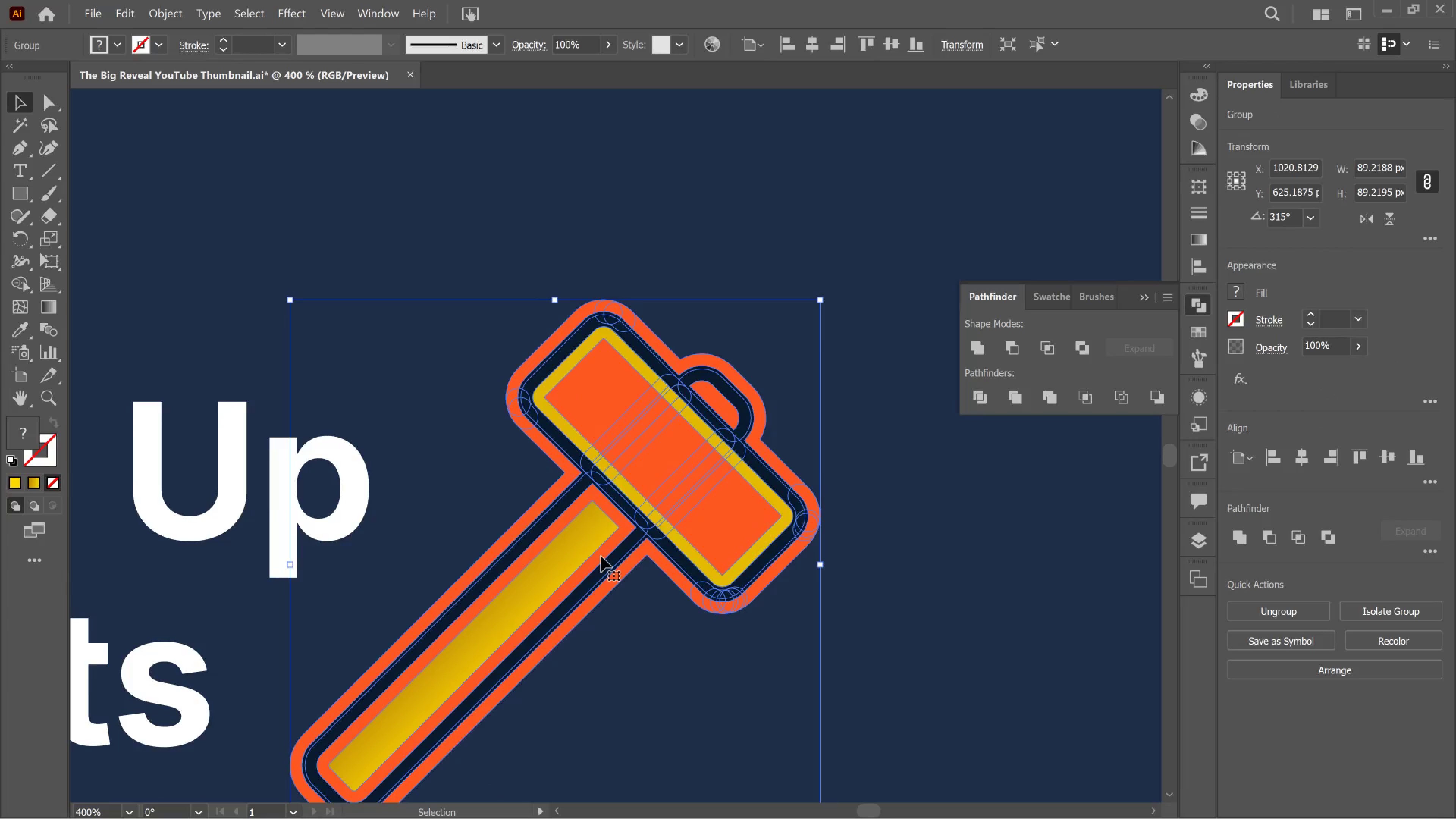 
left_click([601, 556])
 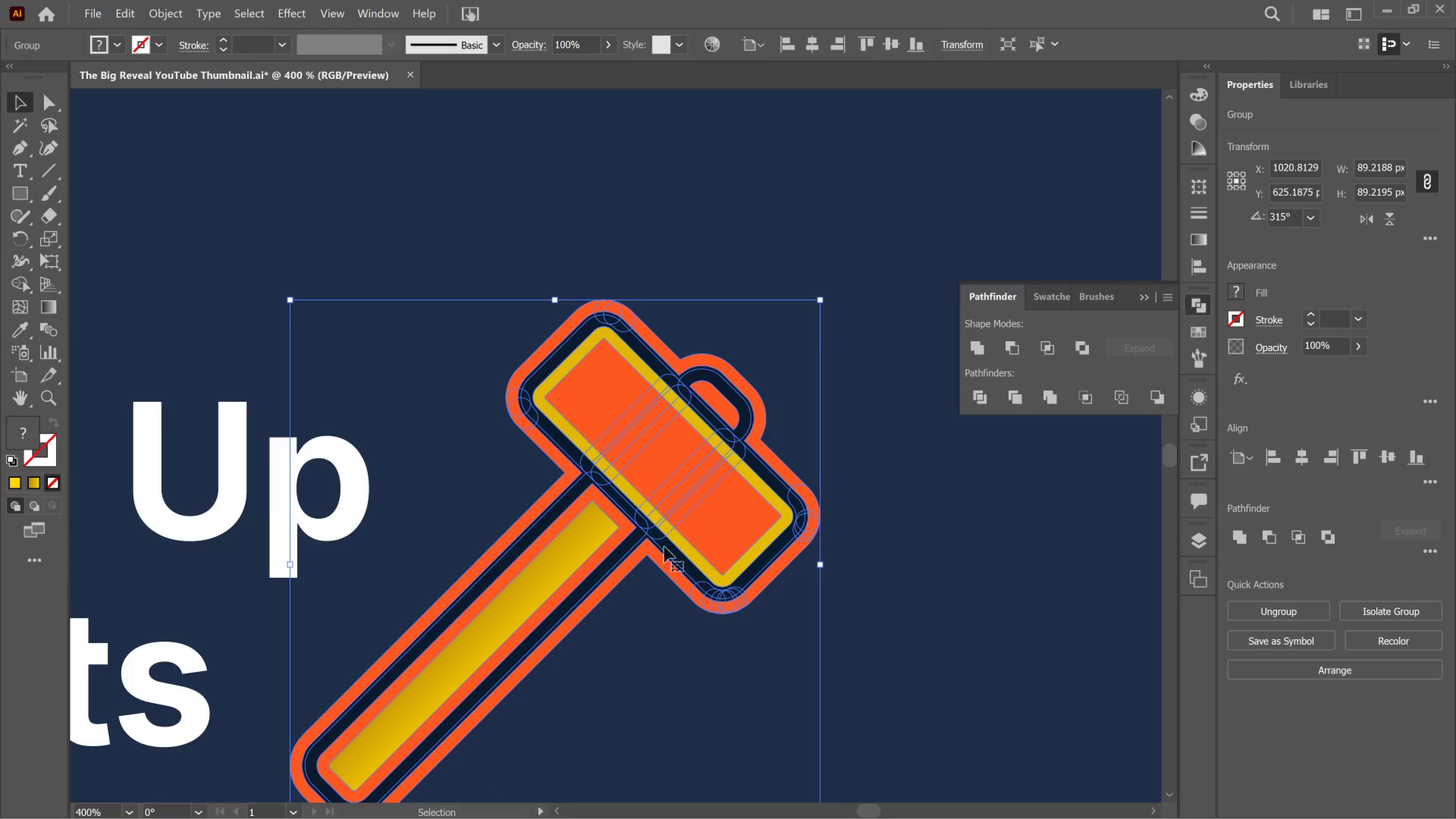 
key(Control+Z)
 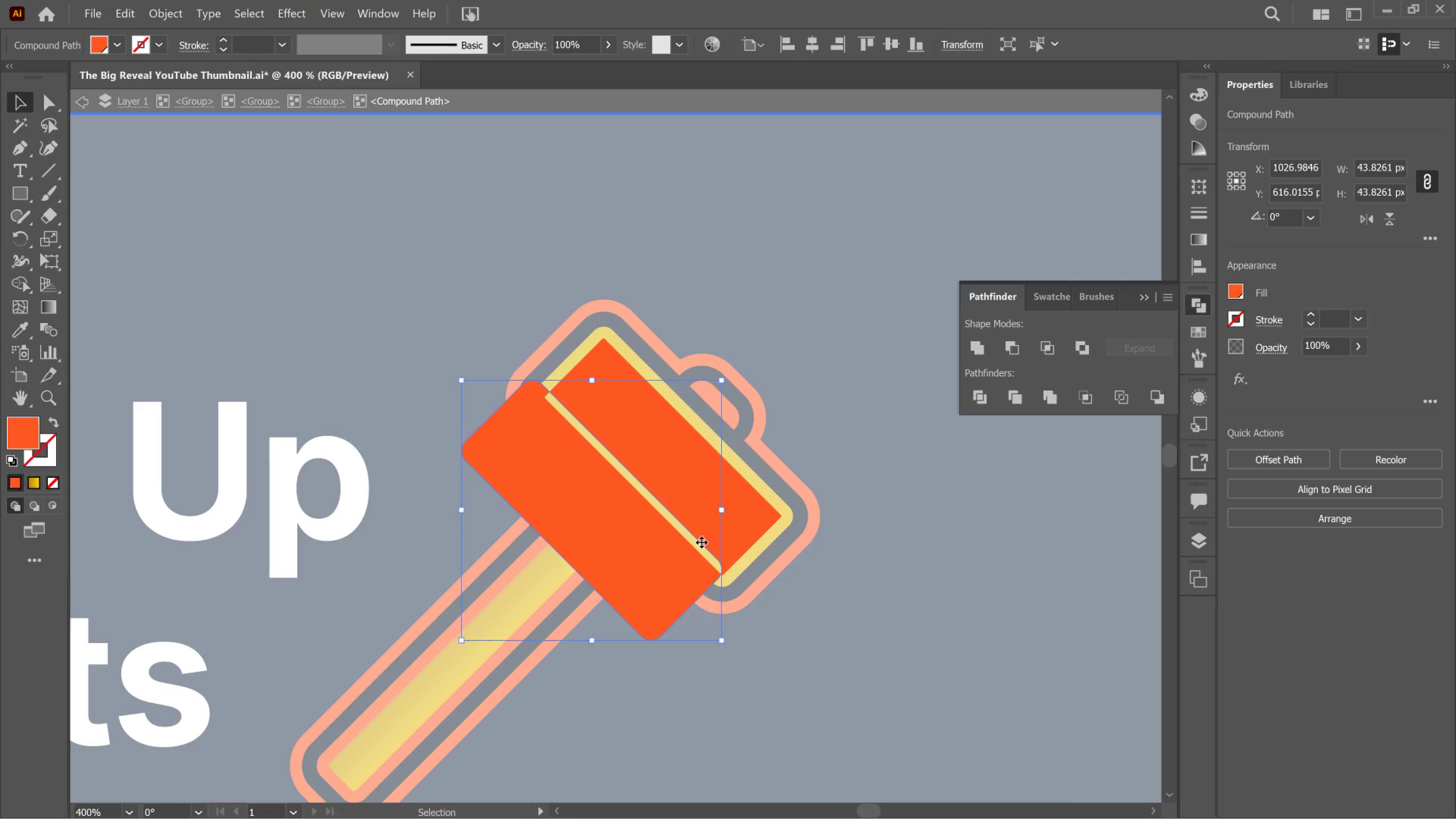 
key(Control+Z)
 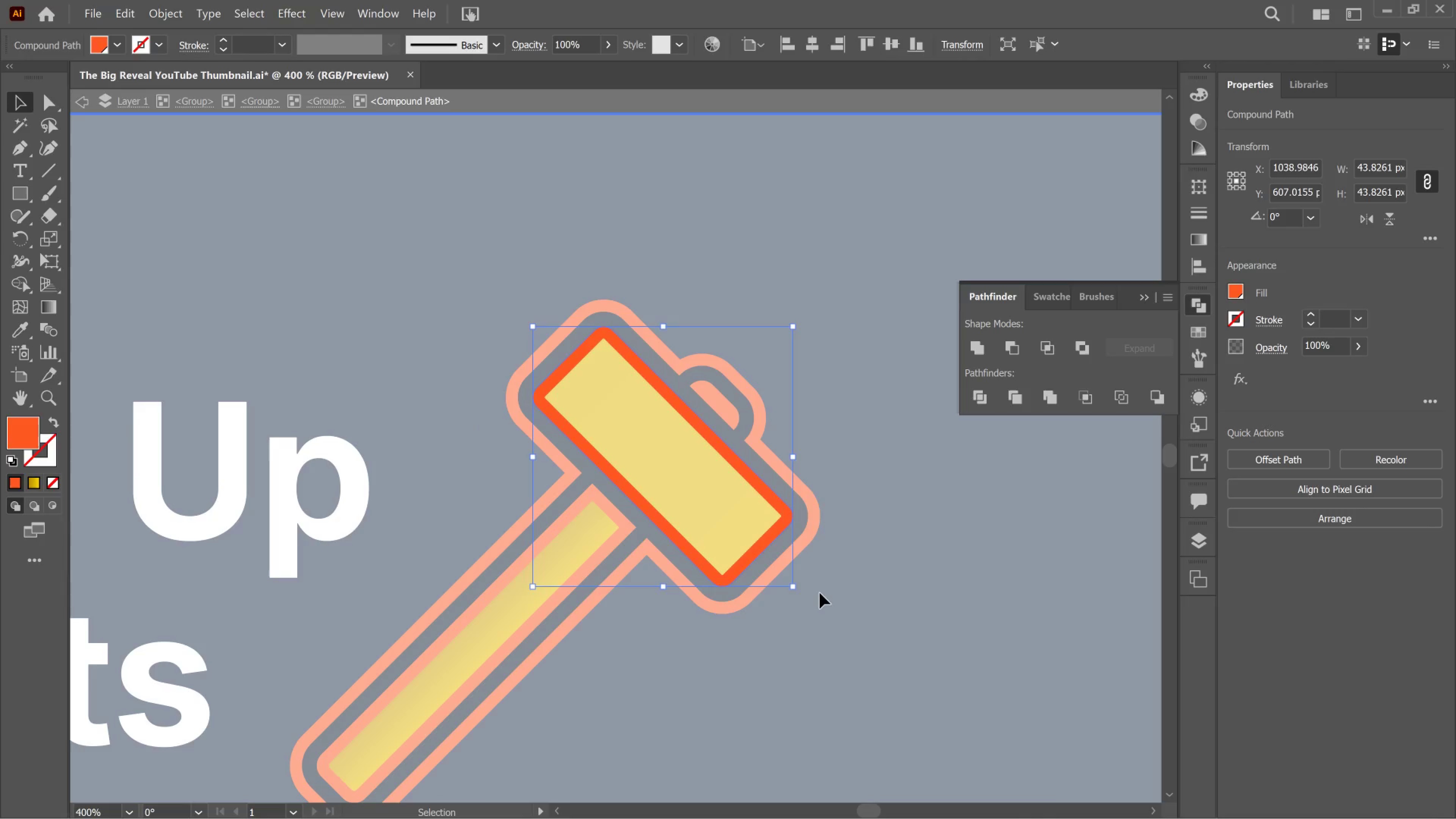 
double_click([820, 593])
 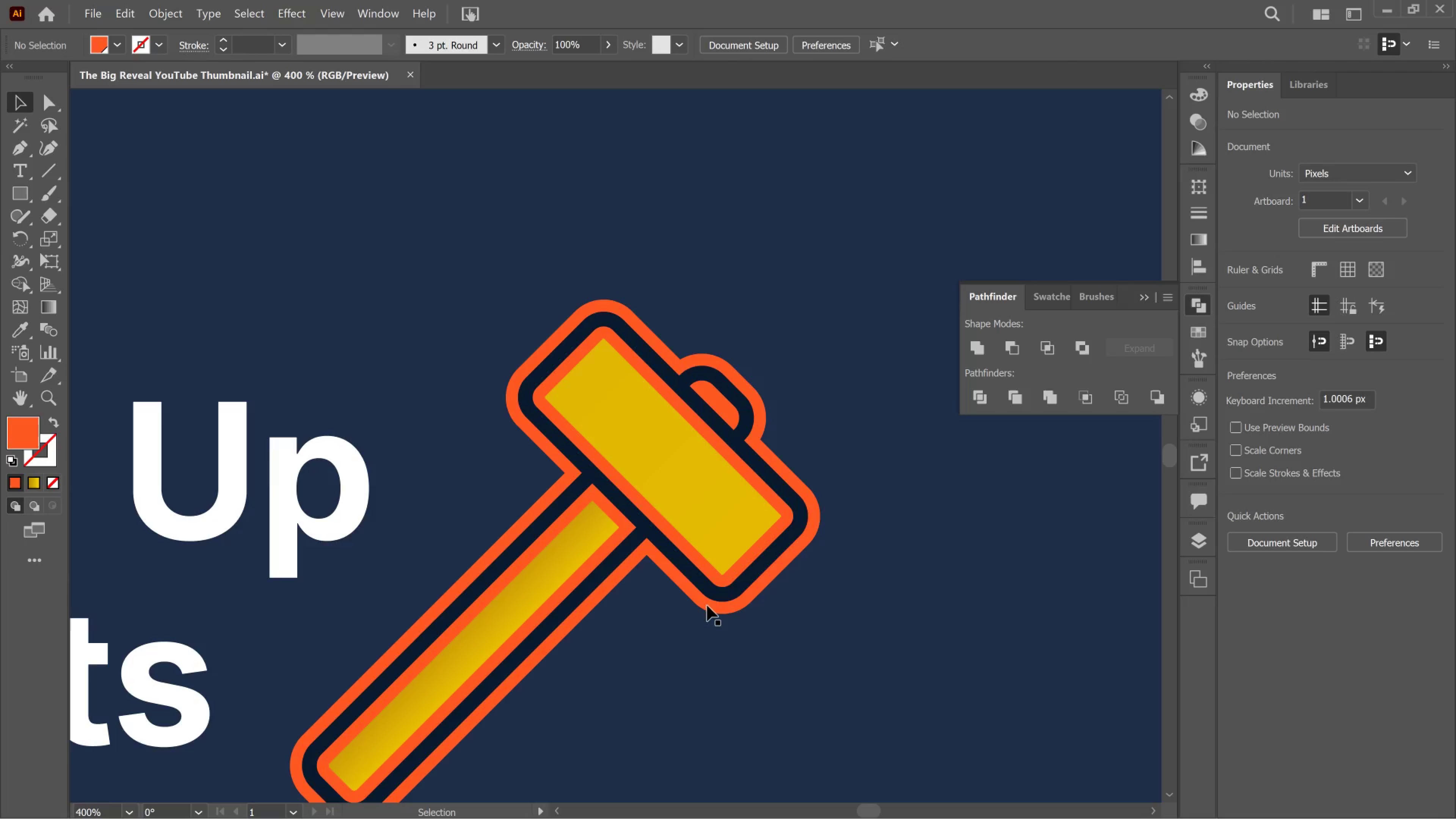 
left_click([707, 606])
 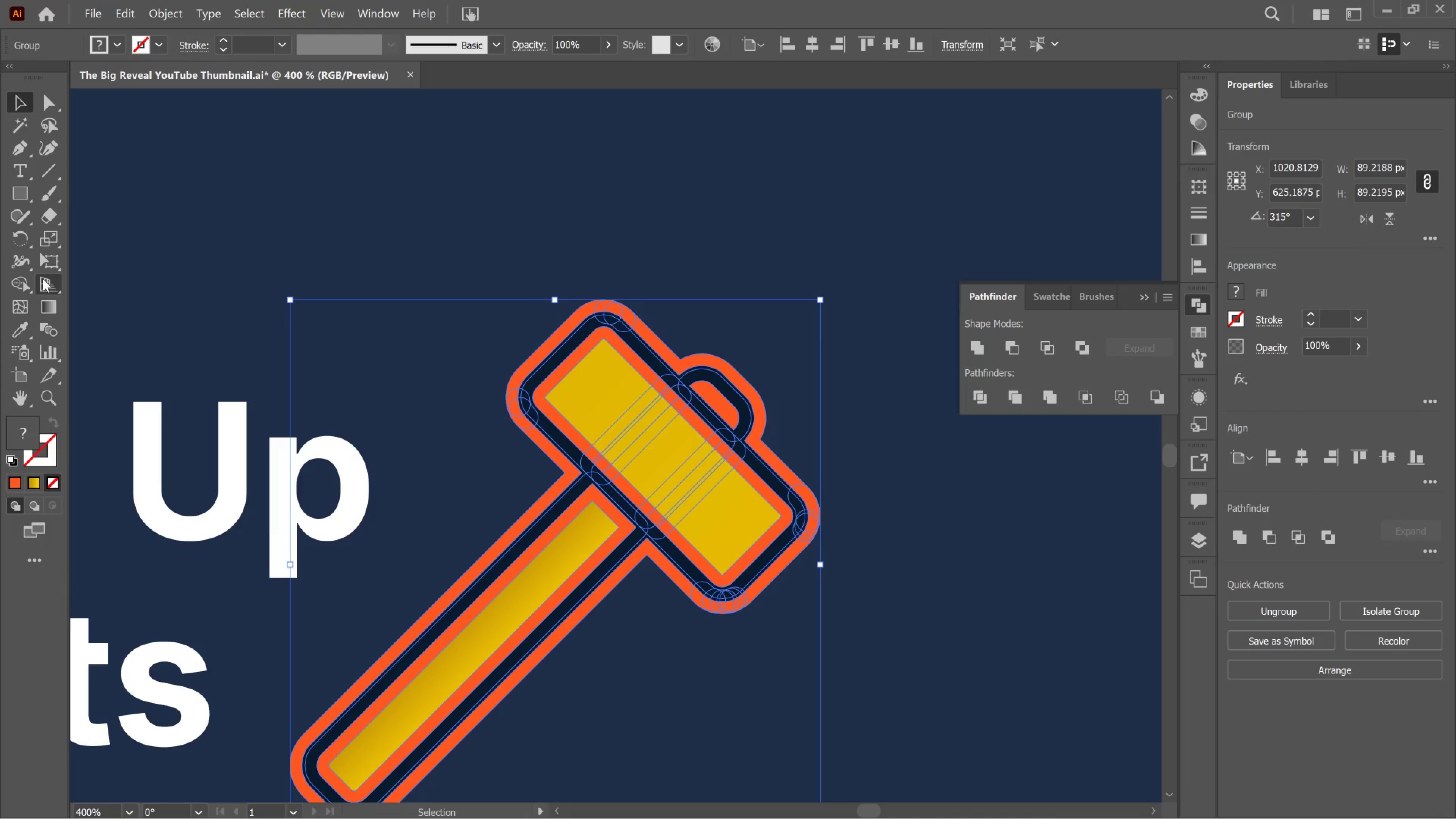 
left_click([28, 280])
 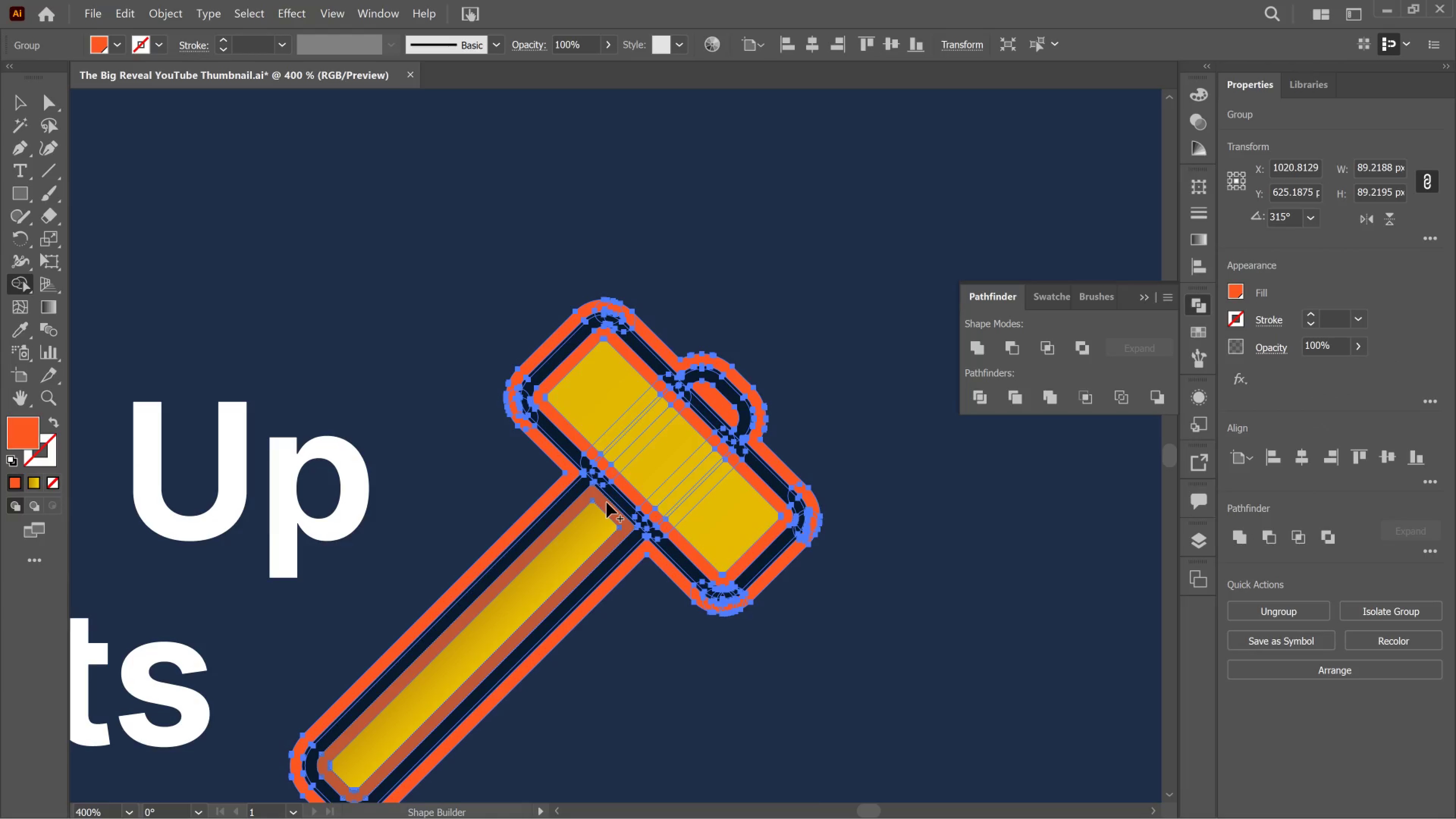 
left_click([607, 502])
 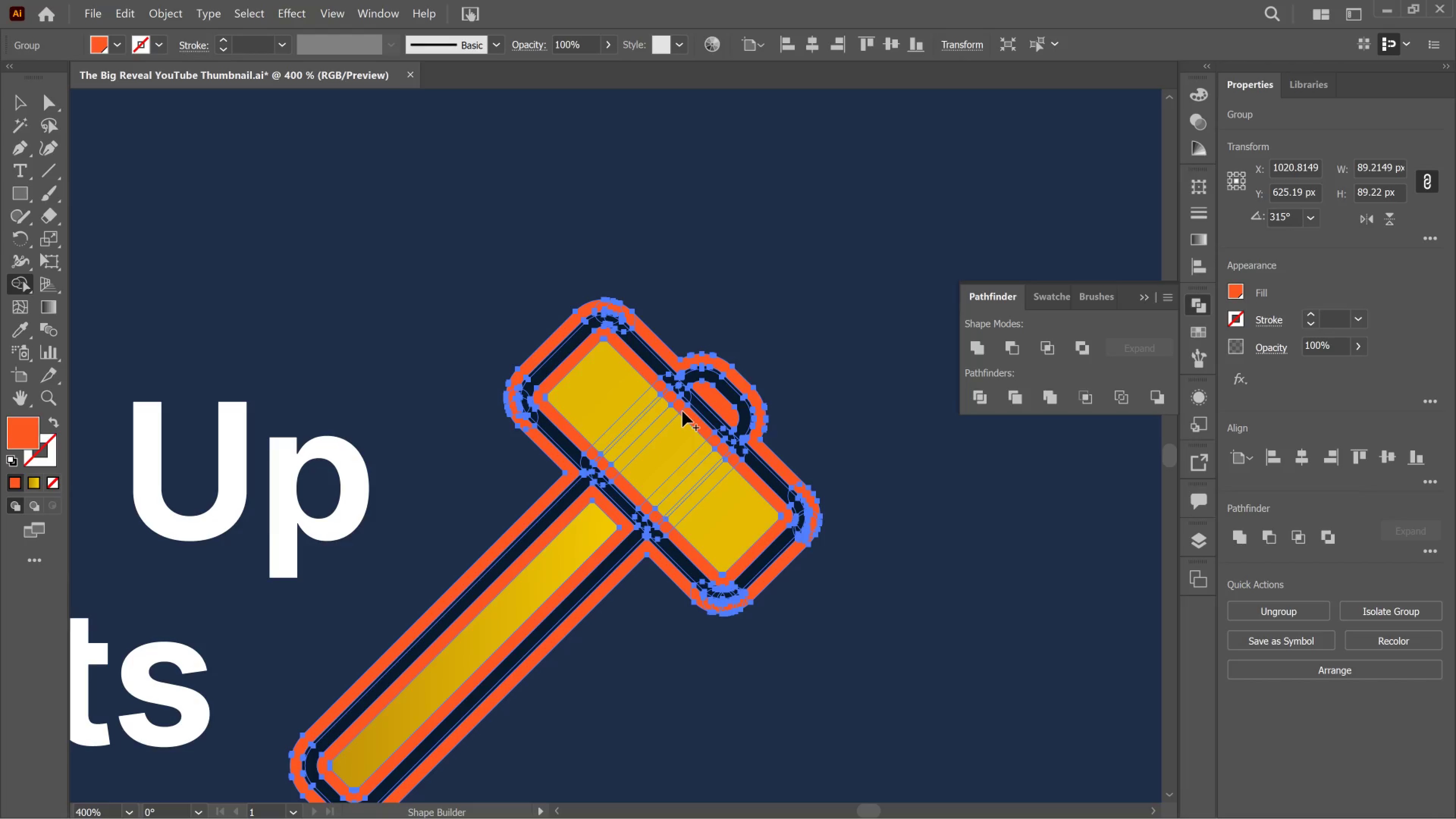 
left_click([682, 411])
 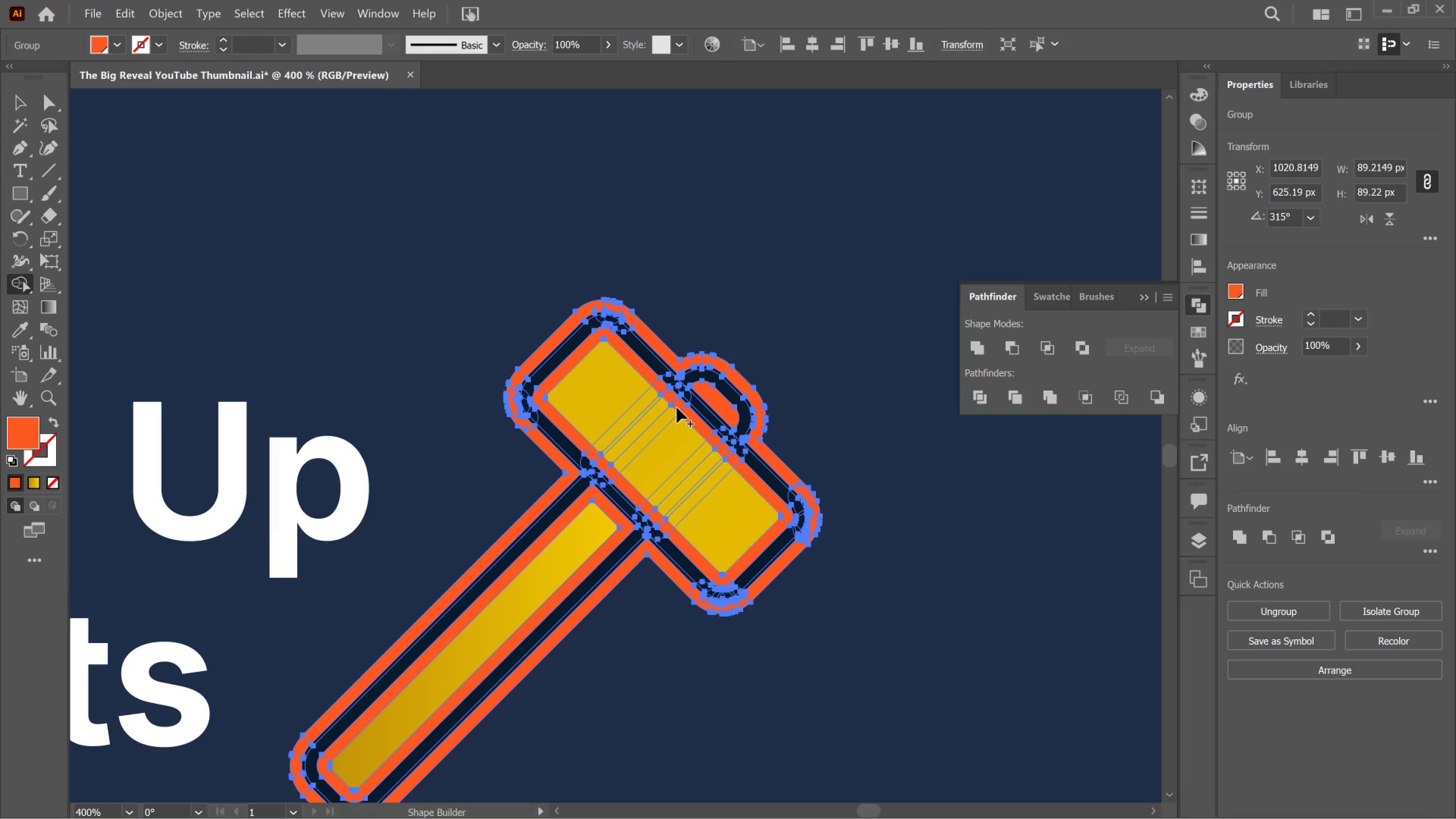 
left_click([677, 408])
 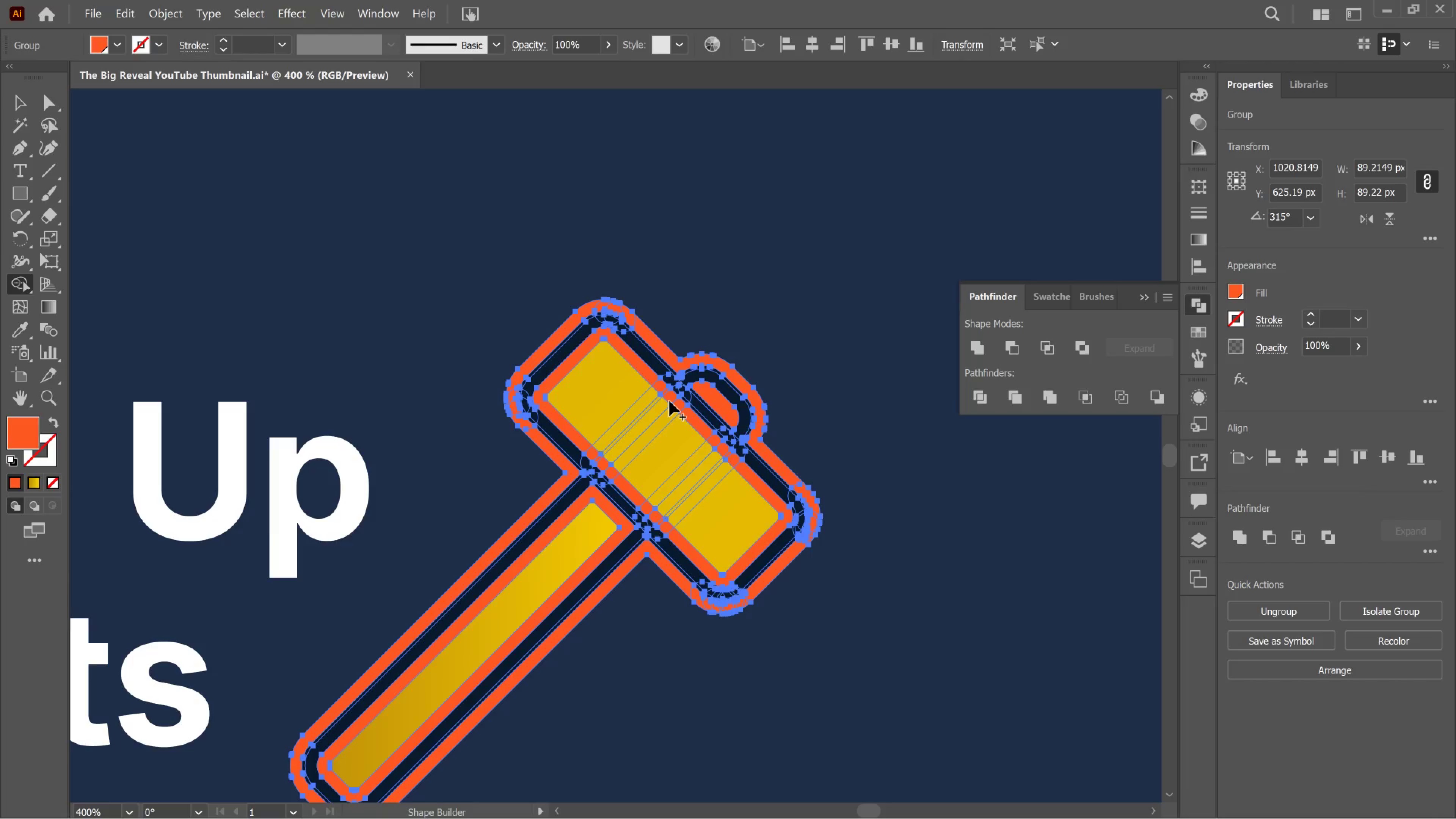 
left_click([669, 401])
 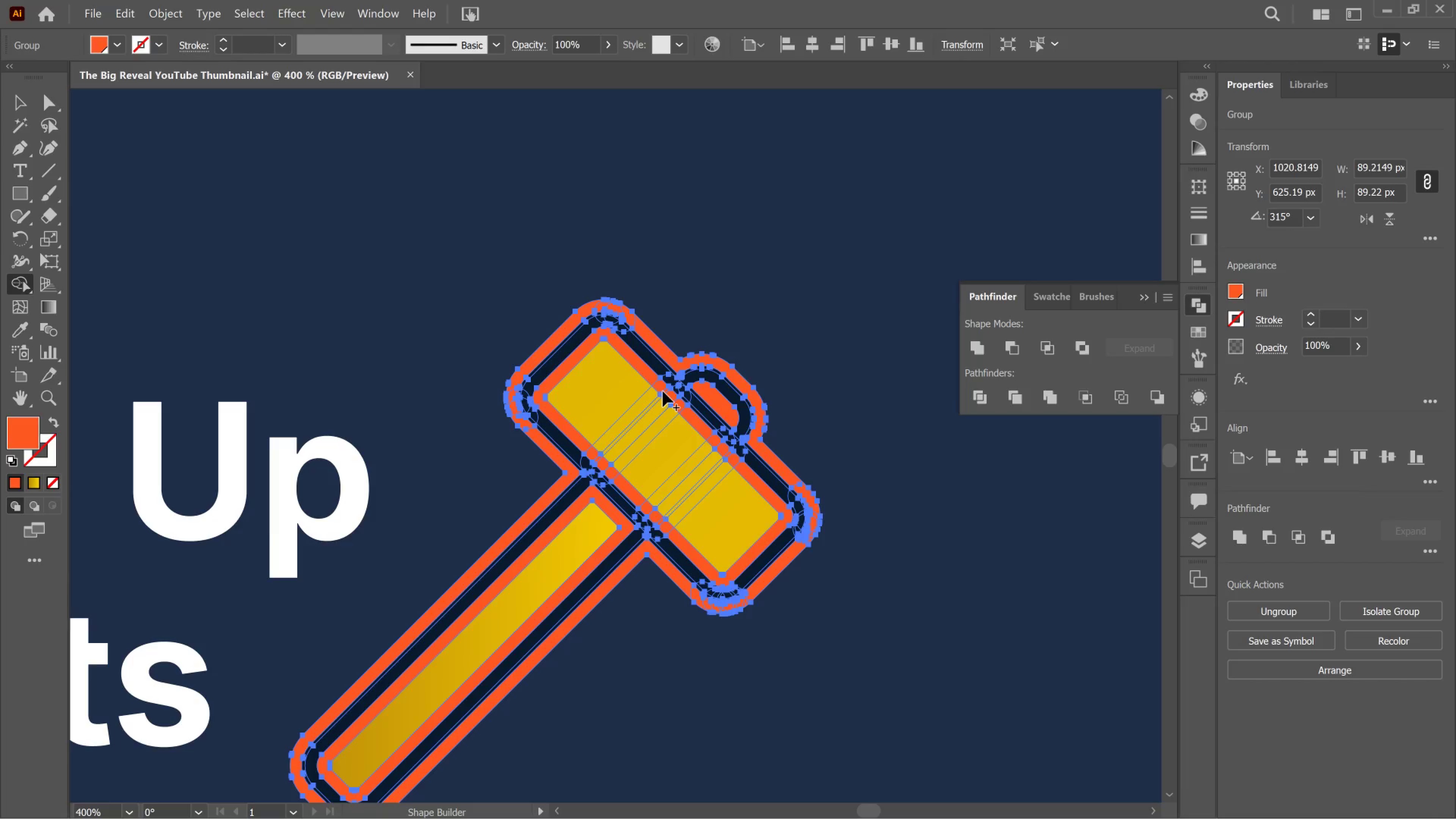 
left_click([663, 391])
 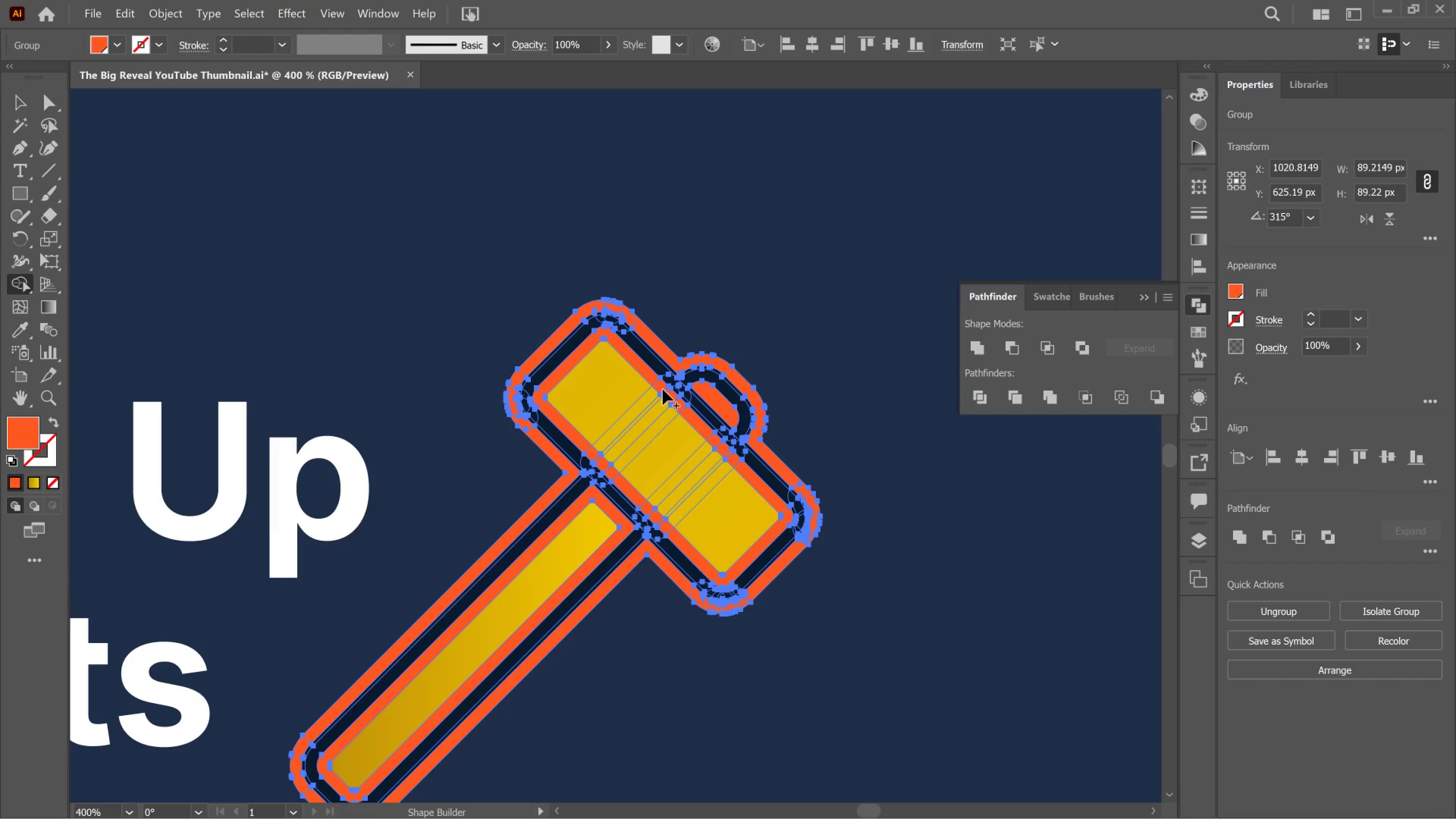 
left_click([663, 389])
 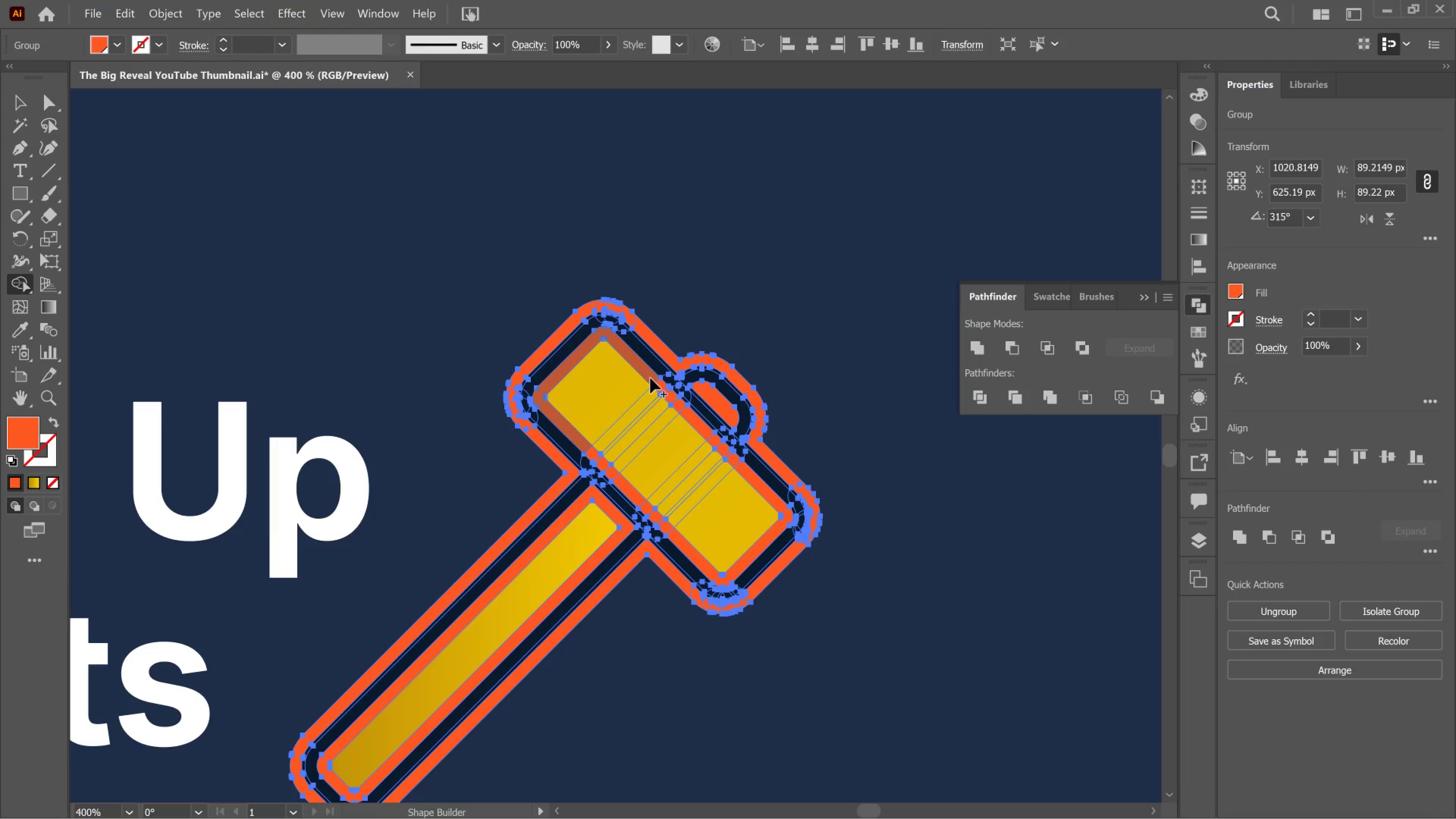 
left_click([650, 378])
 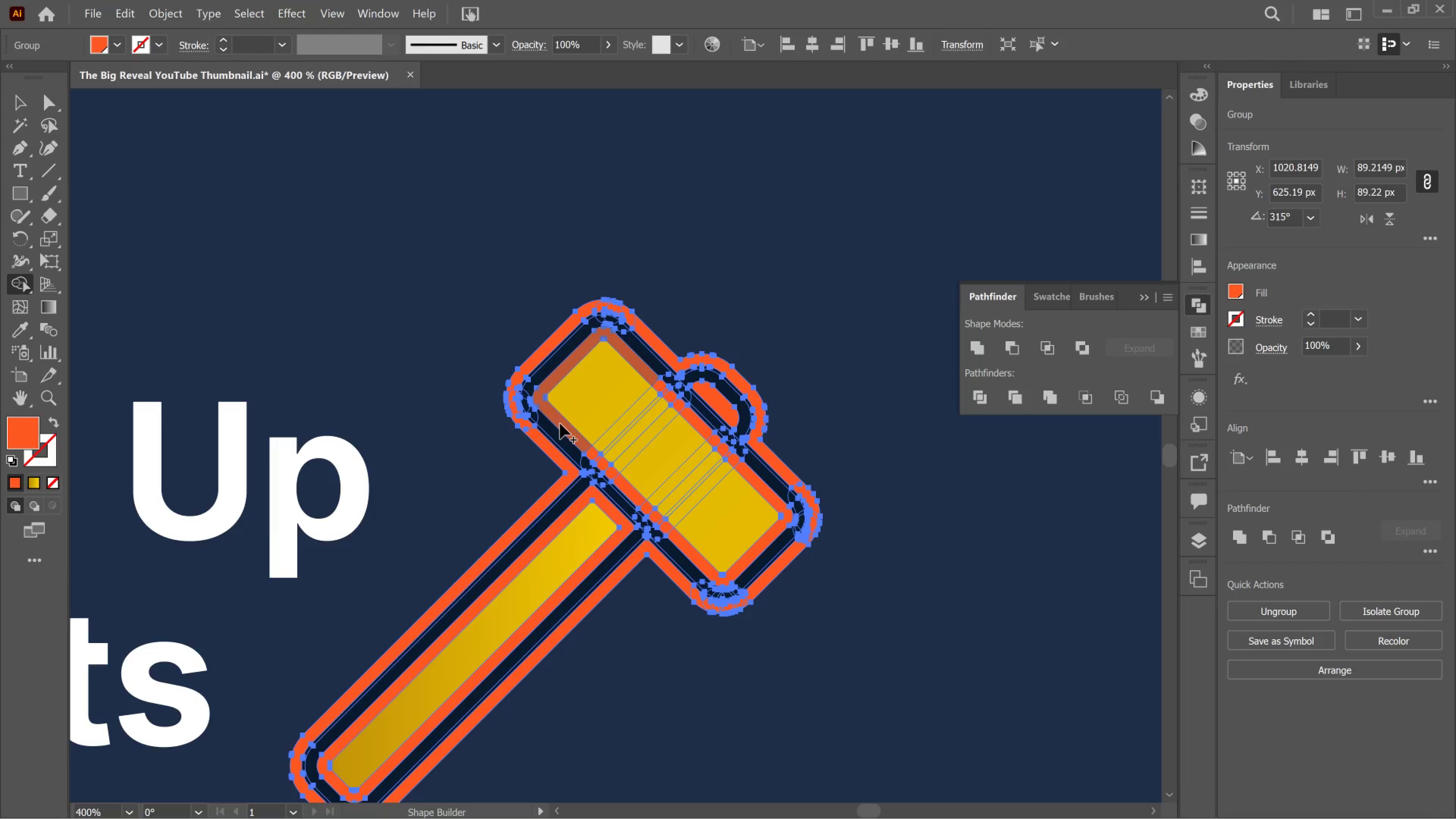 
left_click([560, 424])
 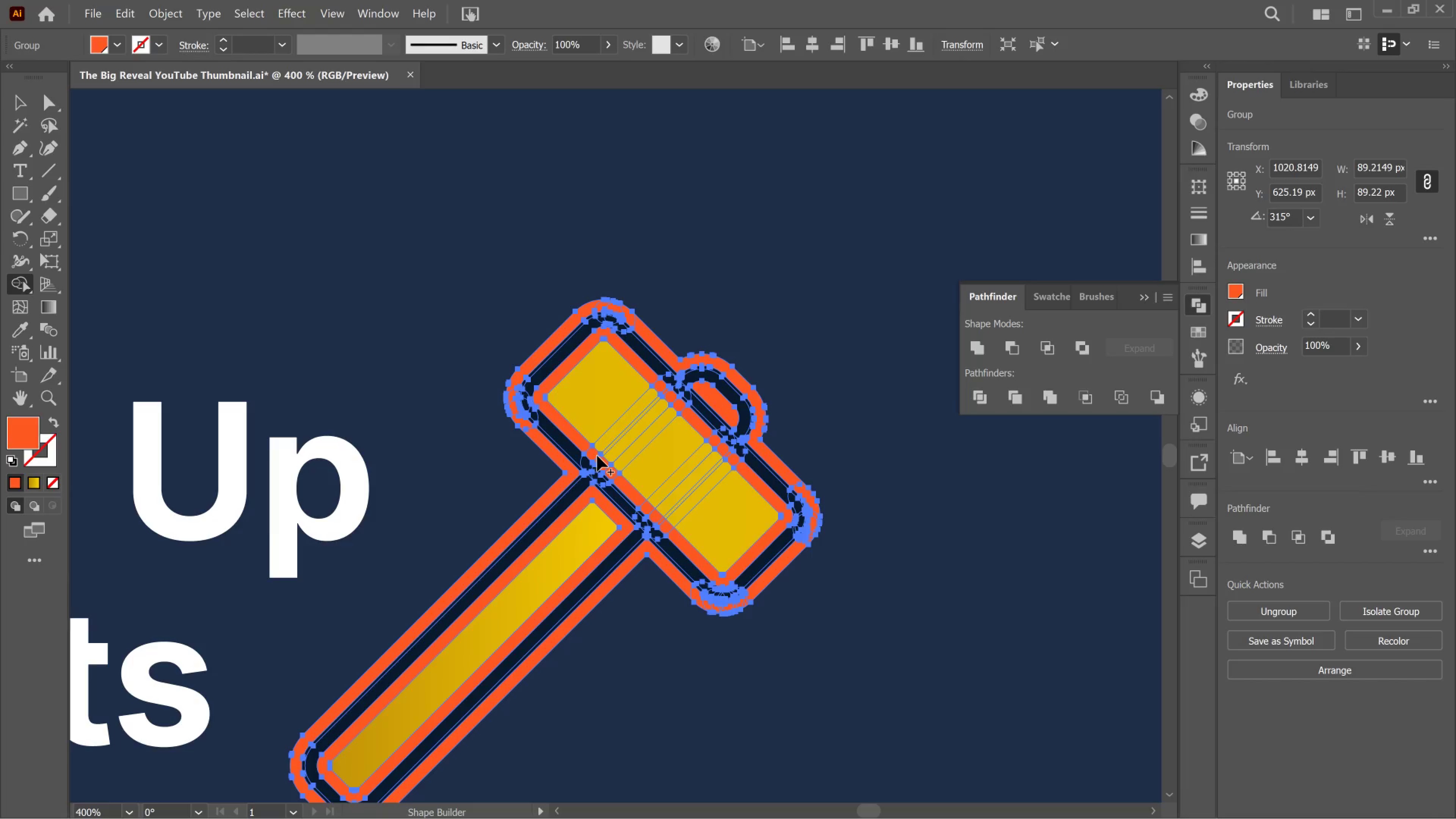 
left_click([597, 456])
 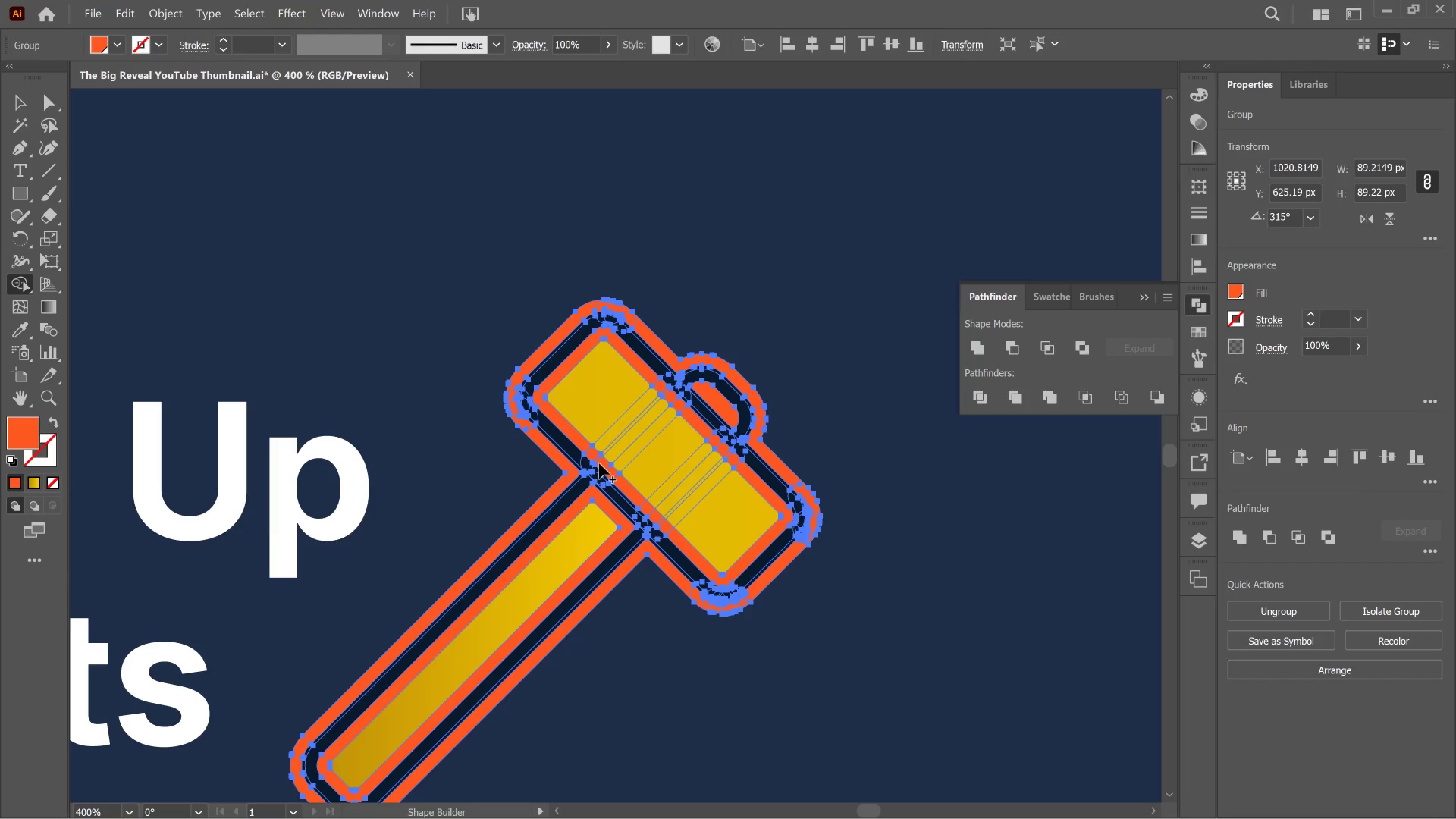 
left_click([599, 463])
 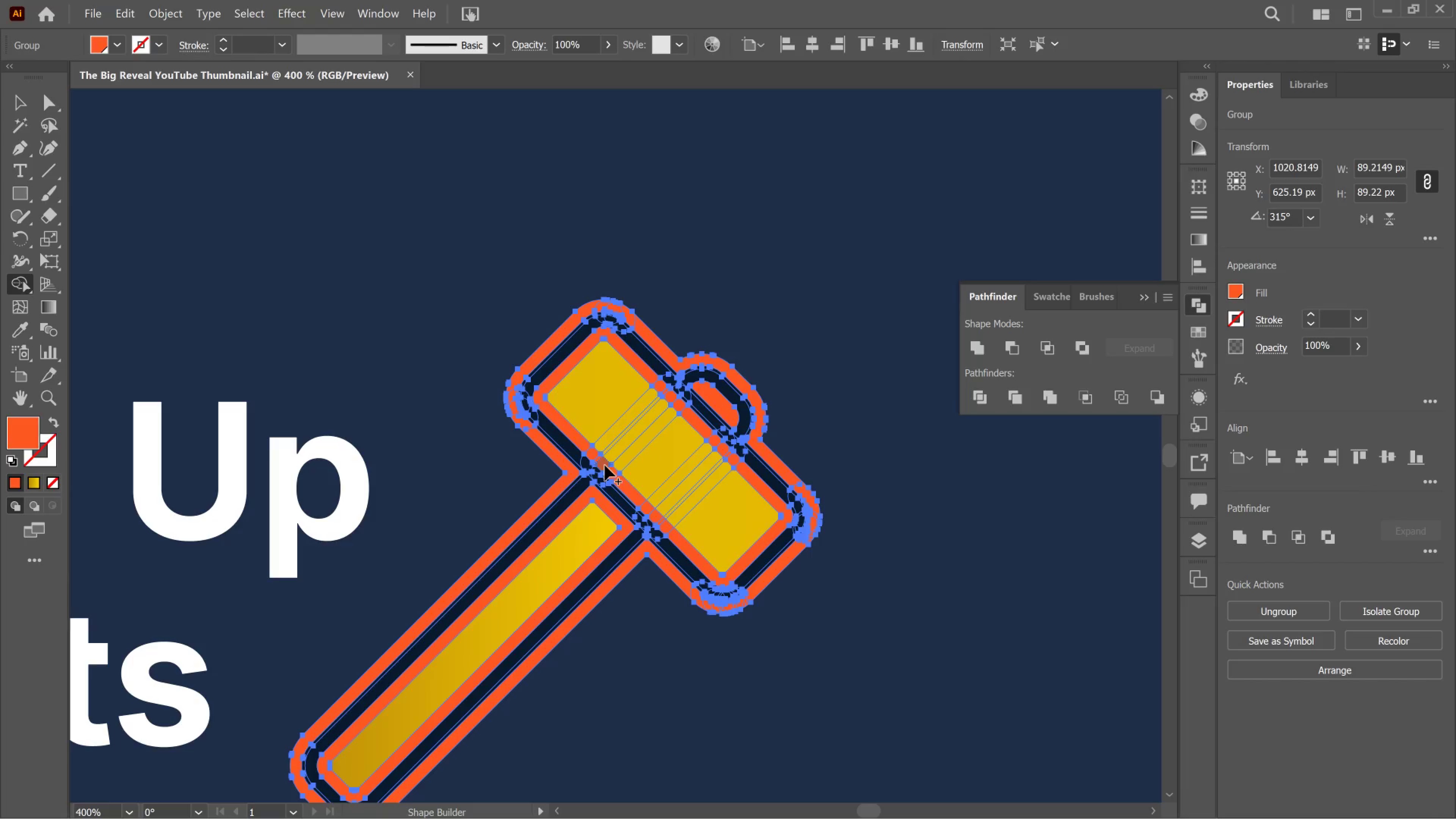 
left_click([605, 465])
 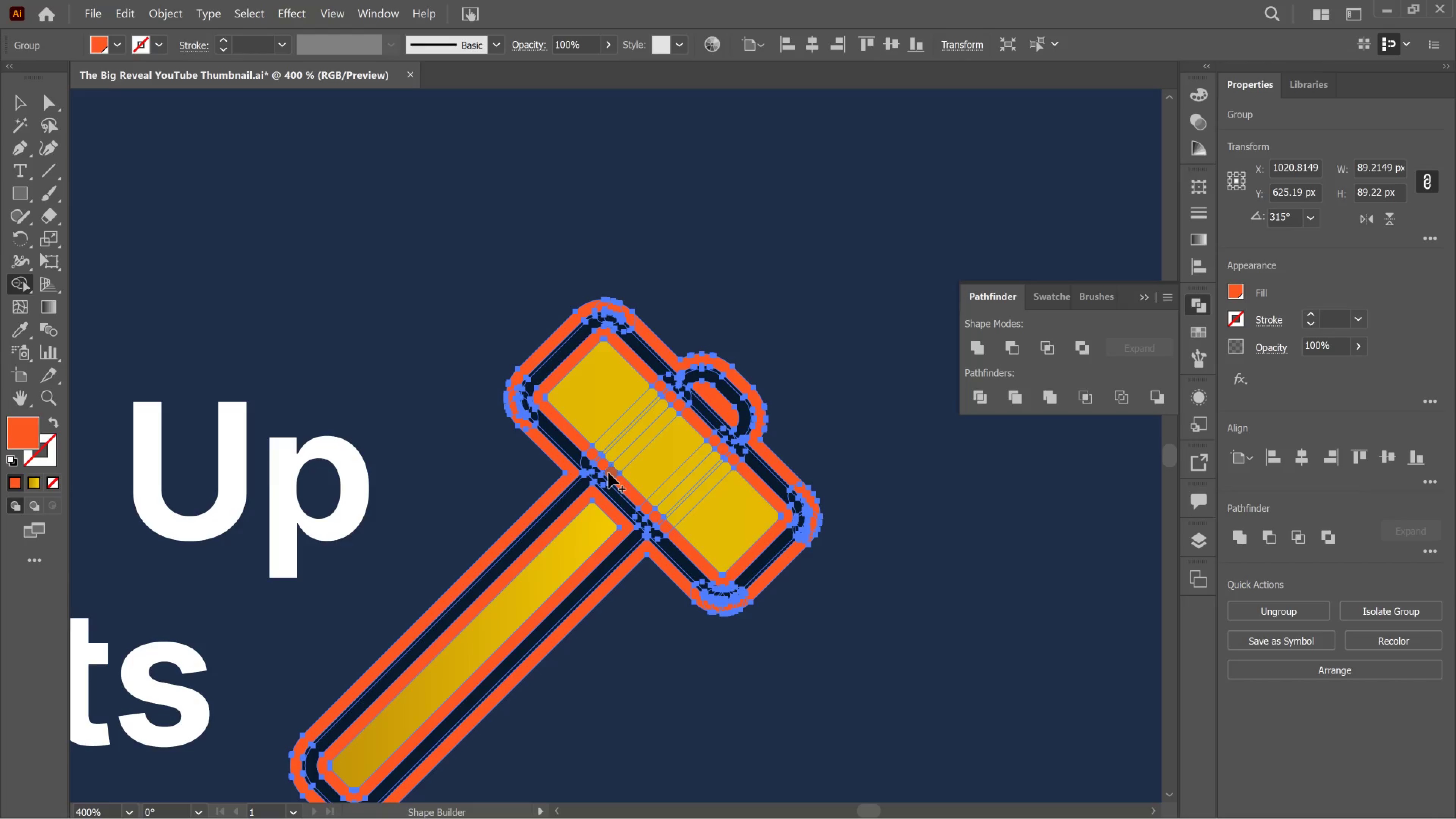 
left_click([609, 473])
 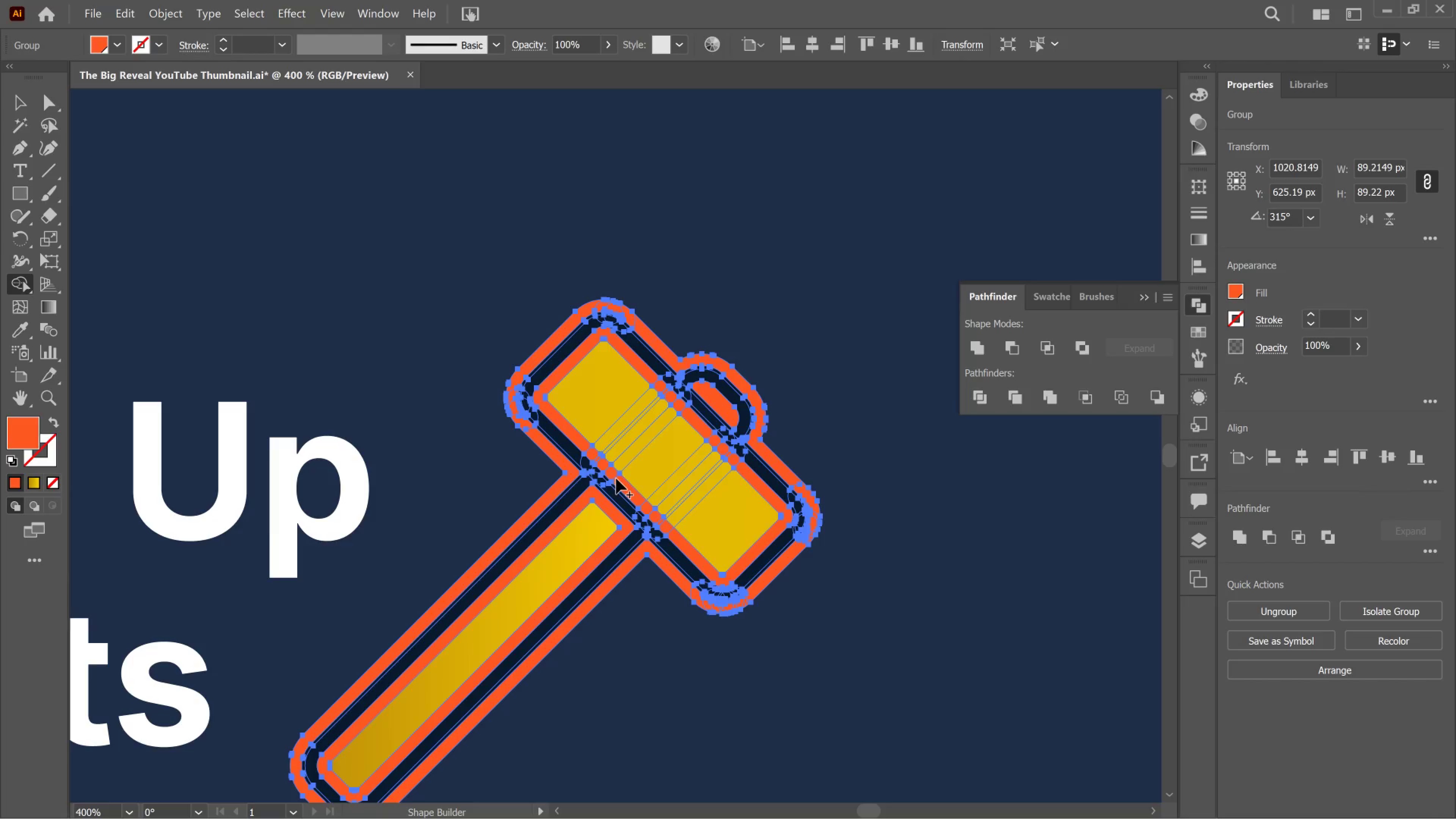 
left_click([616, 479])
 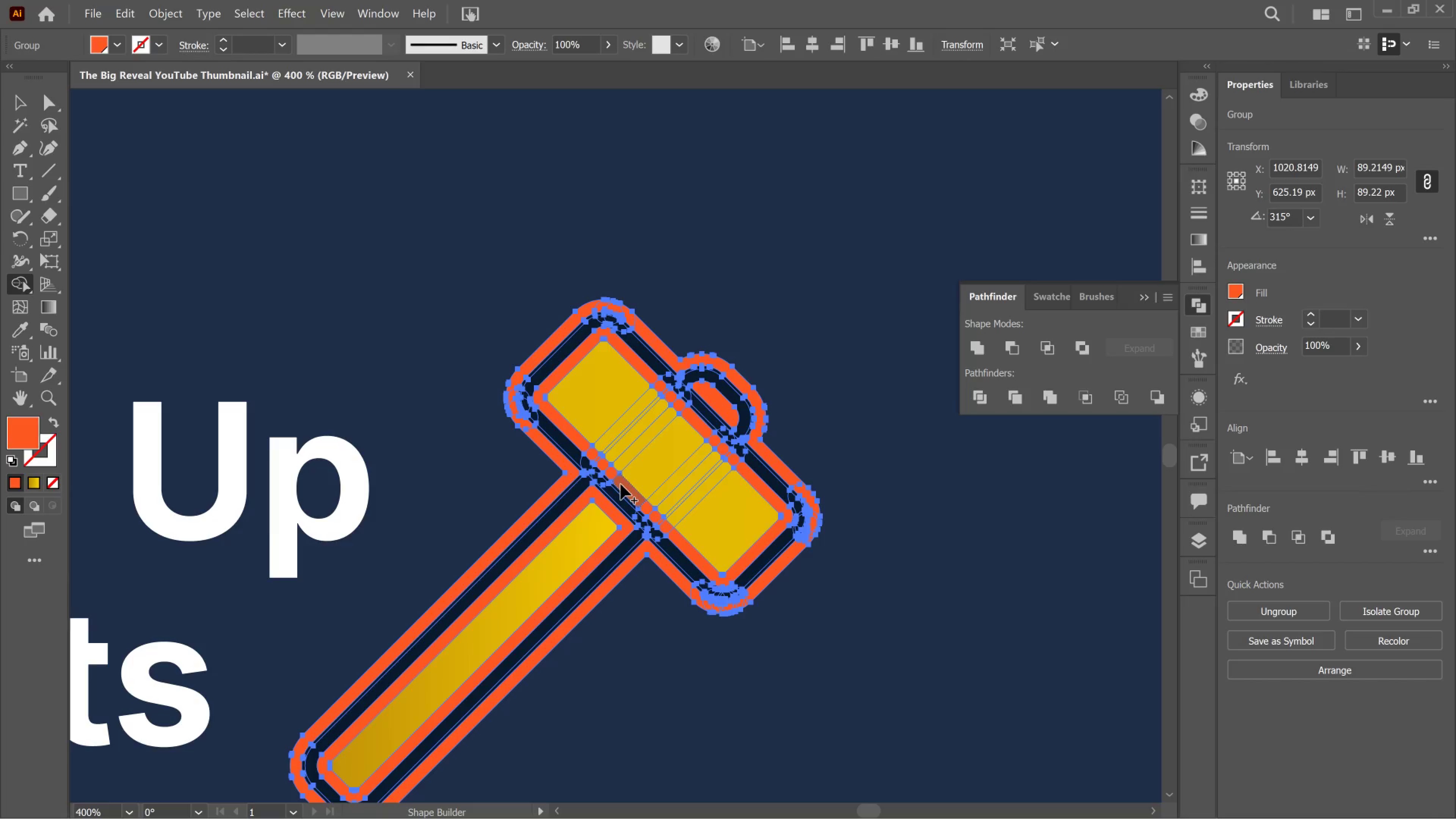 
left_click([621, 484])
 